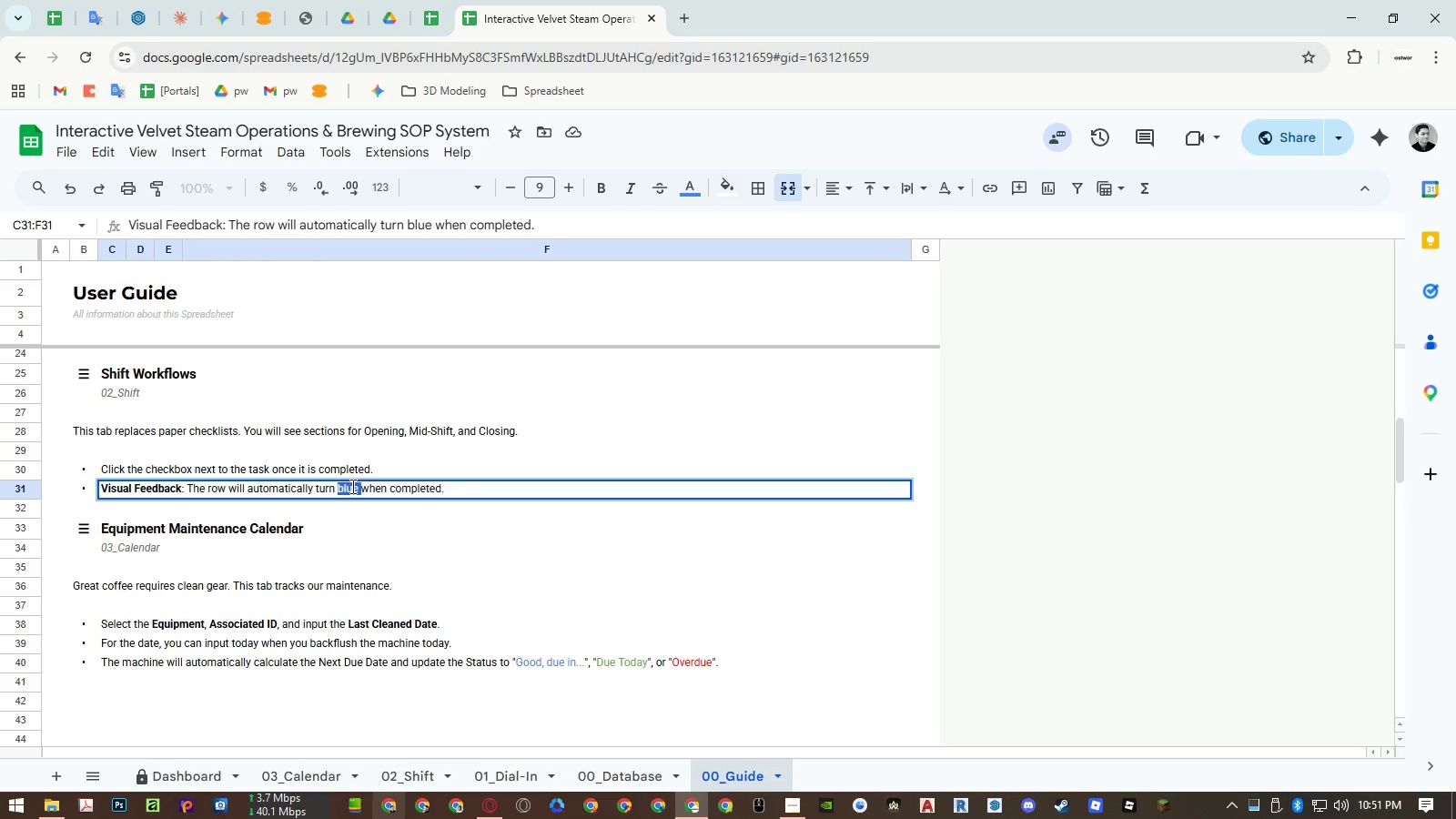 
left_click_drag(start_coordinate=[351, 486], to_coordinate=[413, 486])
 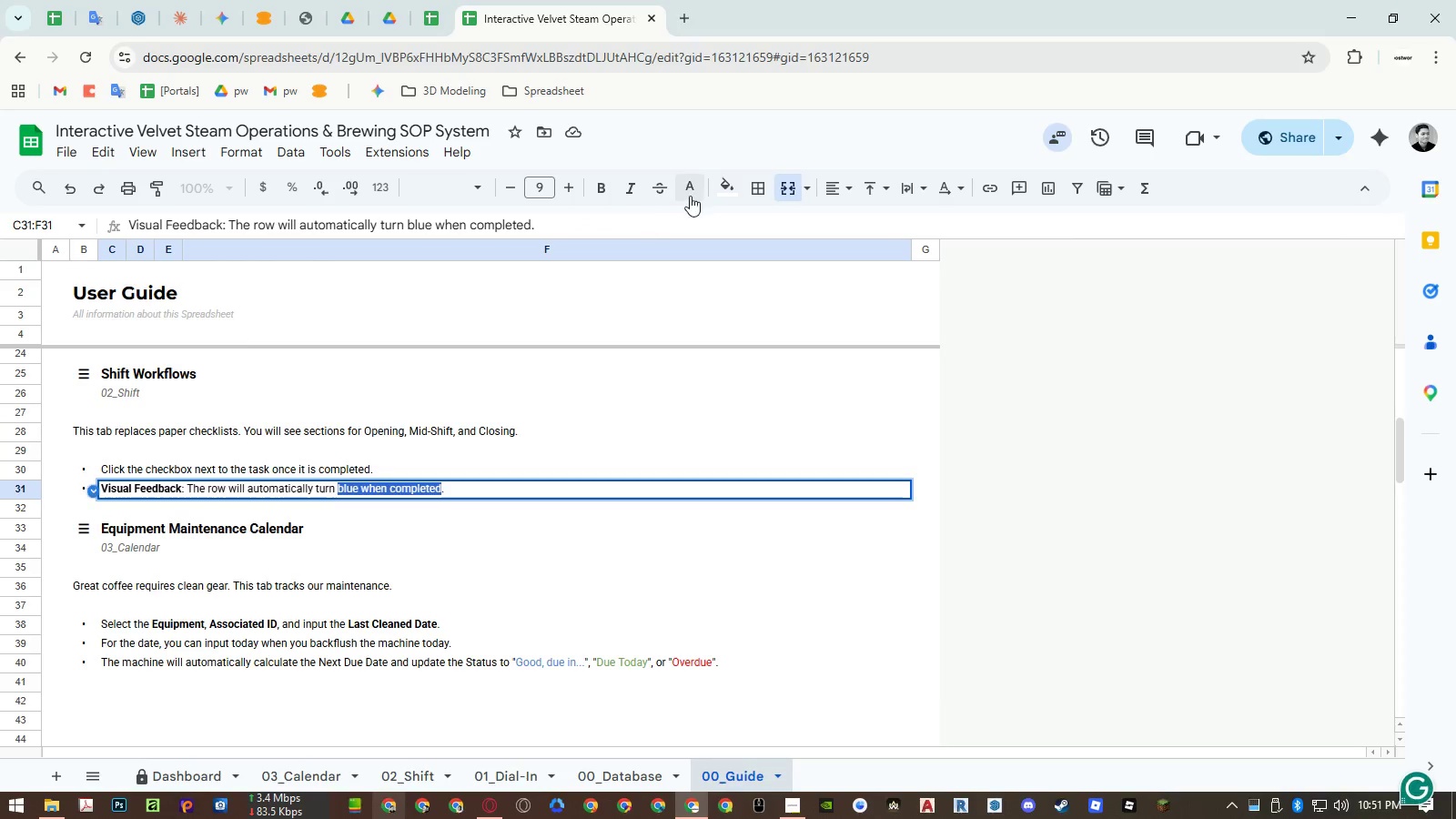 
left_click([696, 194])
 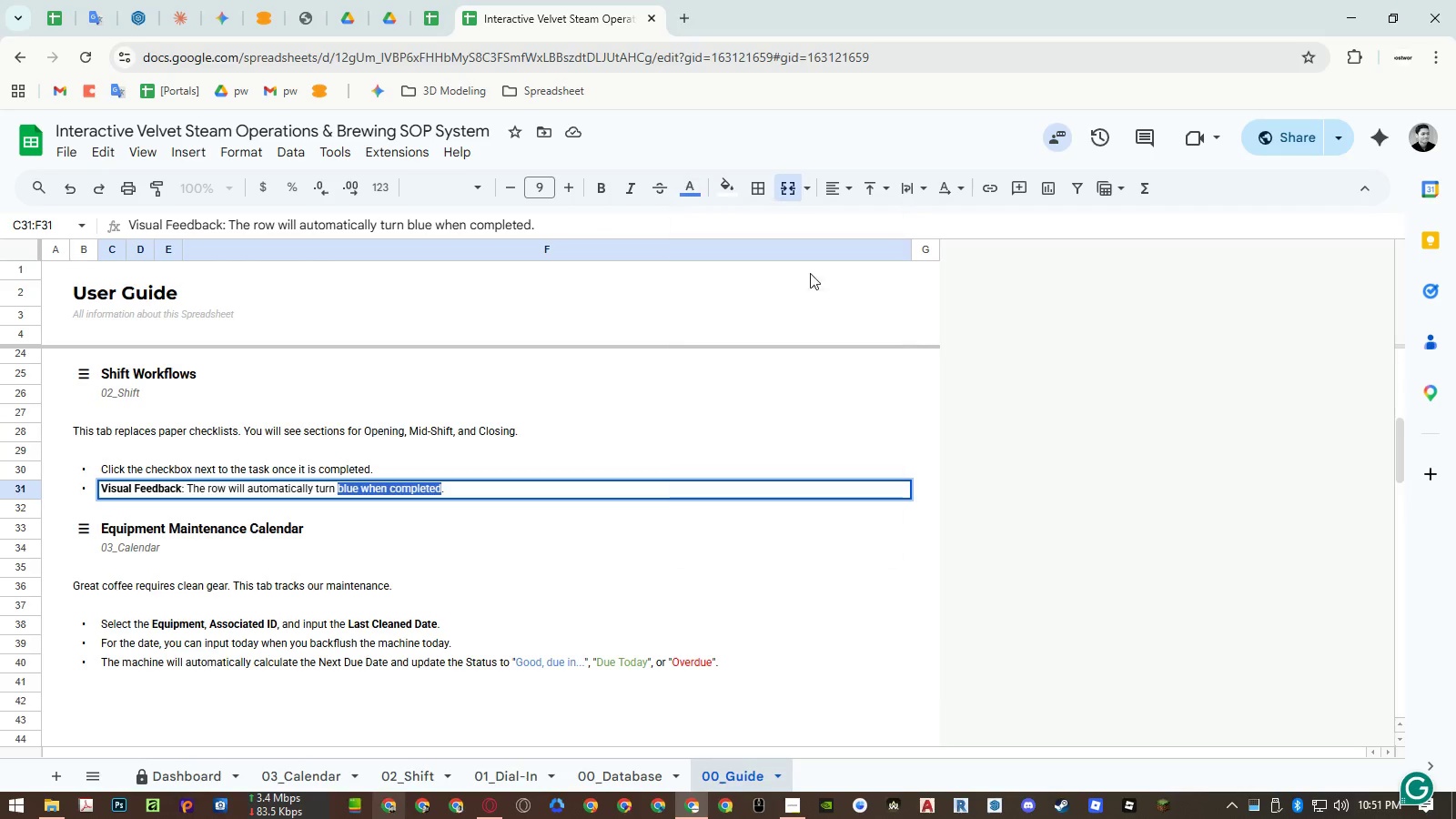 
double_click([566, 399])
 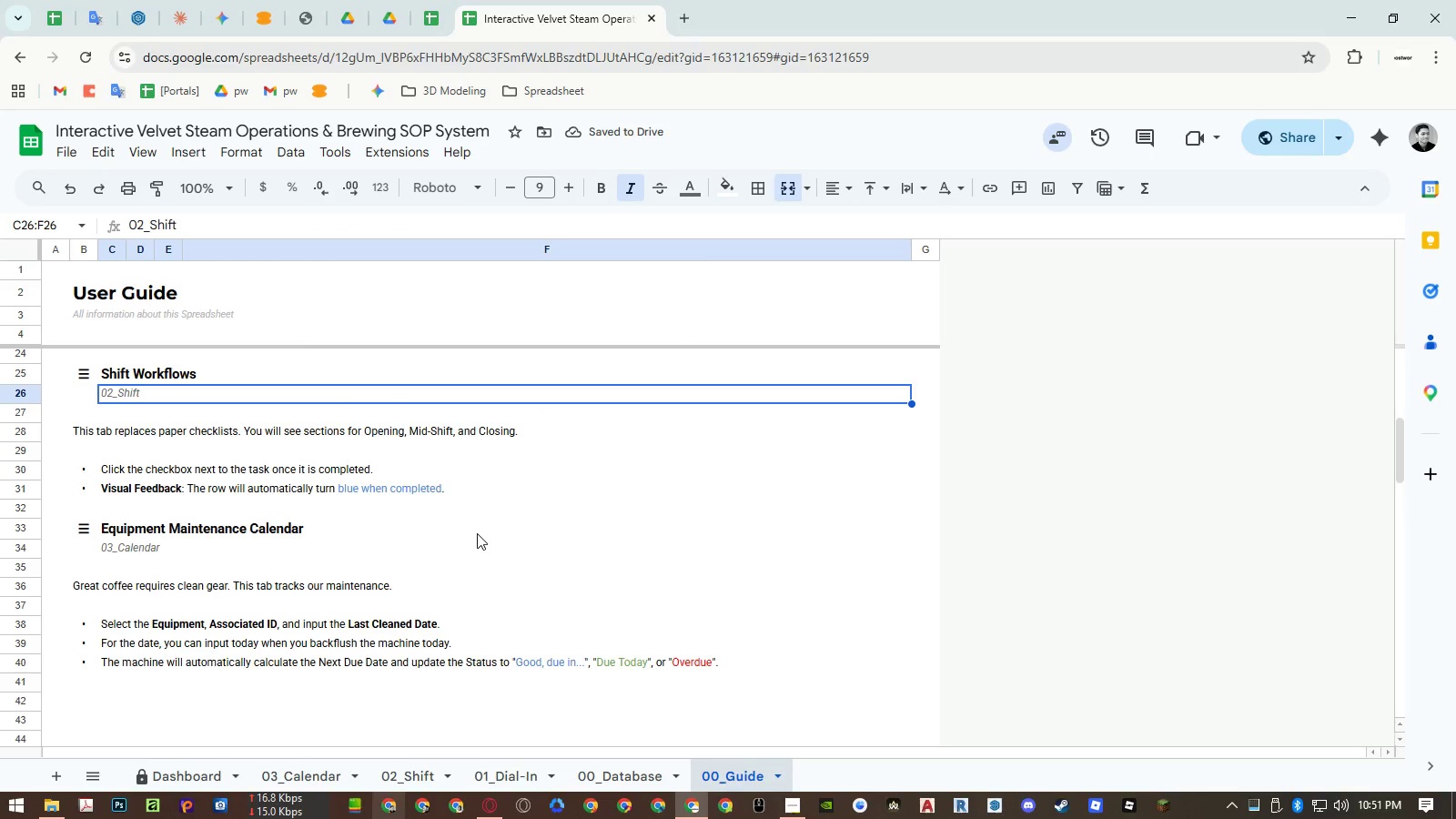 
wait(5.25)
 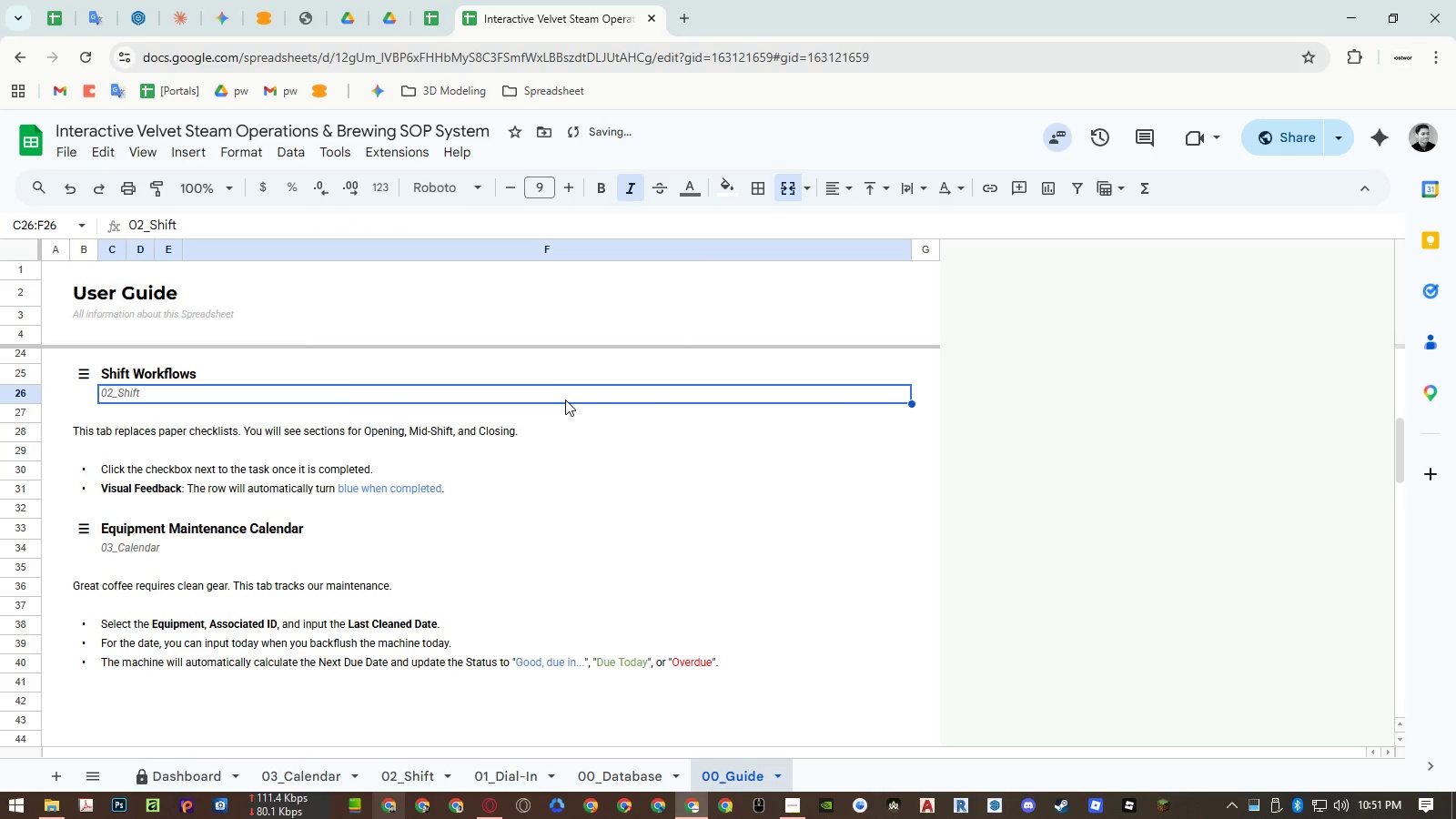 
scroll: coordinate [477, 533], scroll_direction: up, amount: 1.0
 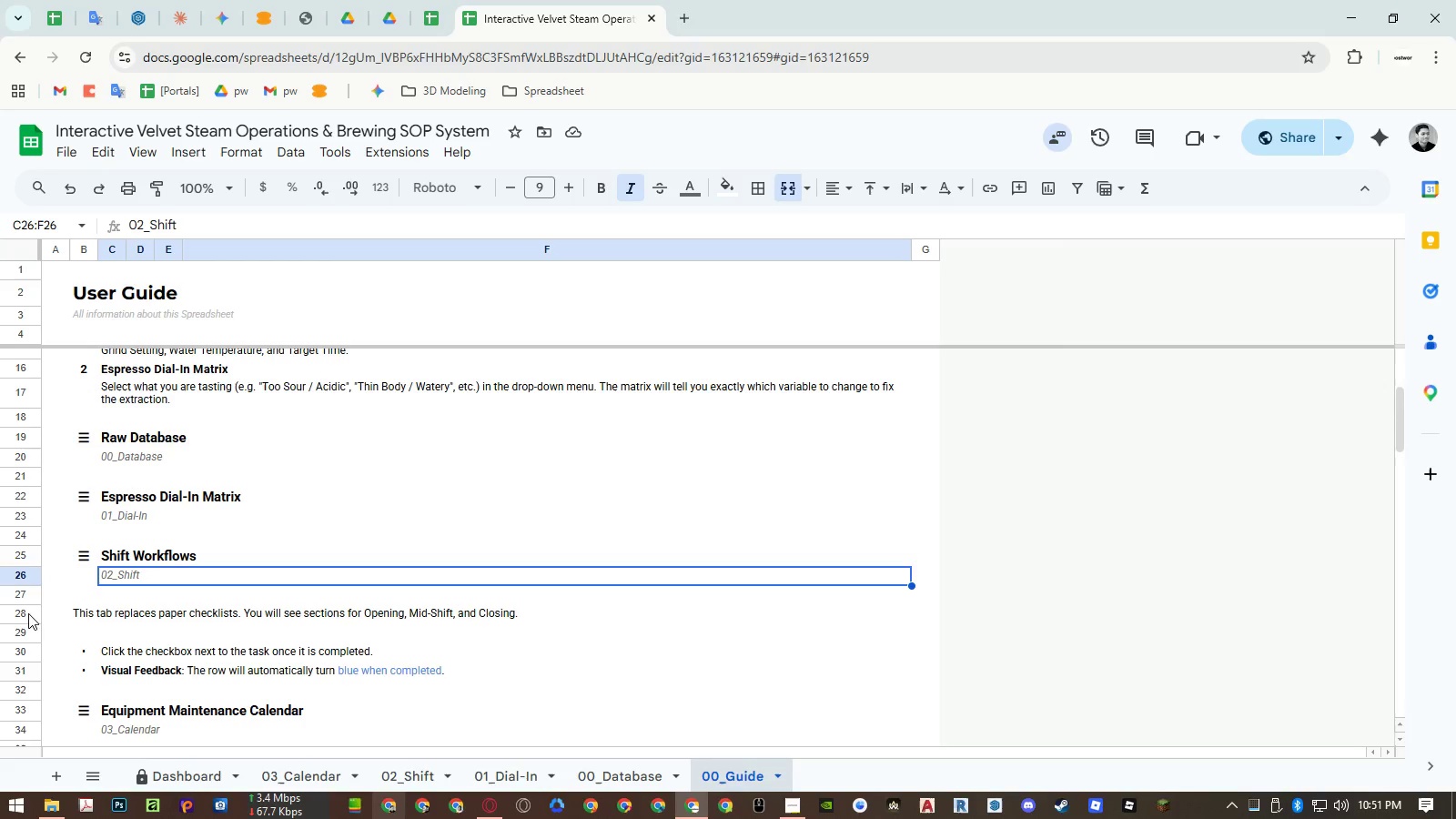 
left_click([28, 613])
 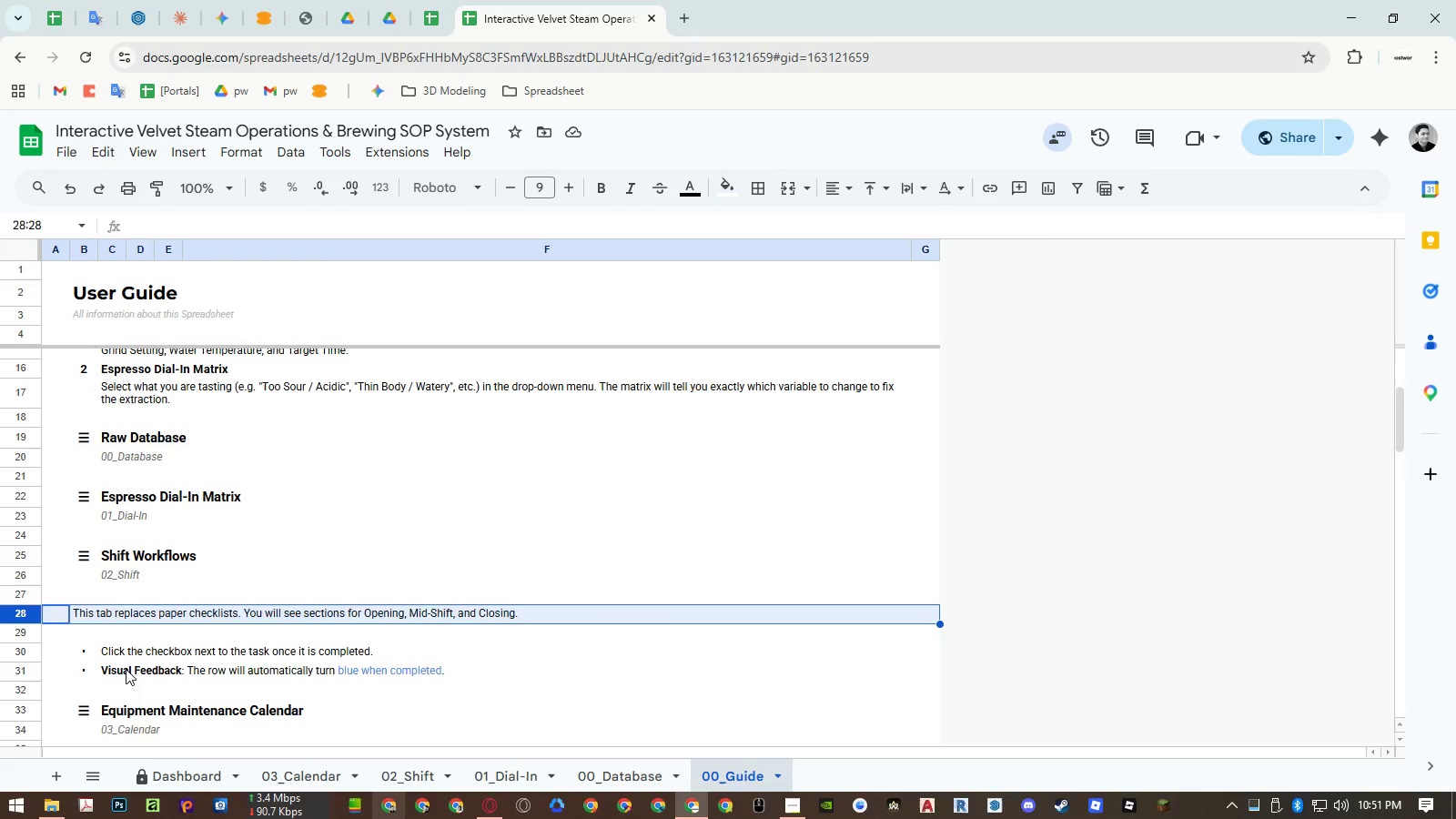 
key(Control+ControlLeft)
 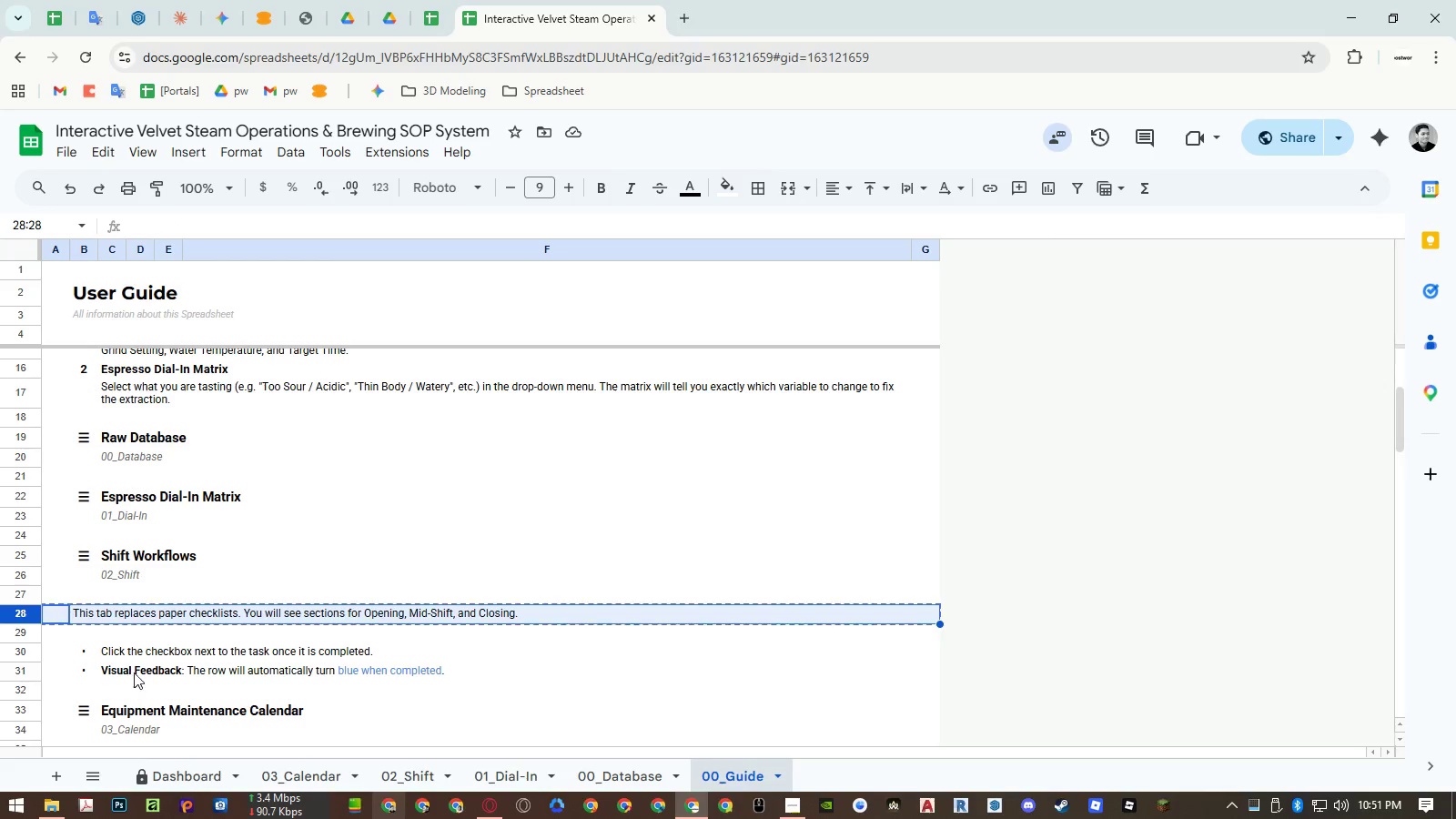 
key(Control+C)
 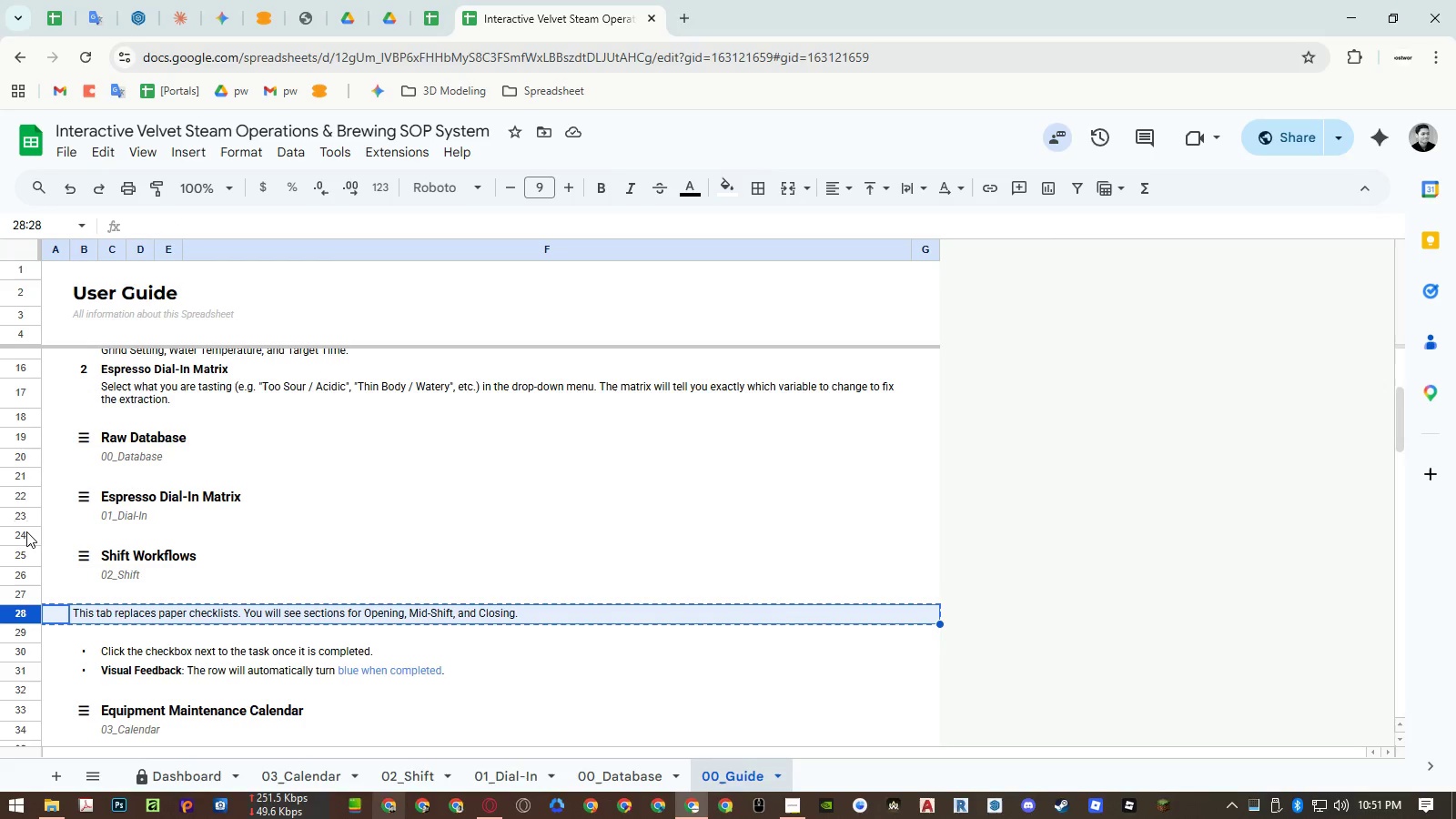 
left_click_drag(start_coordinate=[26, 533], to_coordinate=[26, 556])
 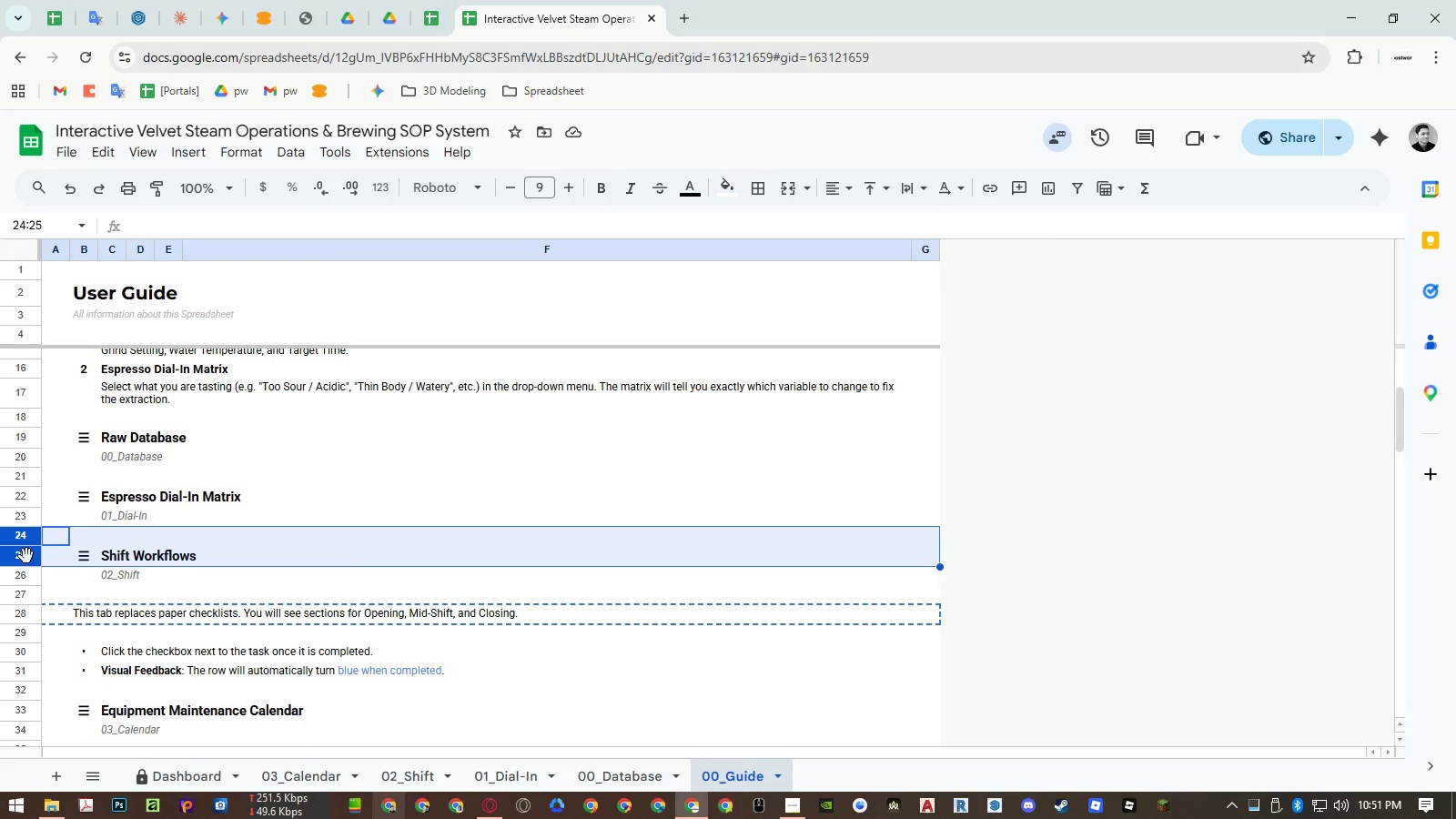 
right_click([26, 556])
 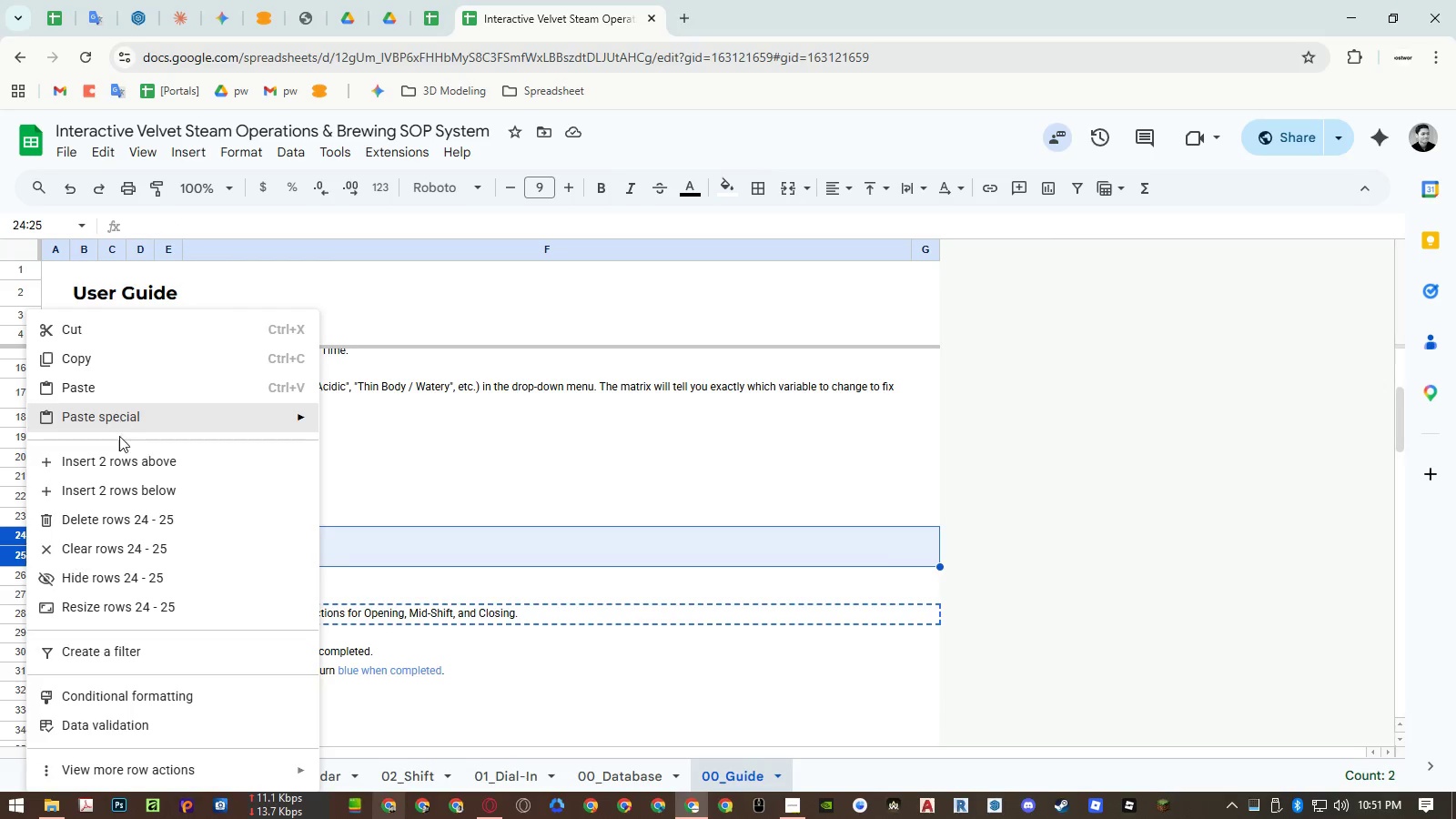 
left_click([120, 458])
 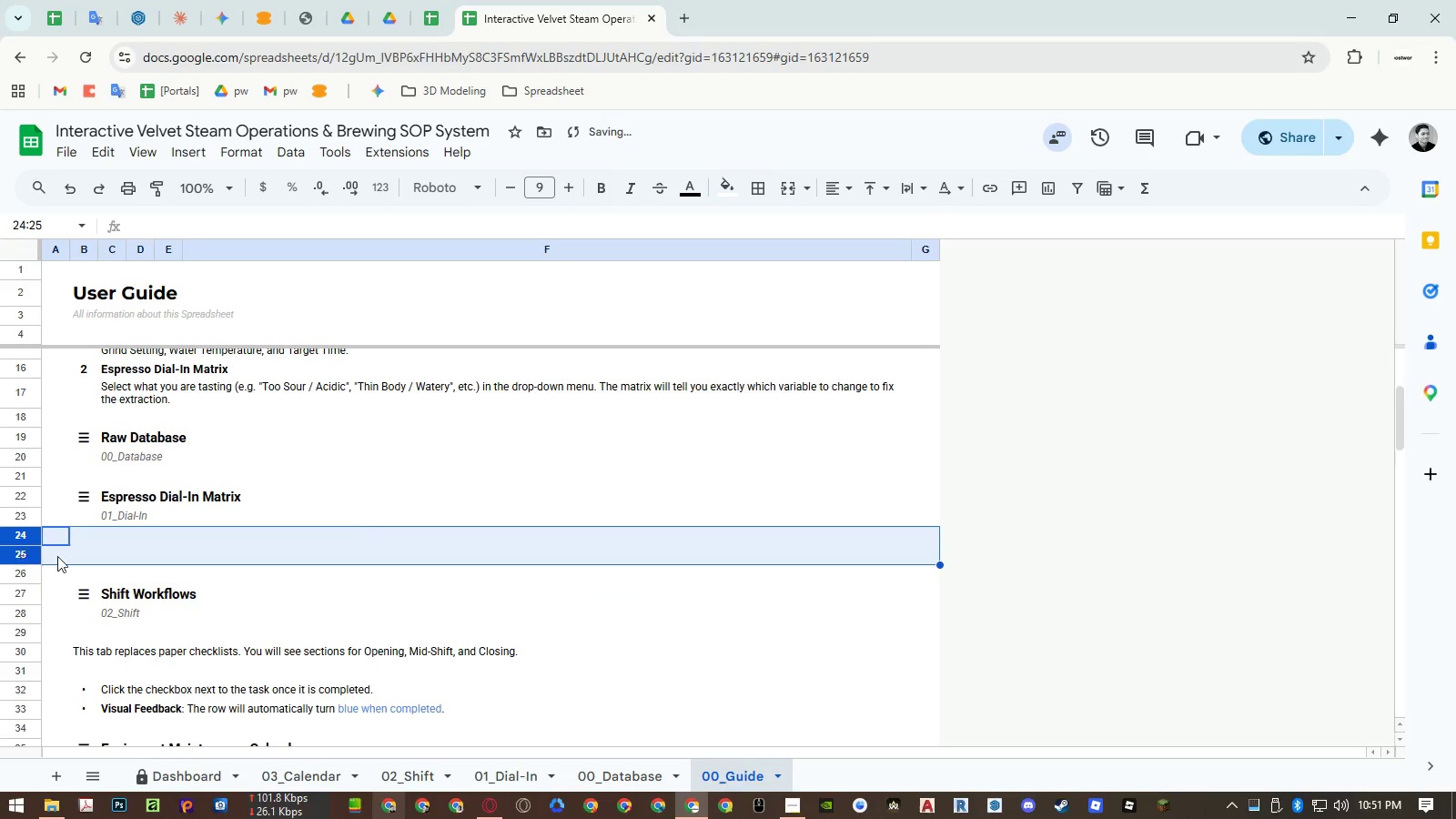 
double_click([26, 556])
 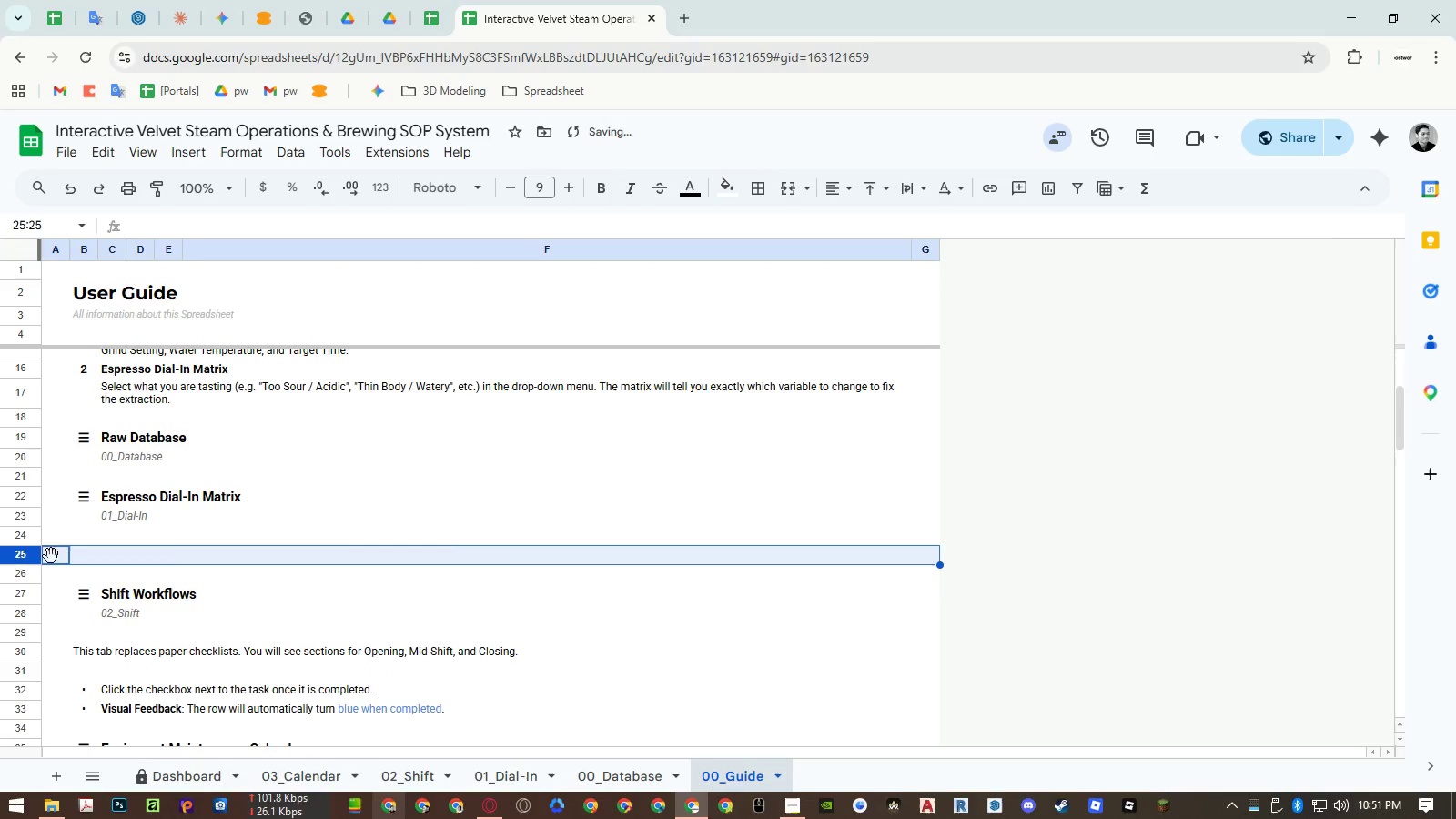 
key(Control+ControlLeft)
 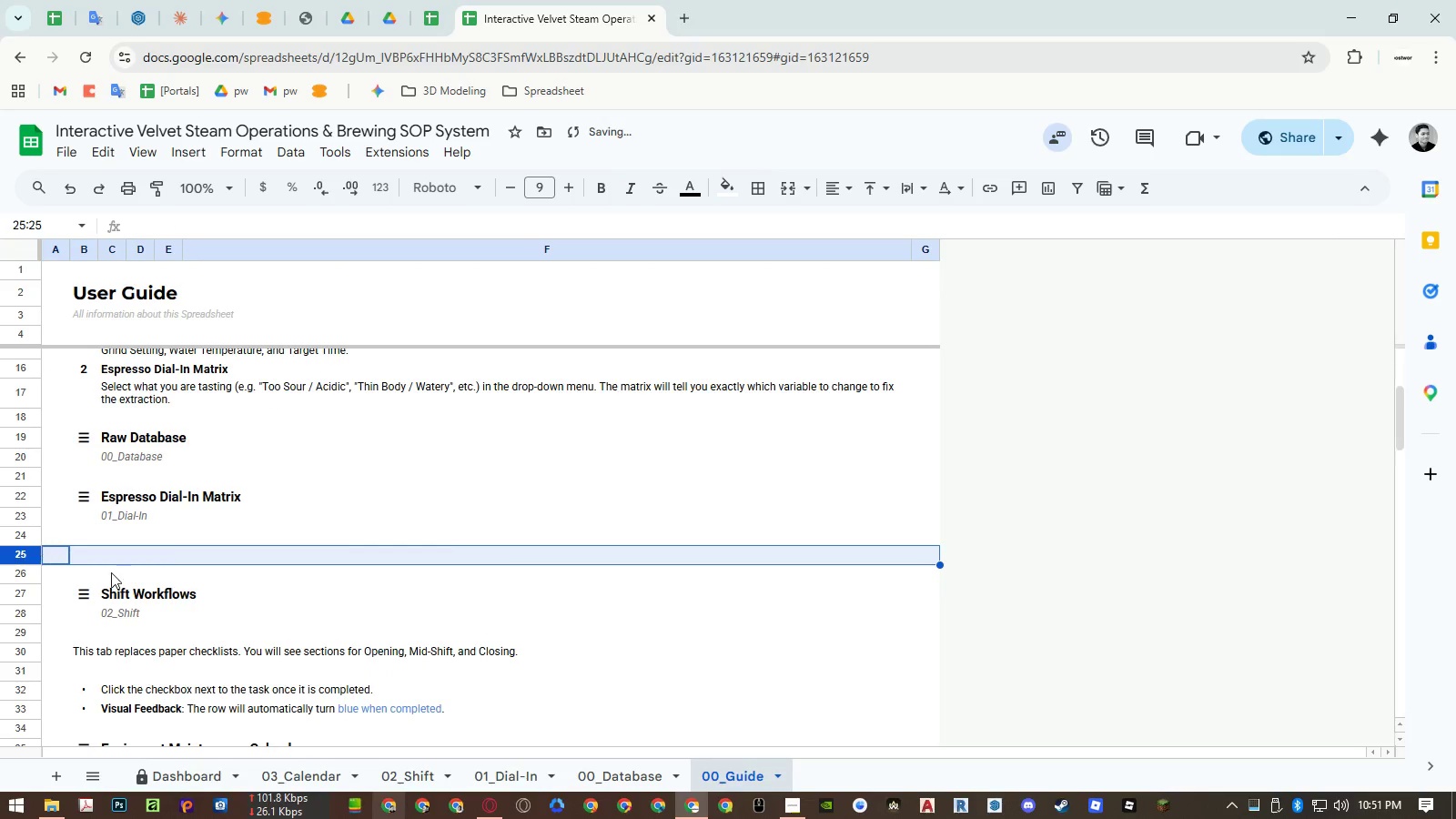 
key(Control+V)
 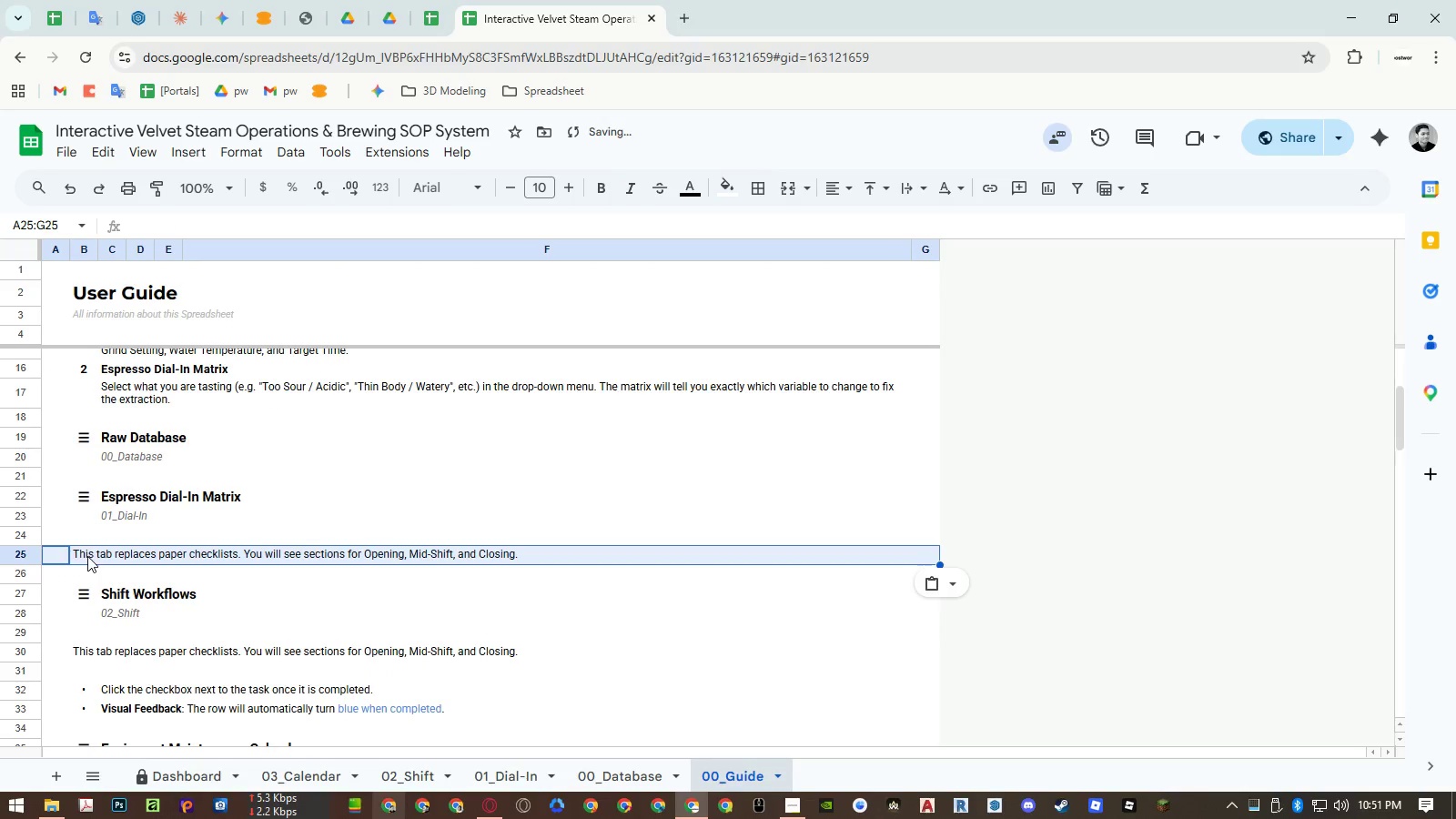 
left_click([86, 556])
 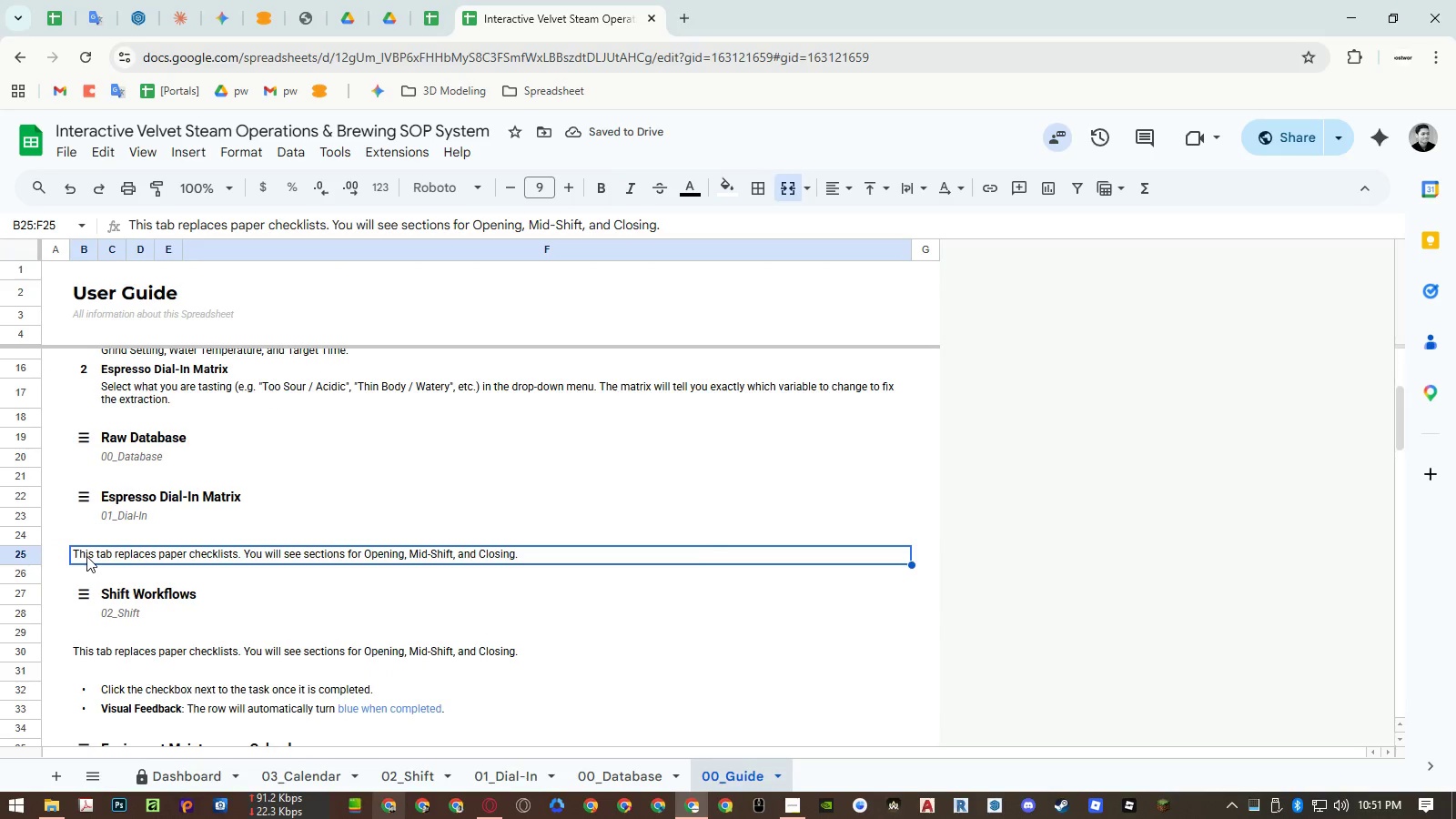 
double_click([86, 556])
 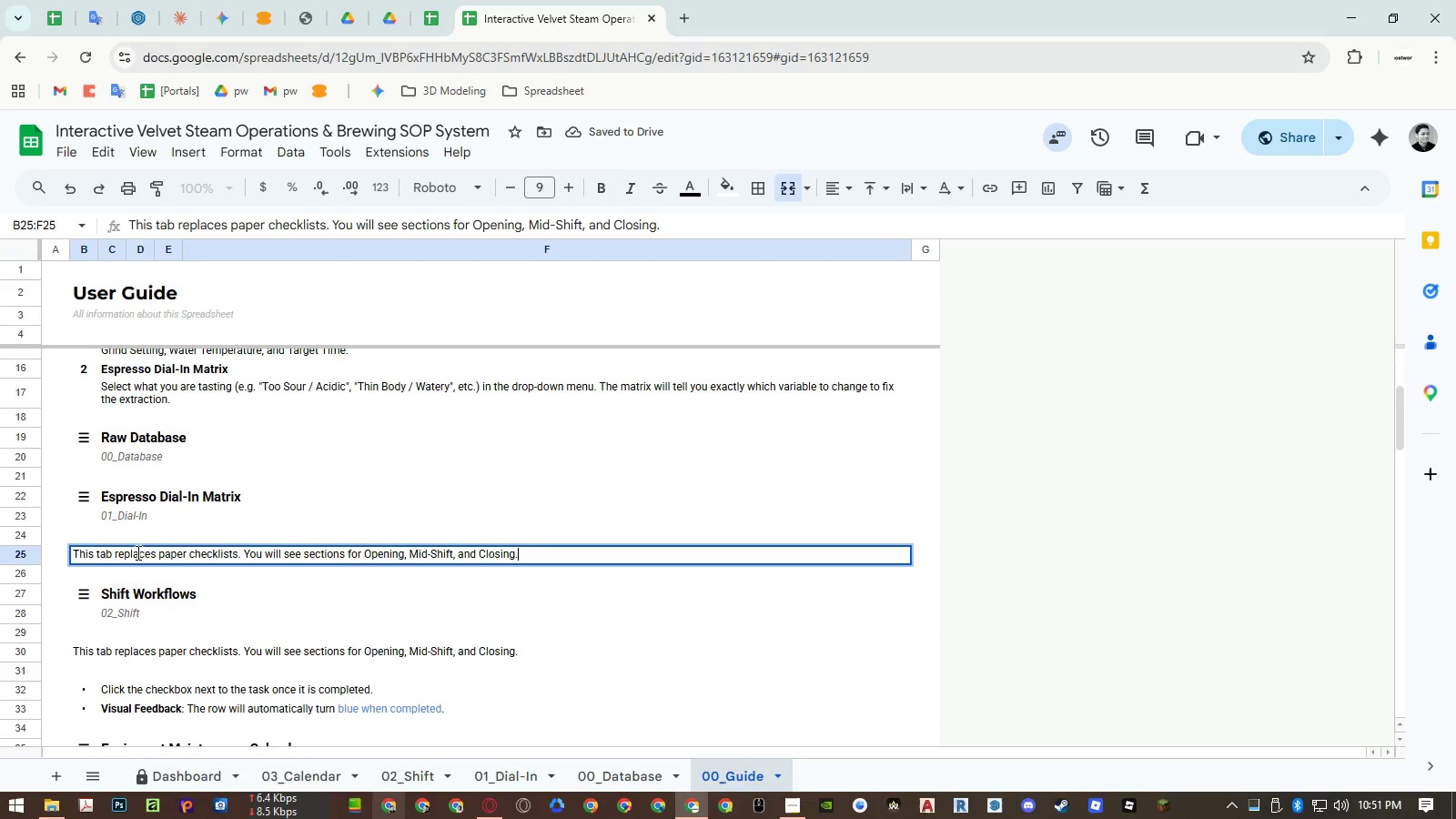 
triple_click([136, 552])
 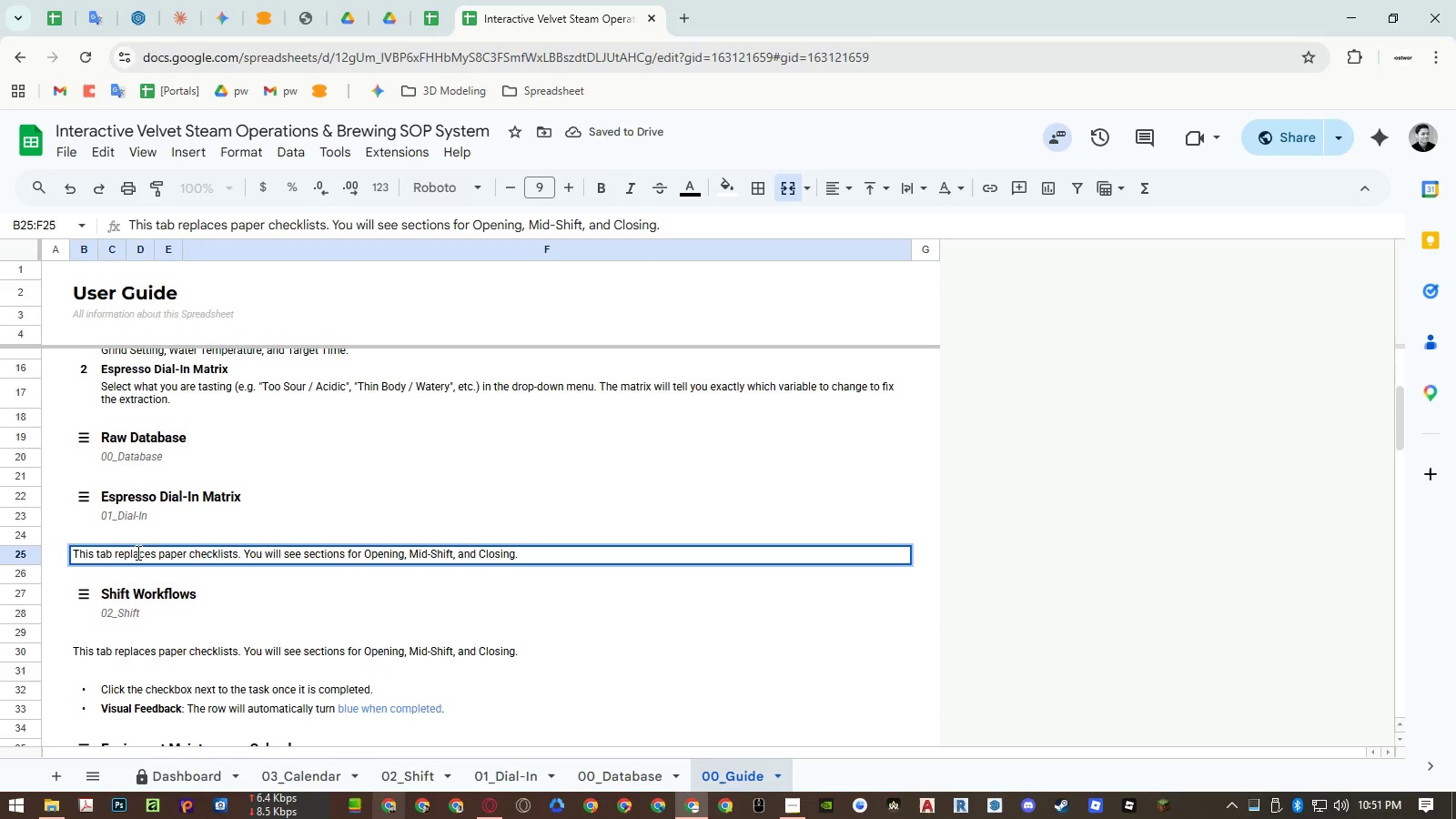 
left_click_drag(start_coordinate=[136, 552], to_coordinate=[574, 551])
 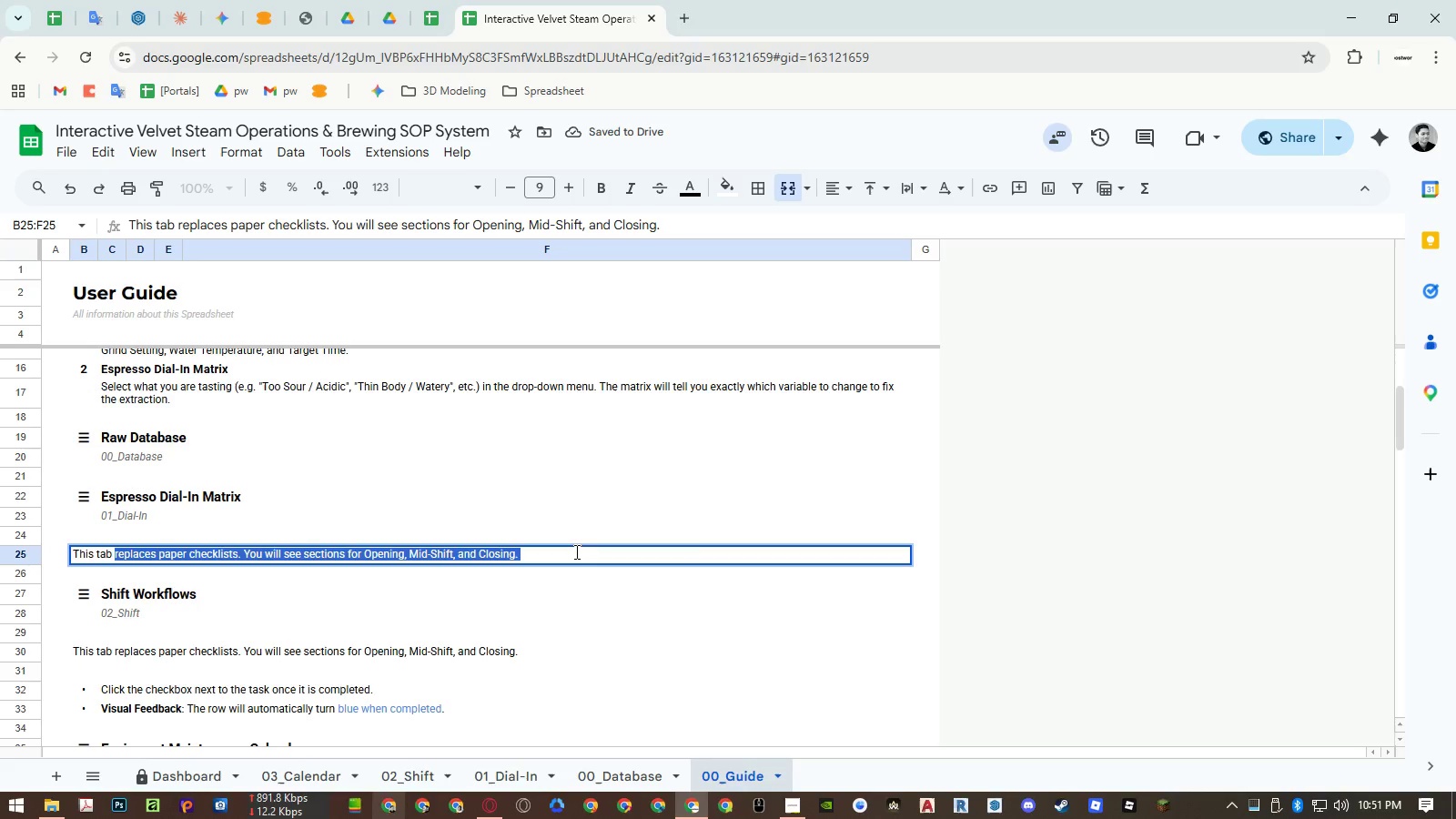 
type(use as )
 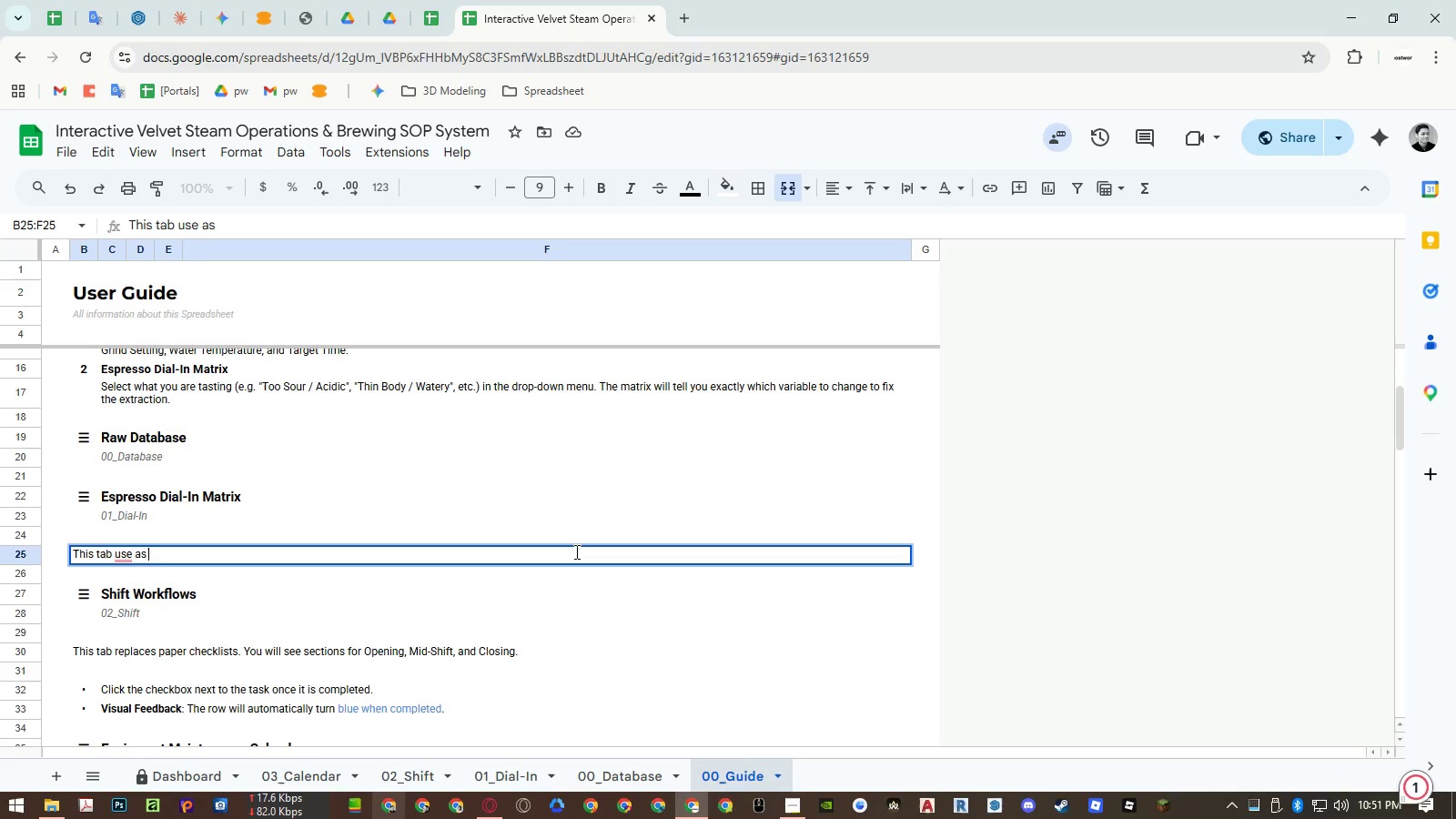 
type(a reference for )
 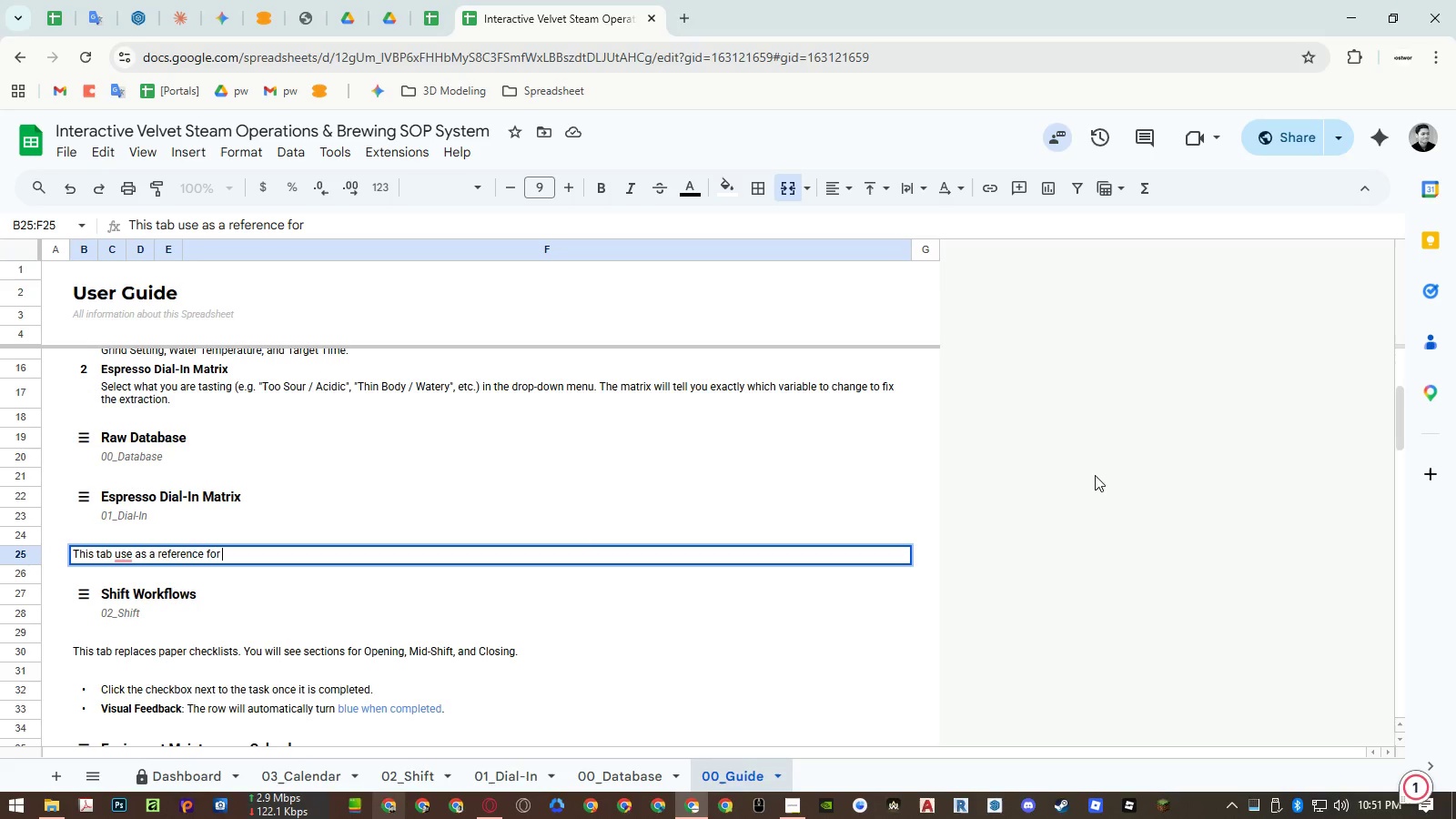 
wait(6.17)
 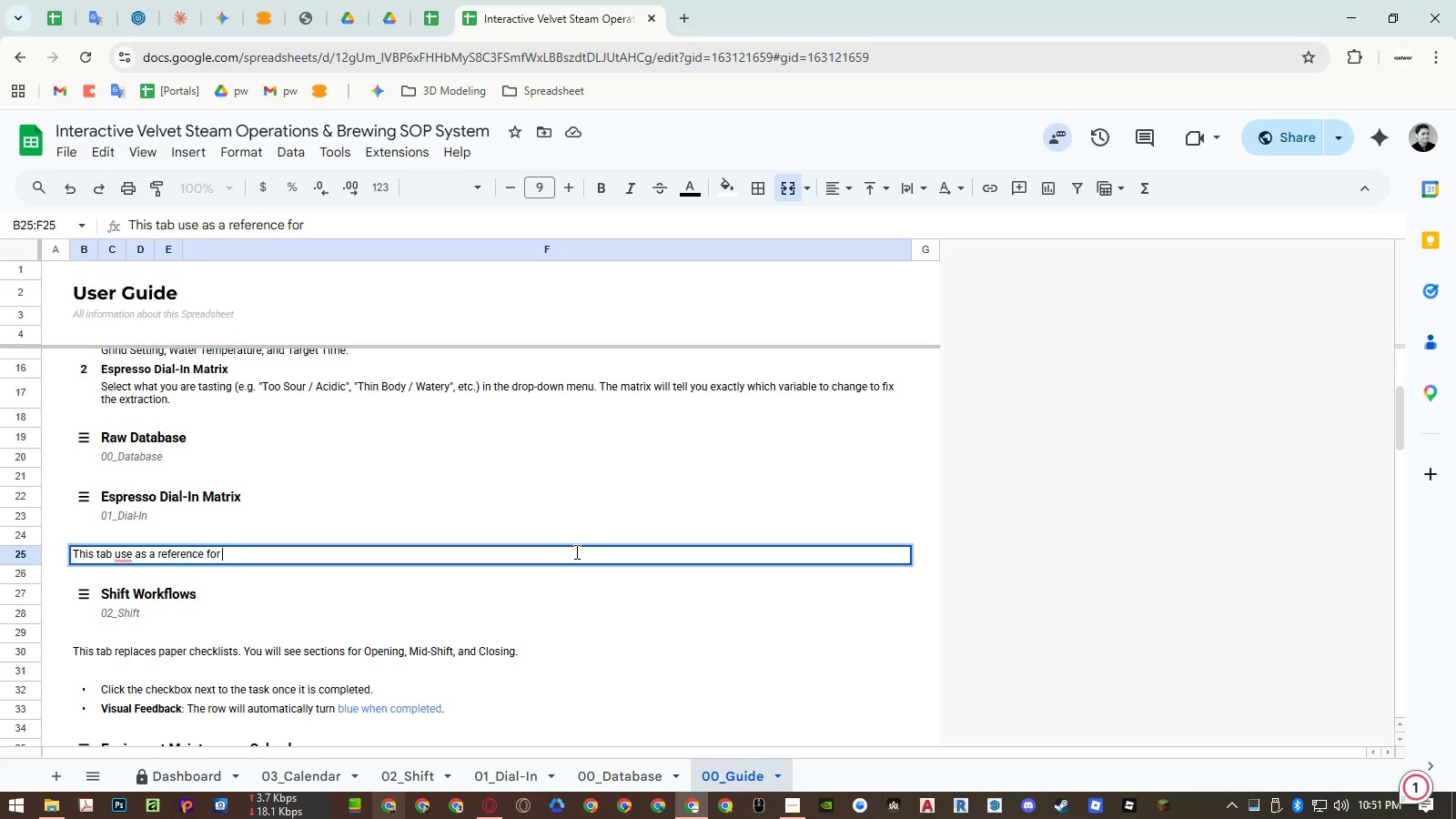 
type(Ex)
key(Backspace)
type(spresso Dial-In Matric)
key(Backspace)
type(x)
 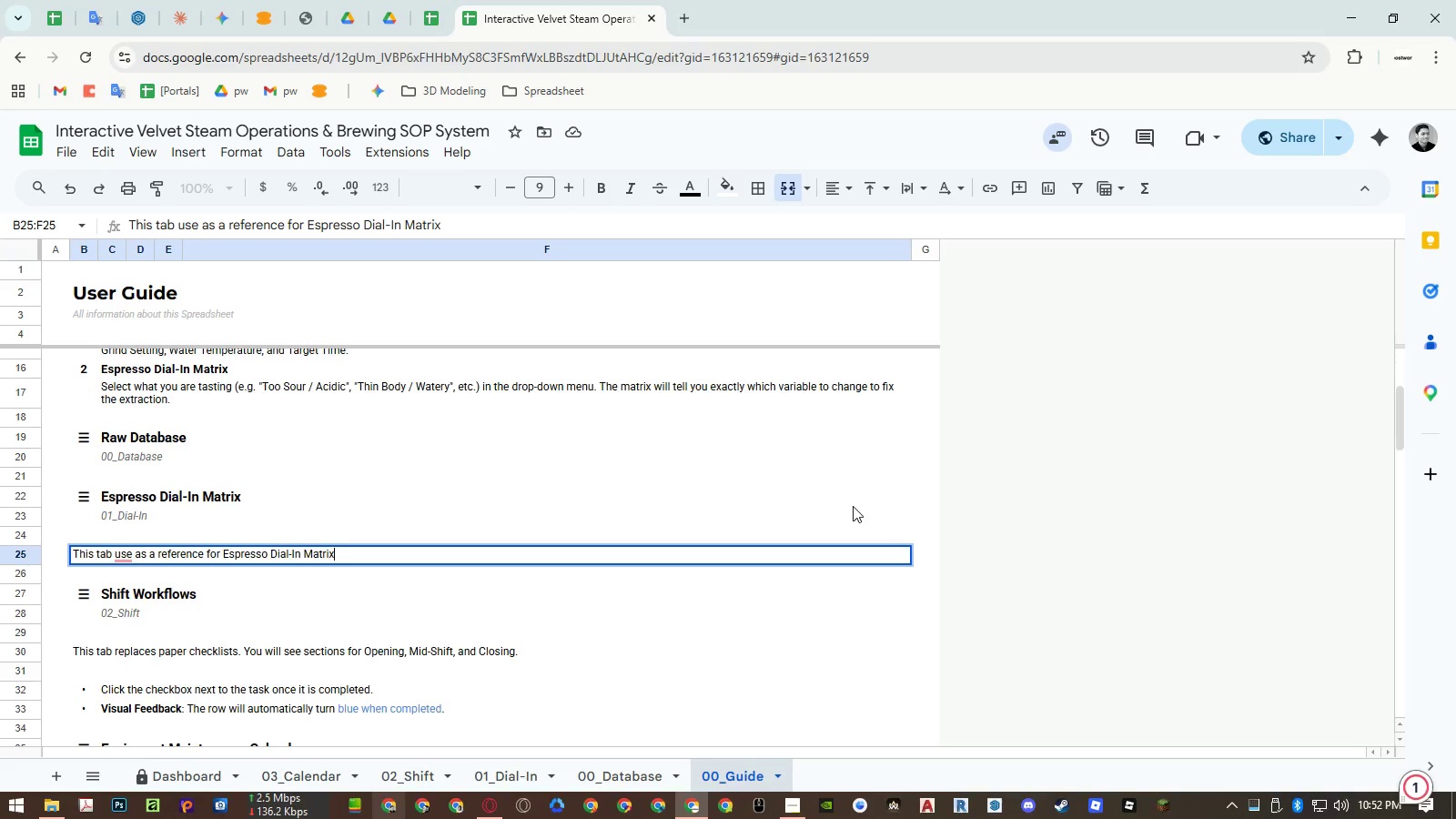 
key(Period)
 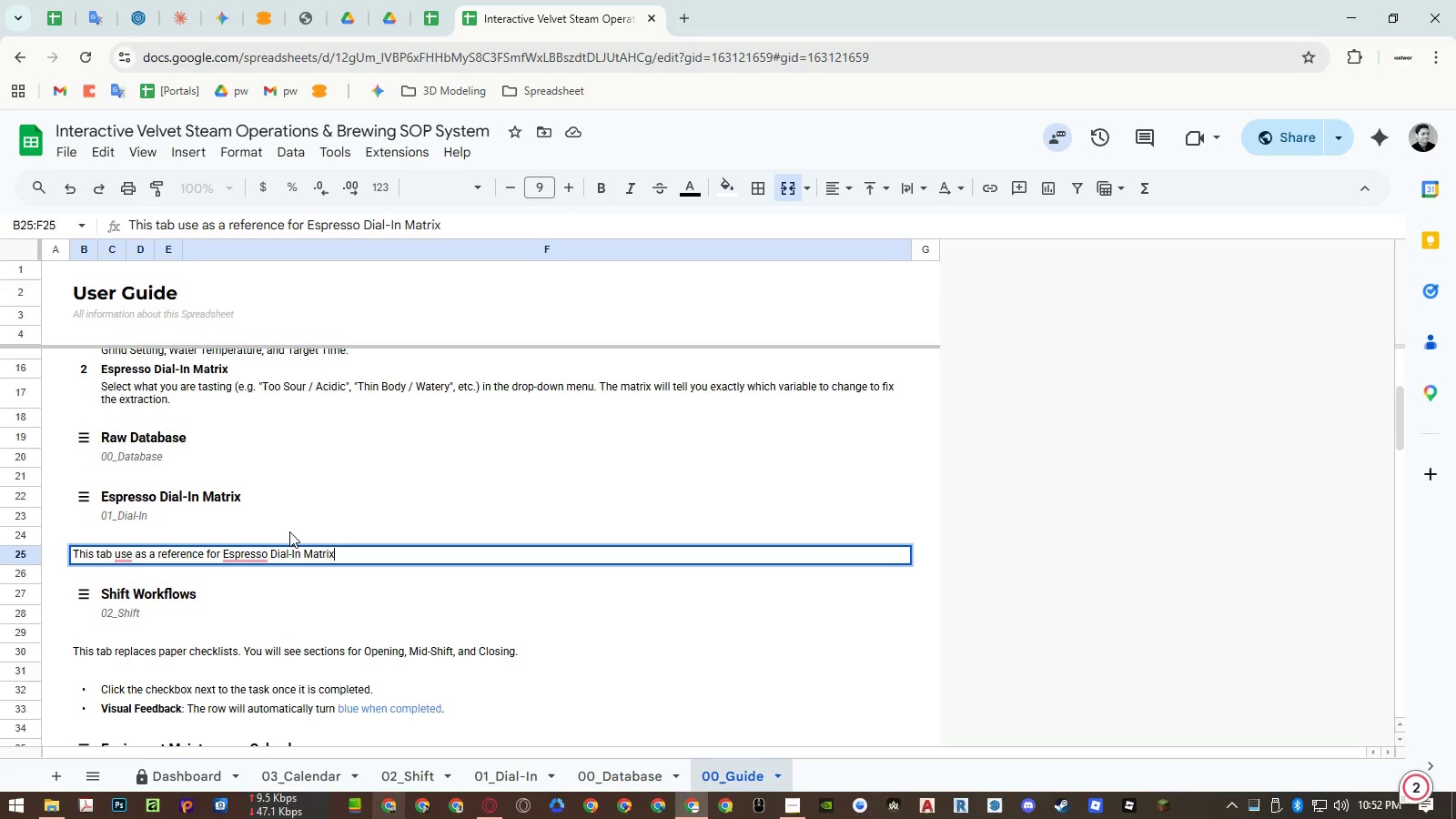 
key(Space)
 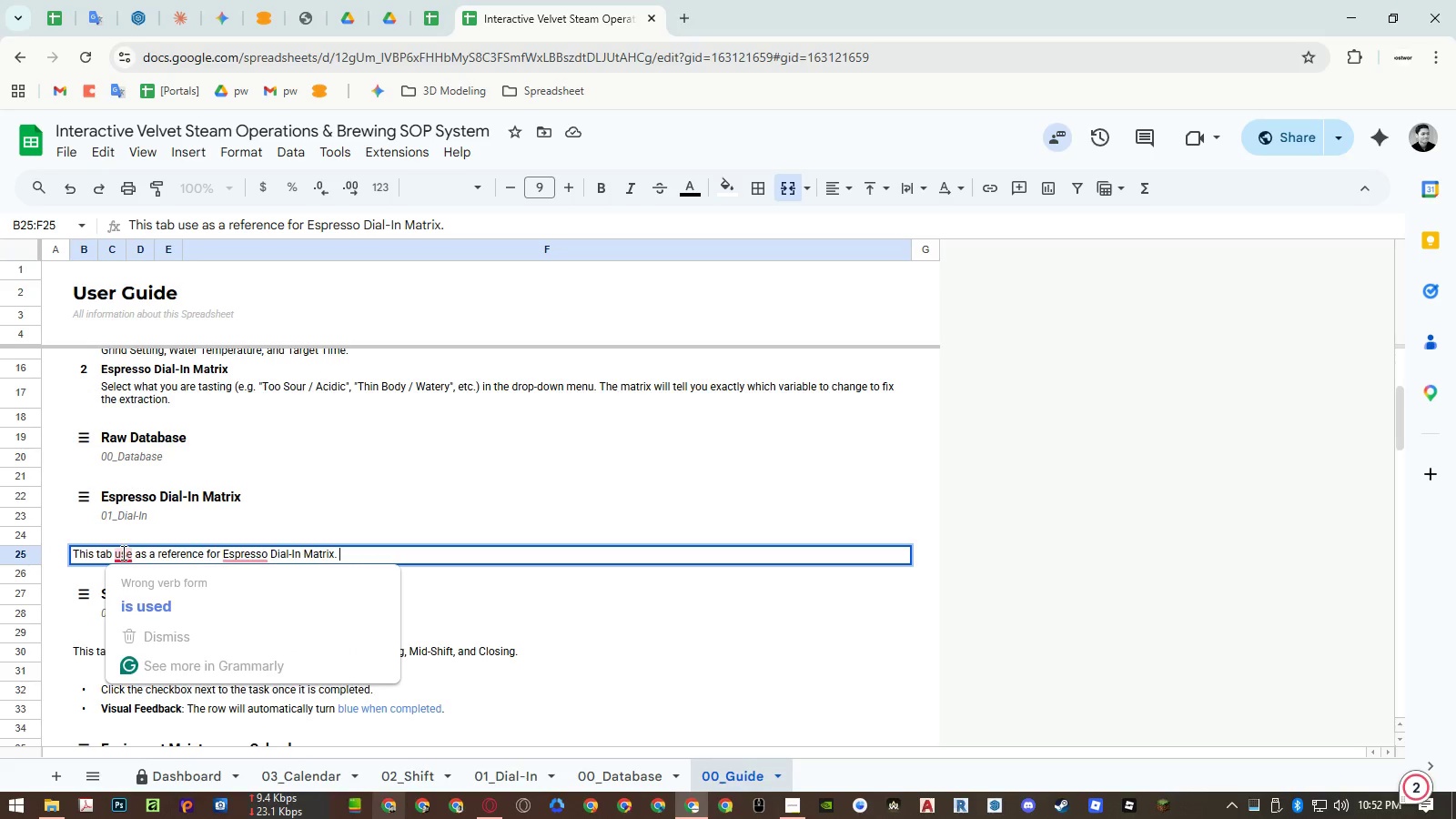 
left_click([128, 593])
 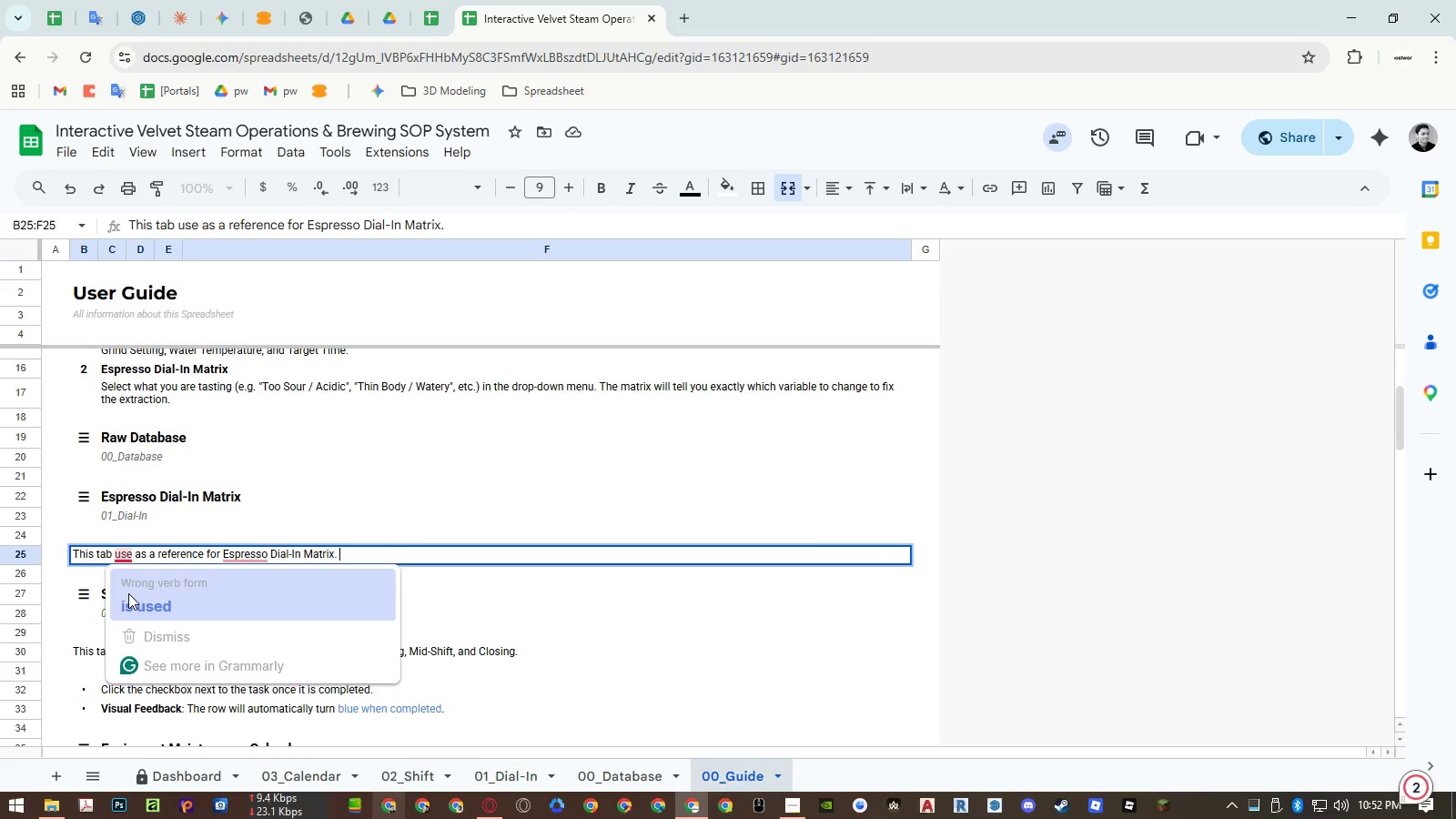 
key(Unknown)
 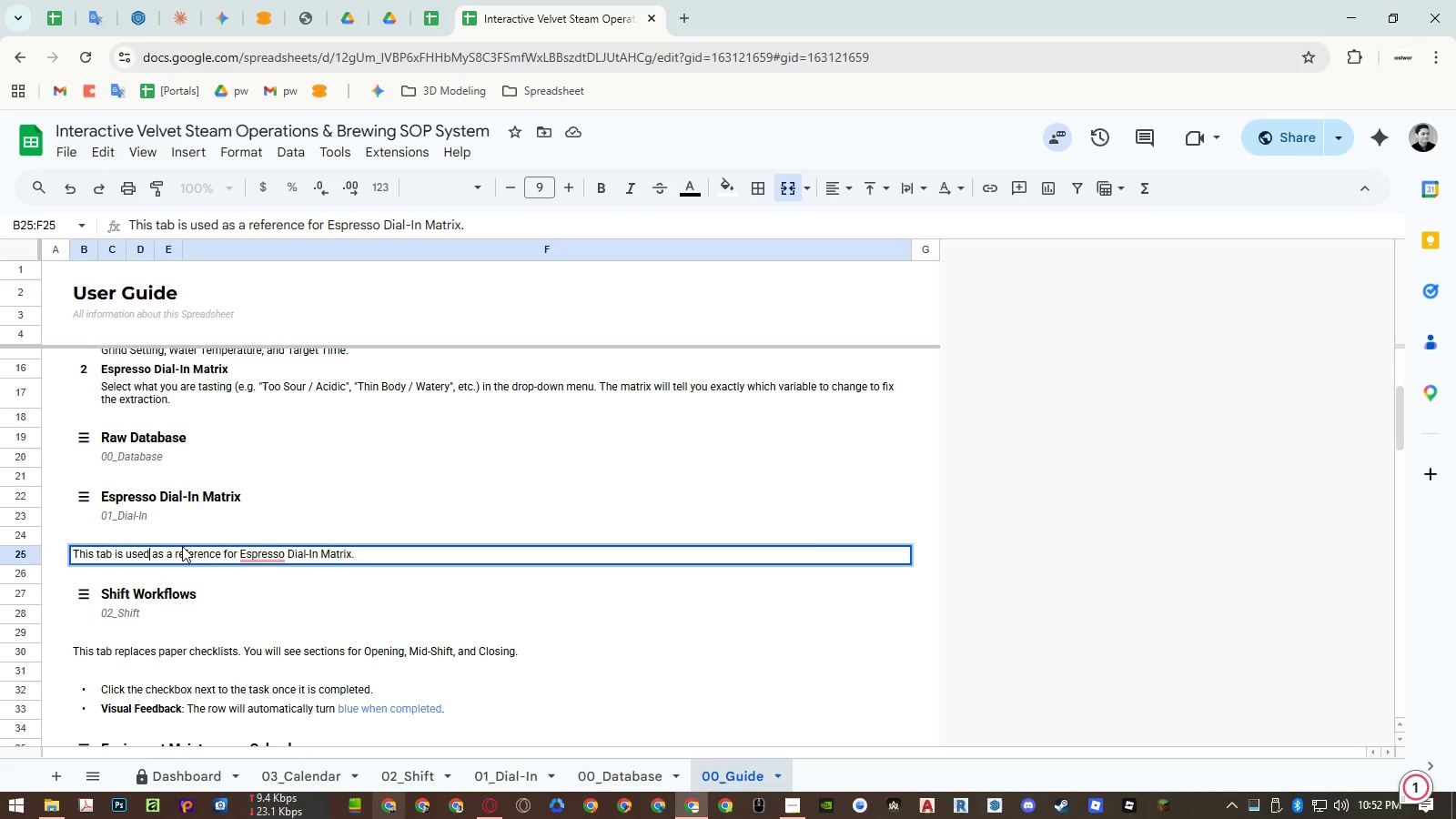 
key(Unknown)
 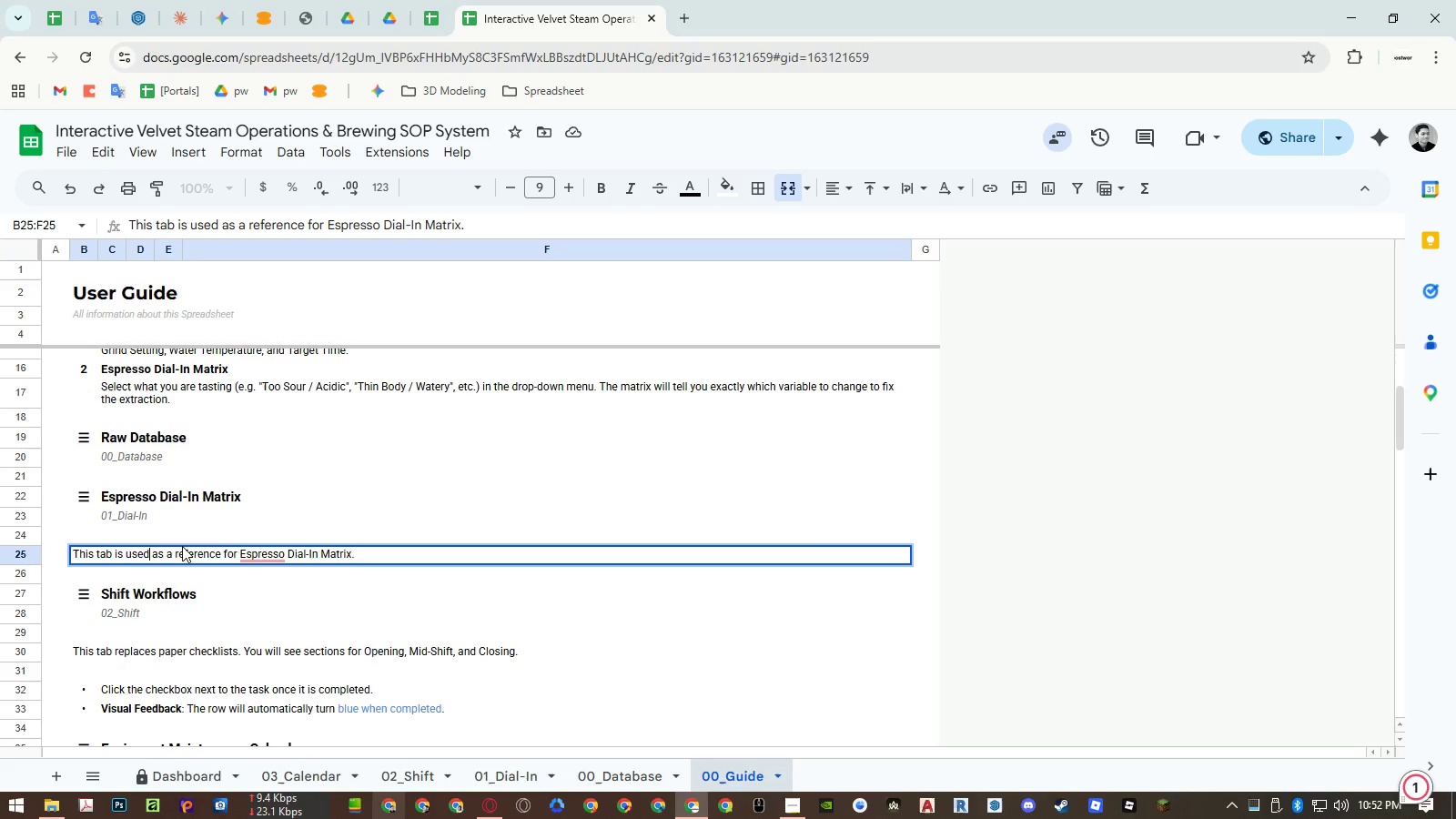 
key(Unknown)
 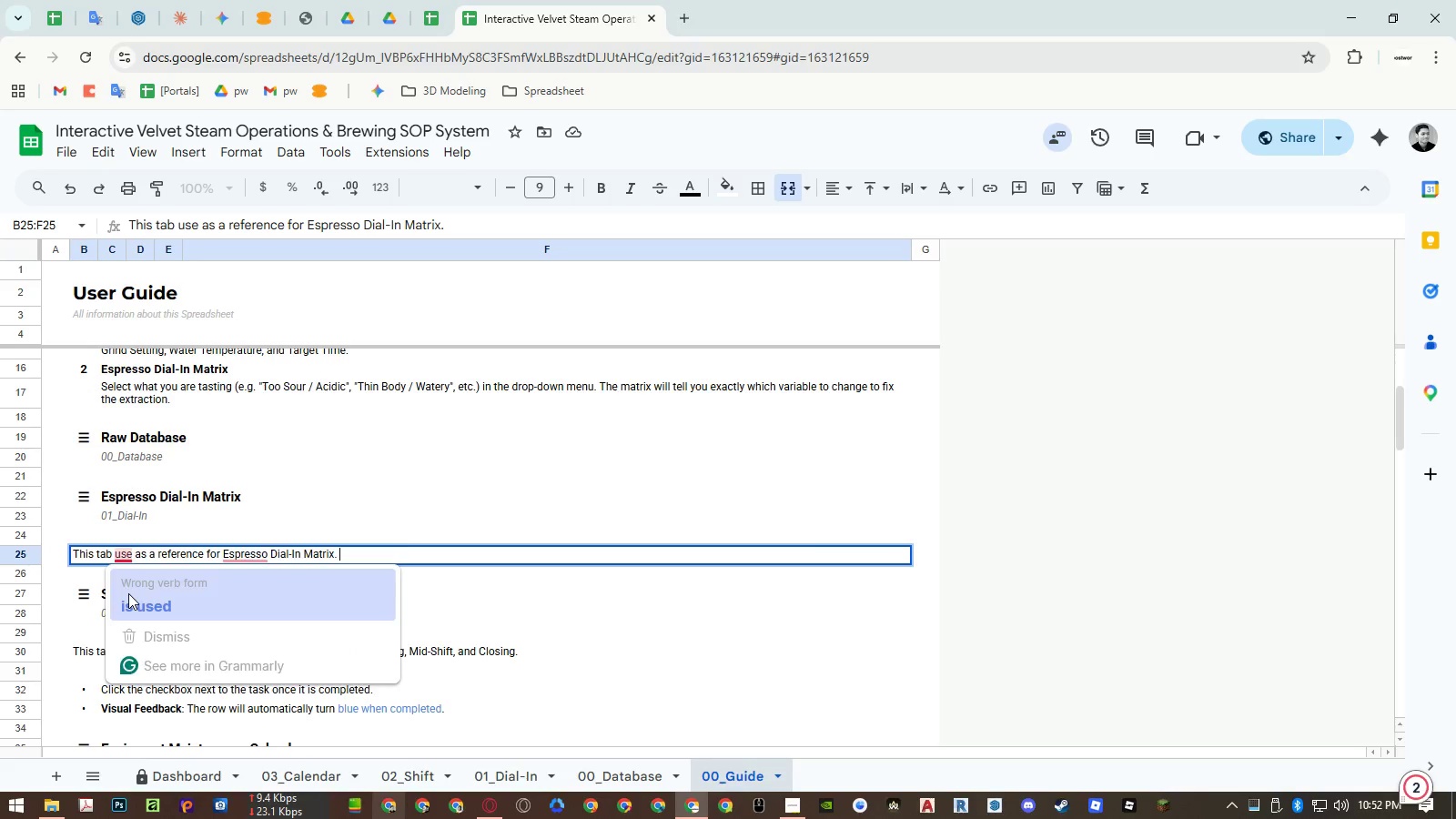 
key(Unknown)
 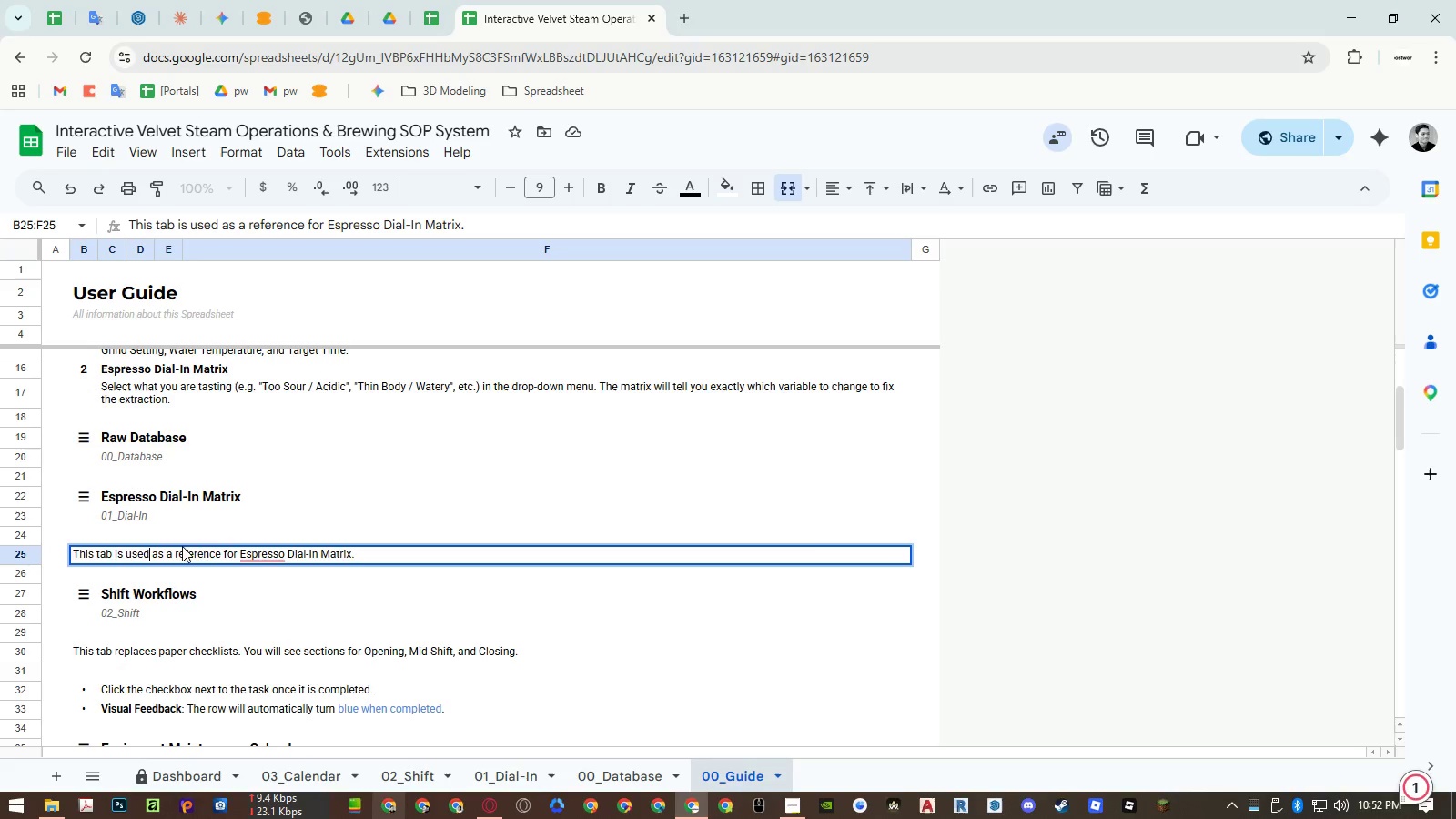 
key(Unknown)
 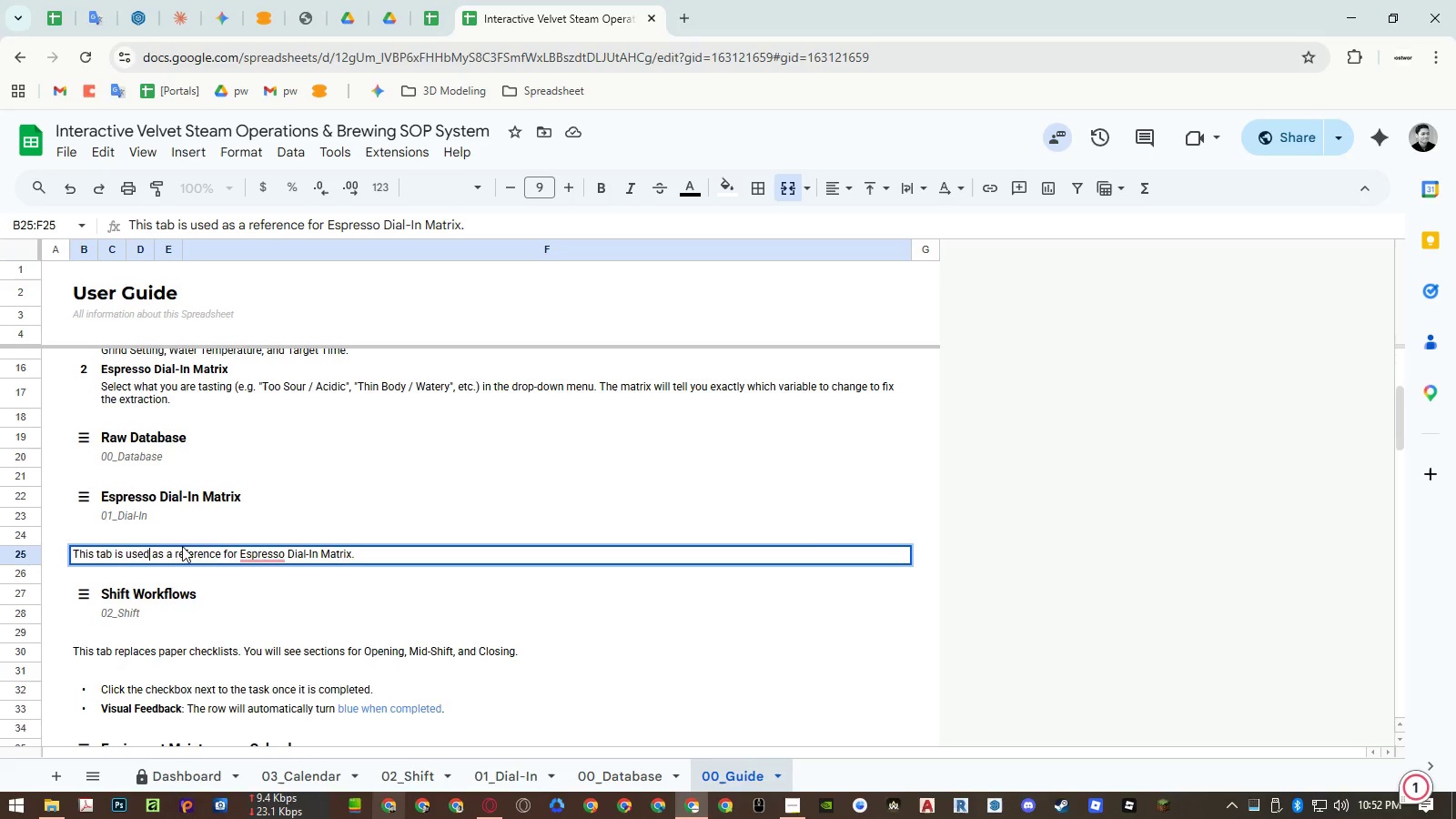 
key(Unknown)
 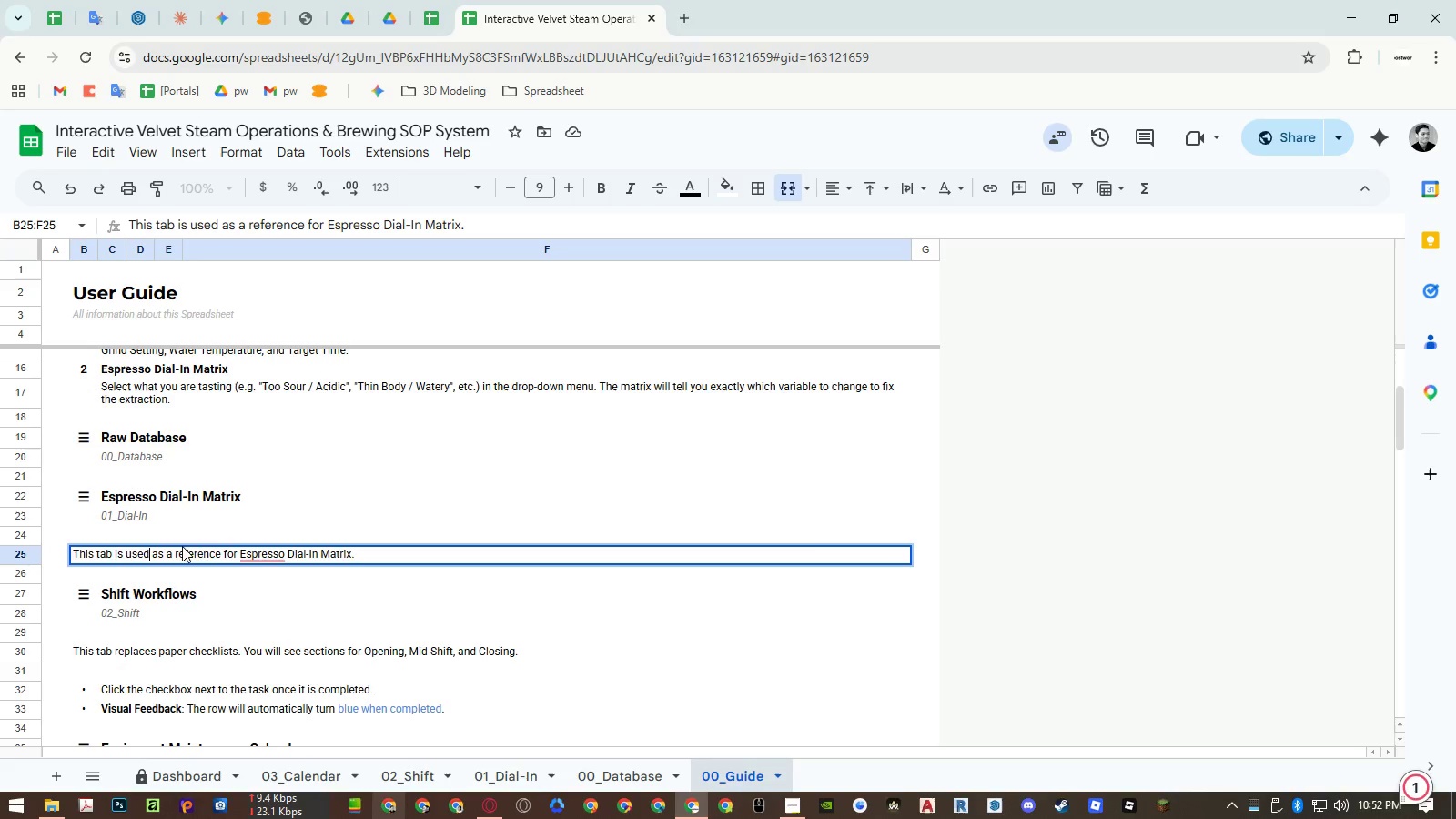 
key(Unknown)
 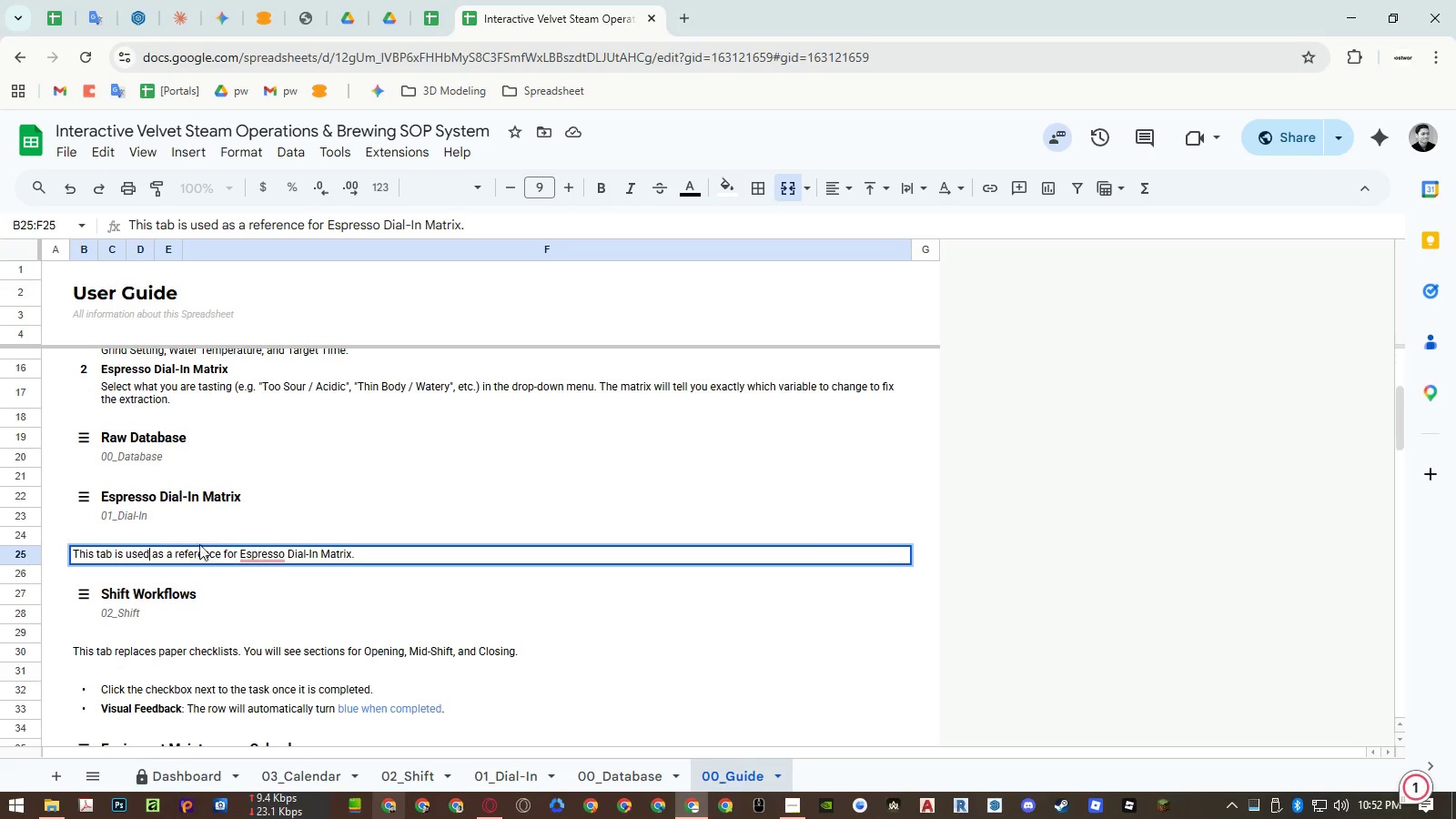 
mouse_move([263, 565])
 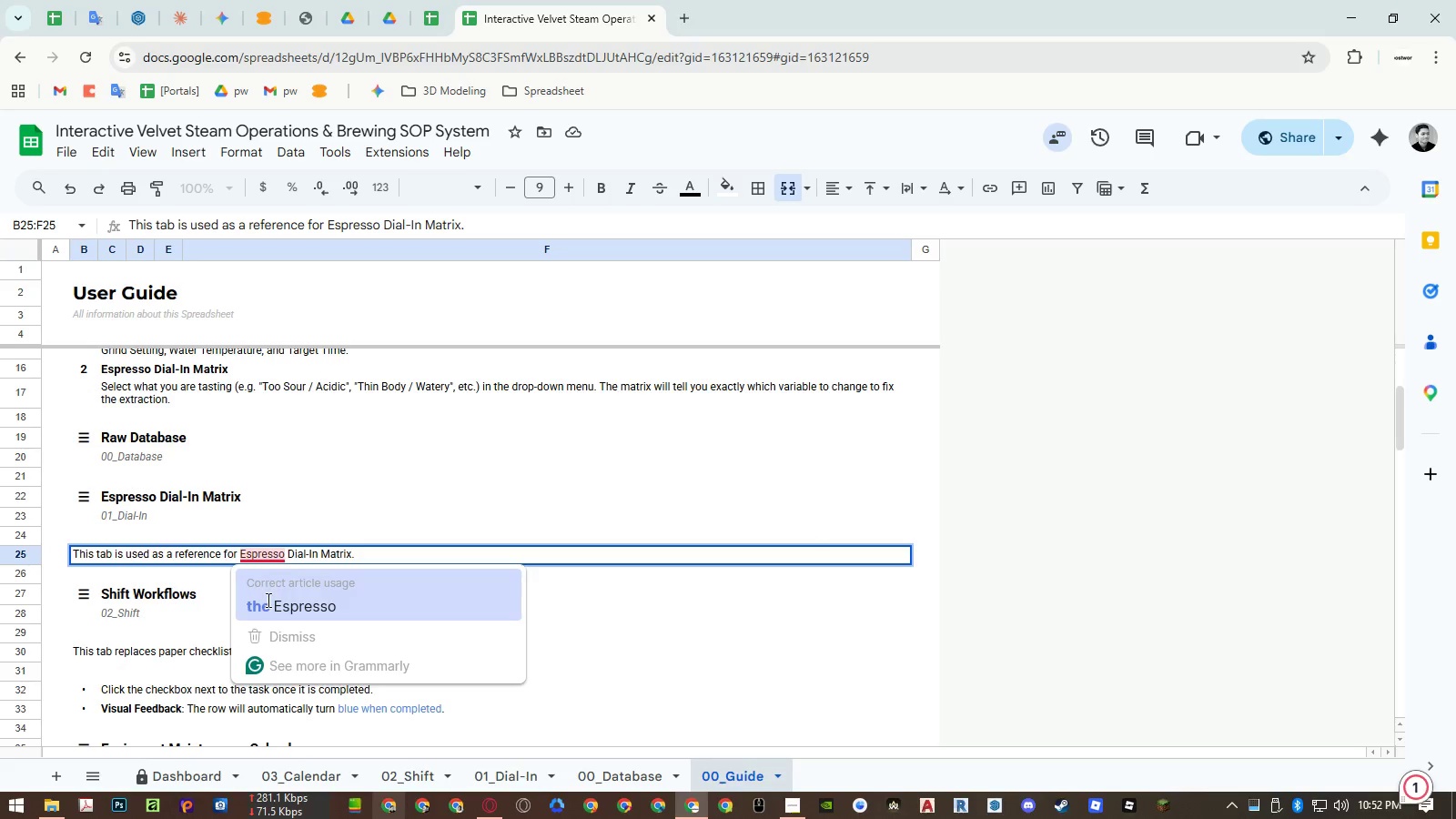 
left_click([267, 600])
 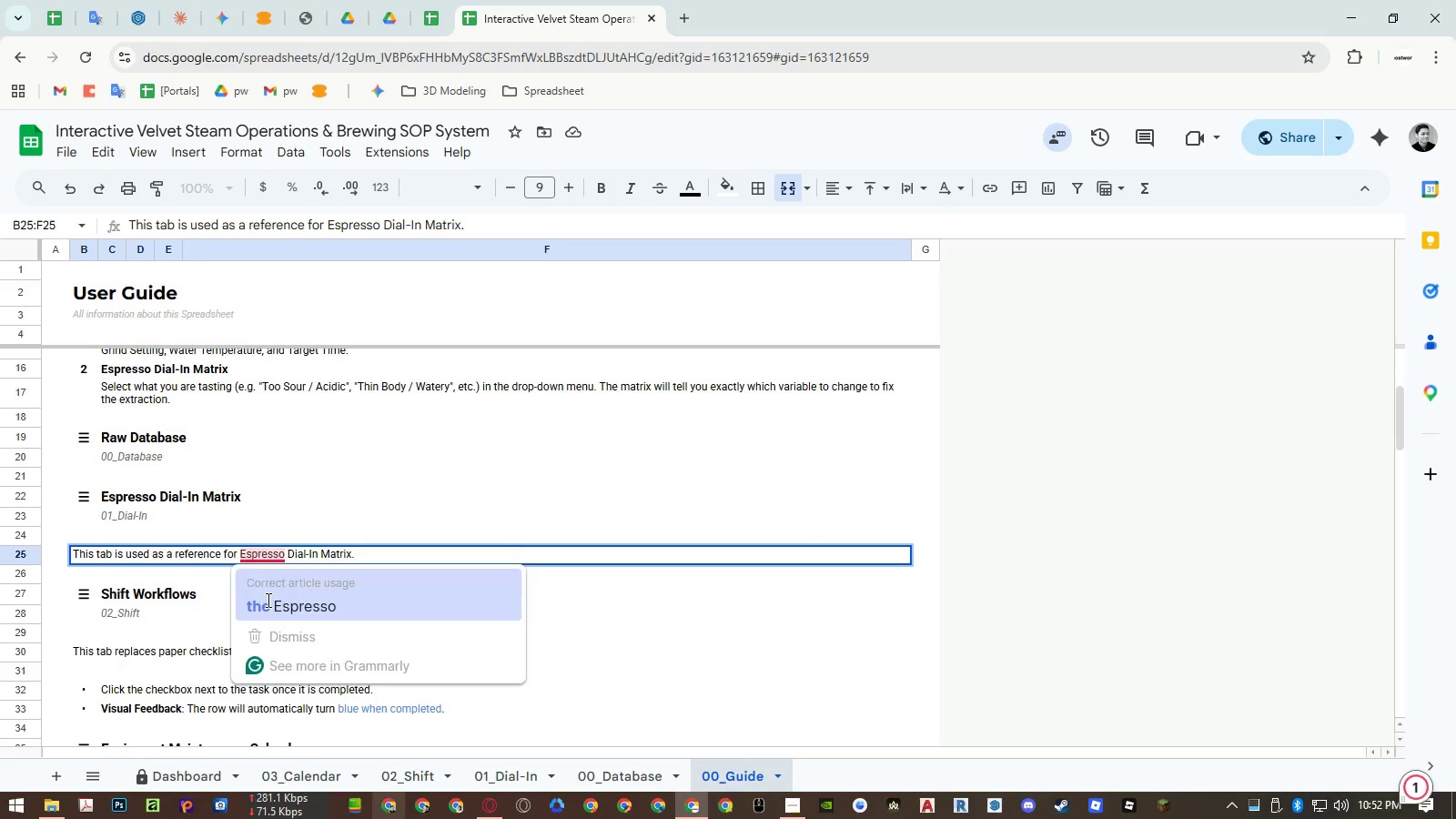 
key(Unknown)
 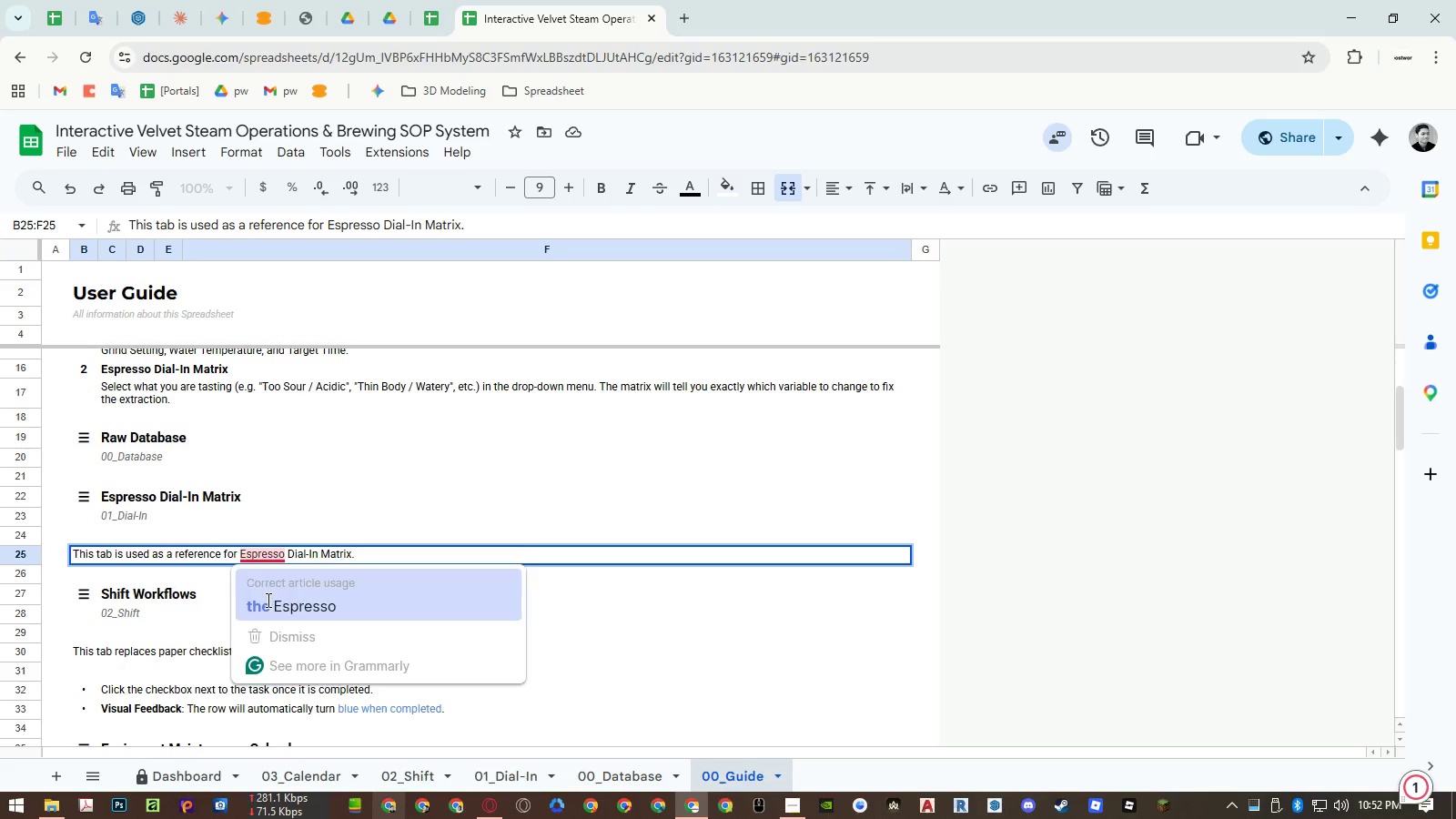 
key(Unknown)
 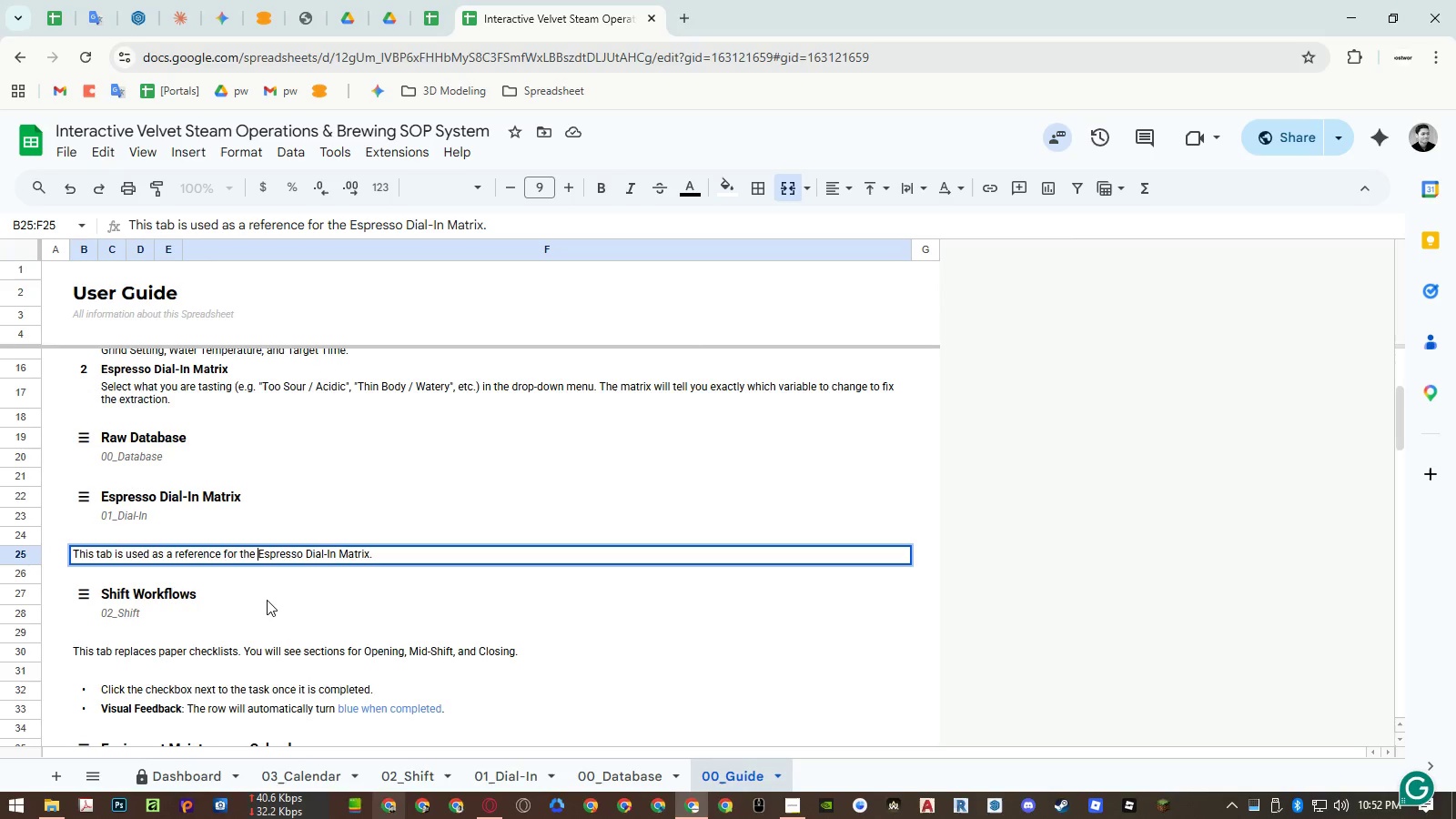 
key(Unknown)
 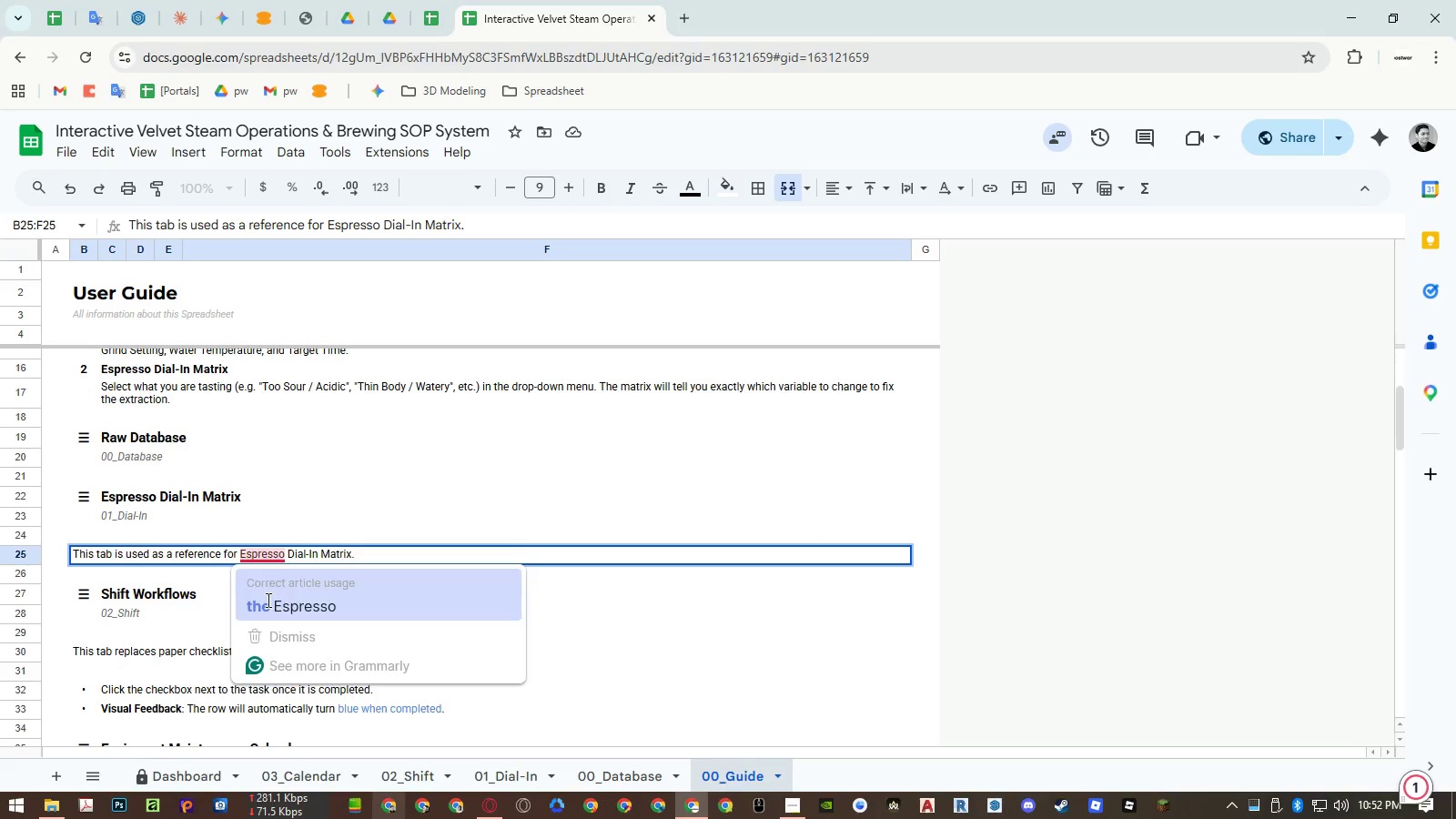 
key(Unknown)
 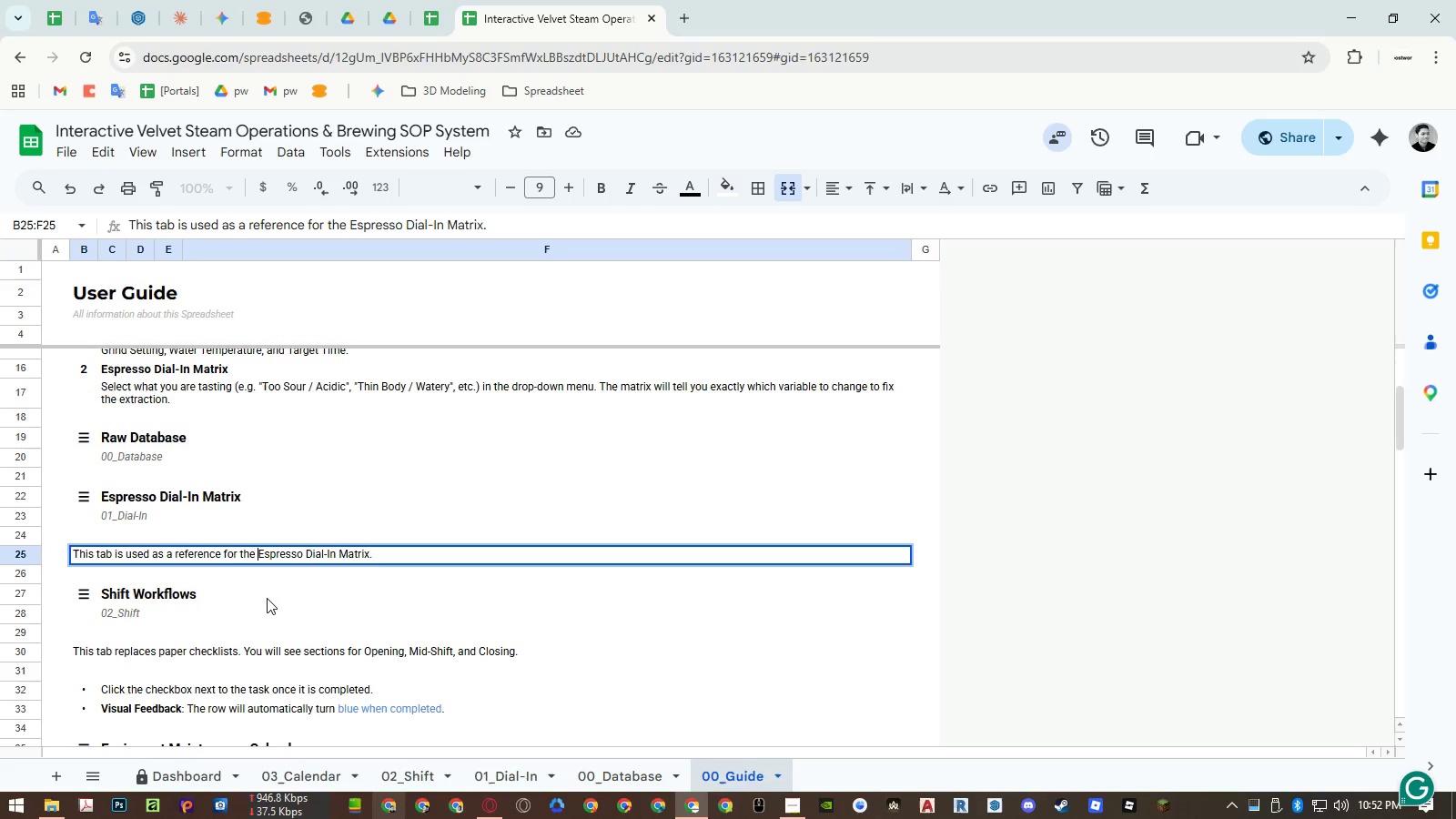 
left_click([267, 598])
 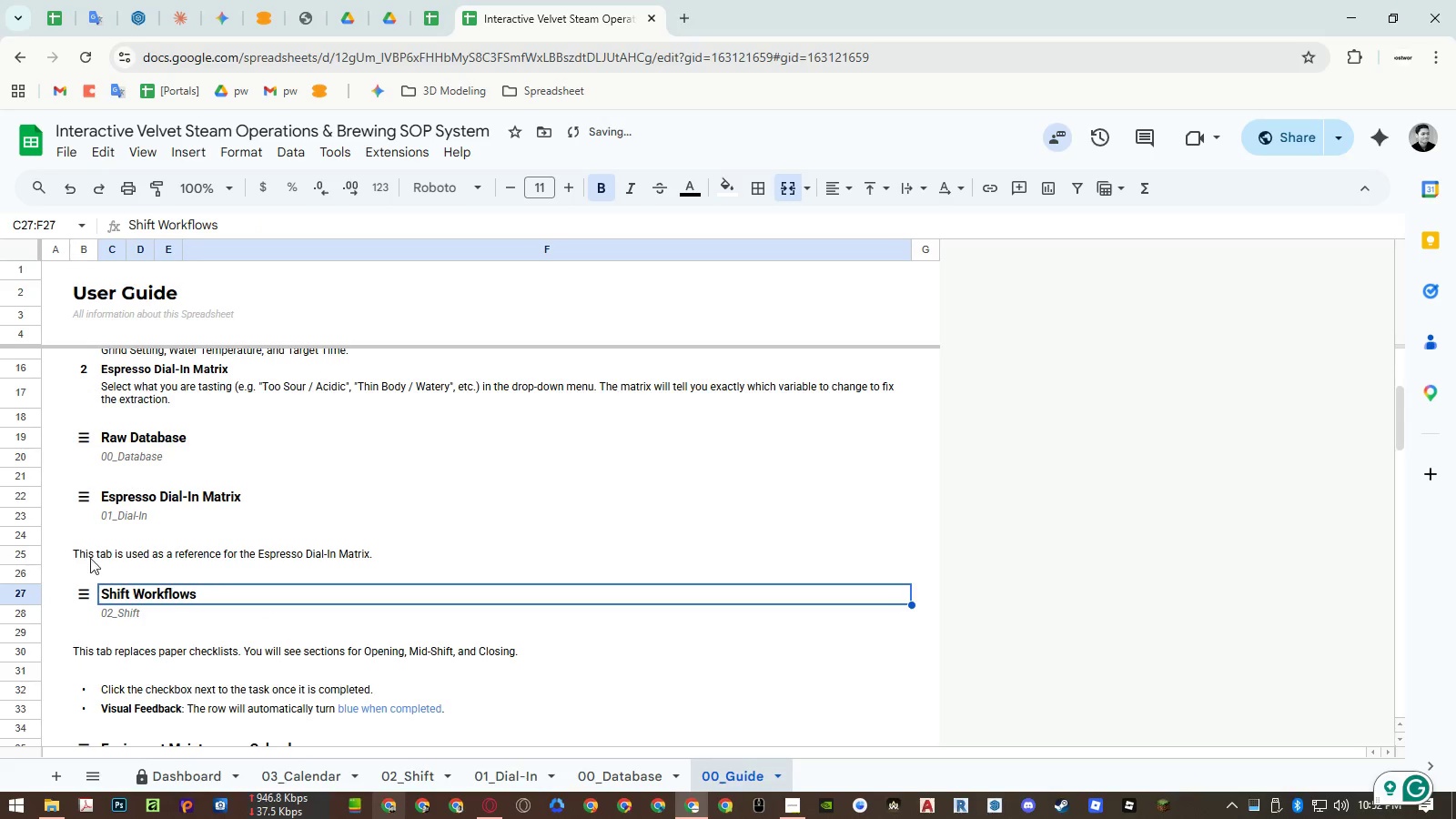 
double_click([84, 555])
 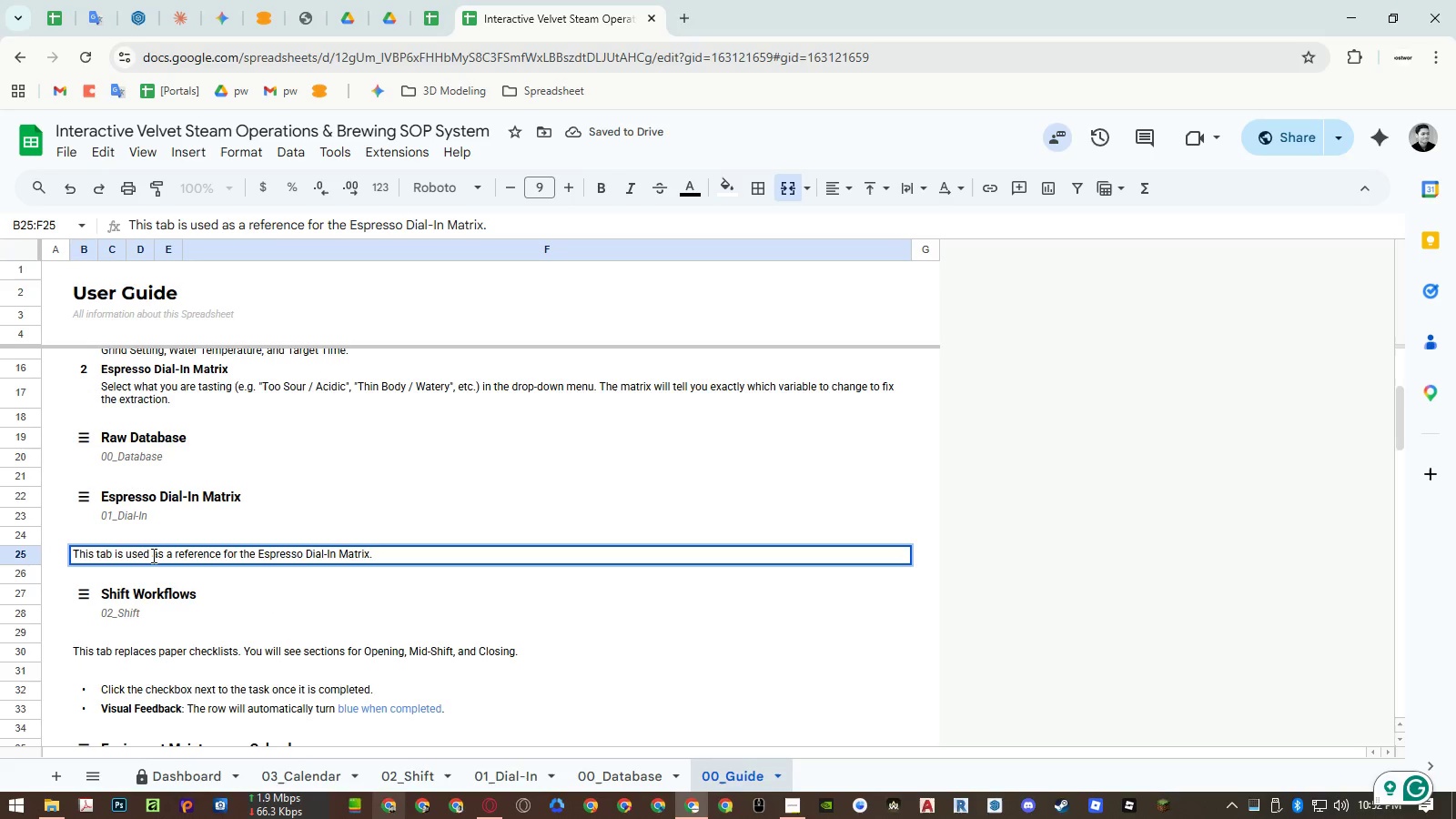 
type(Manager)
 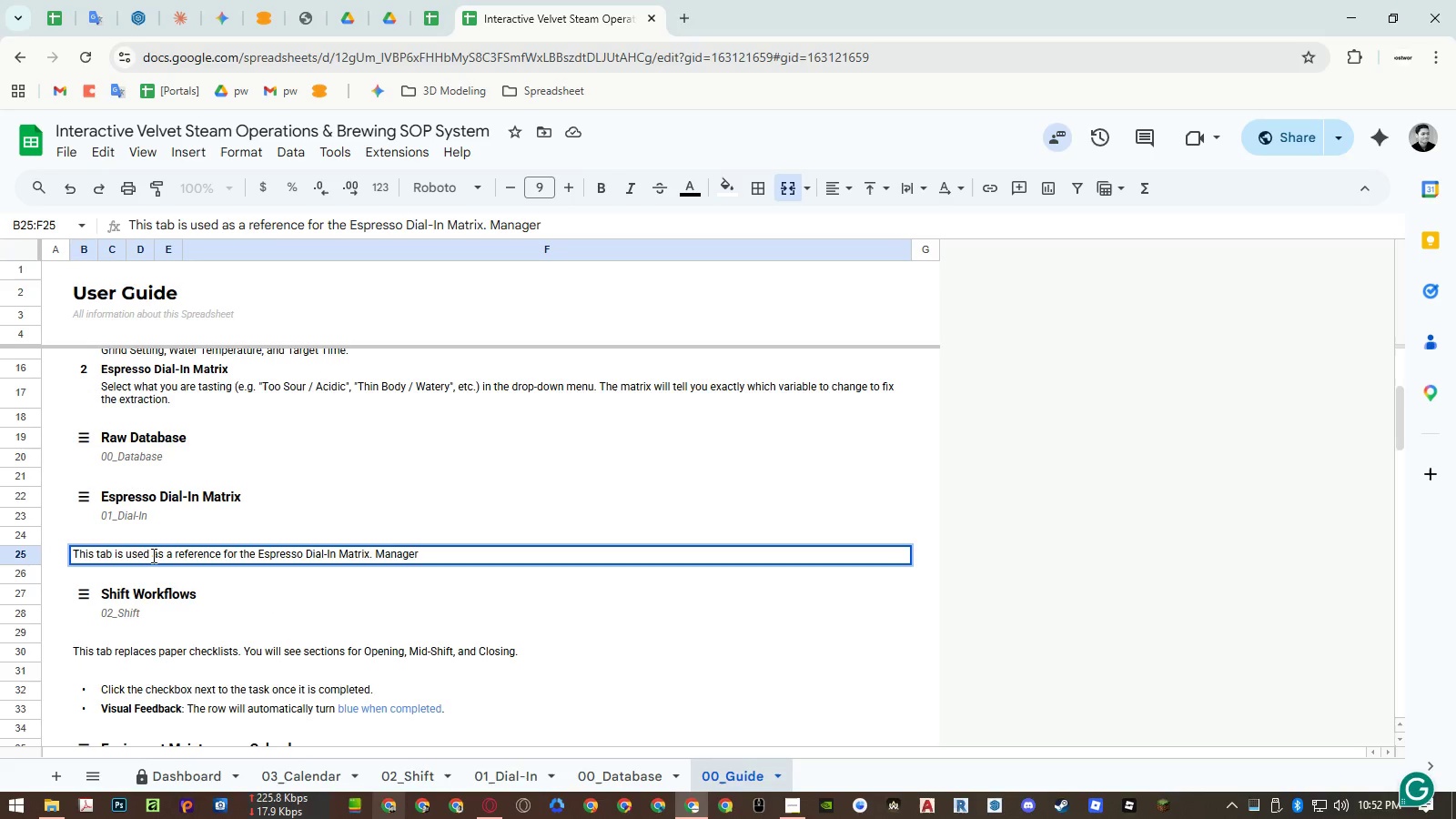 
key(Escape)
 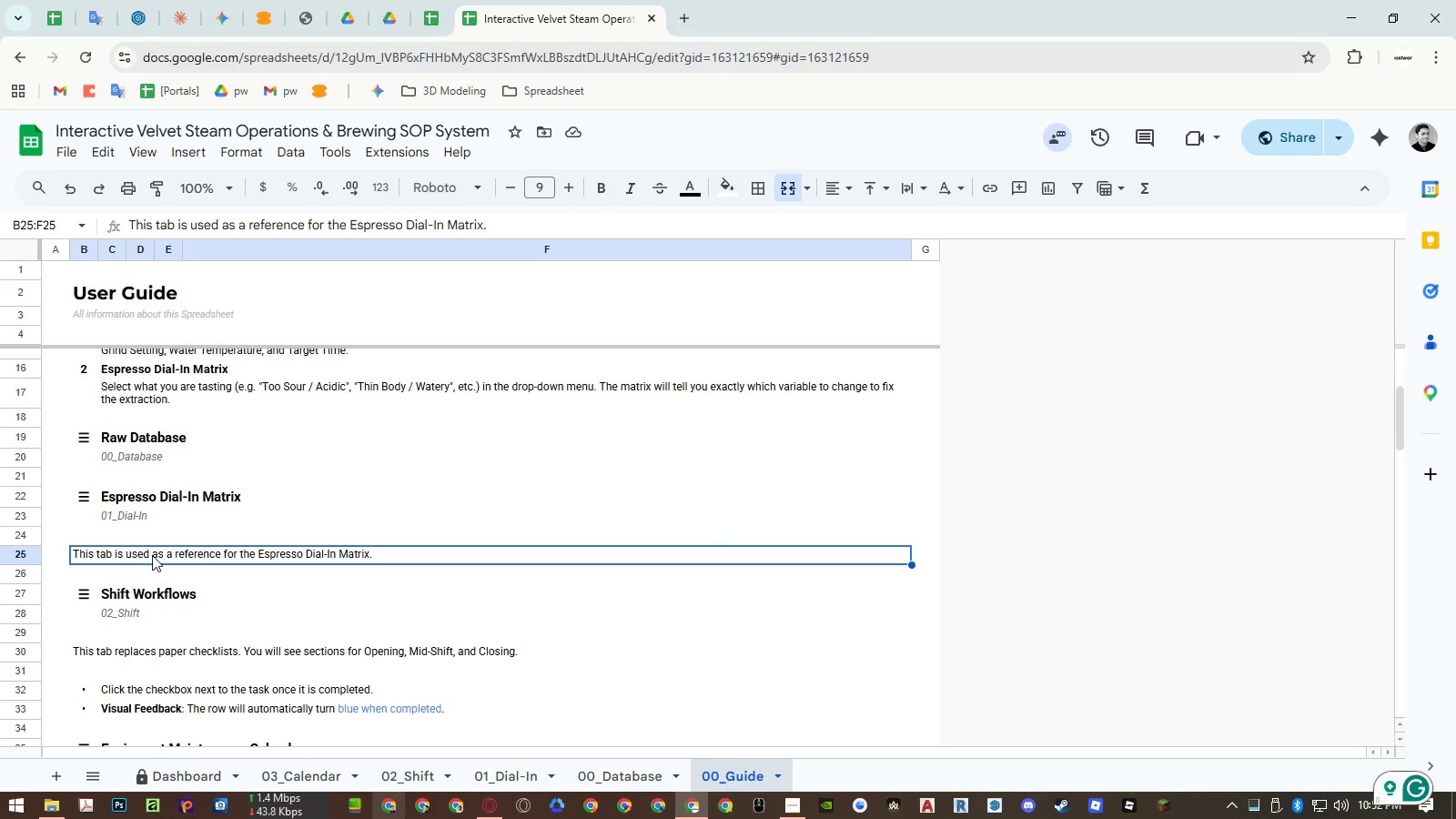 
double_click([152, 555])
 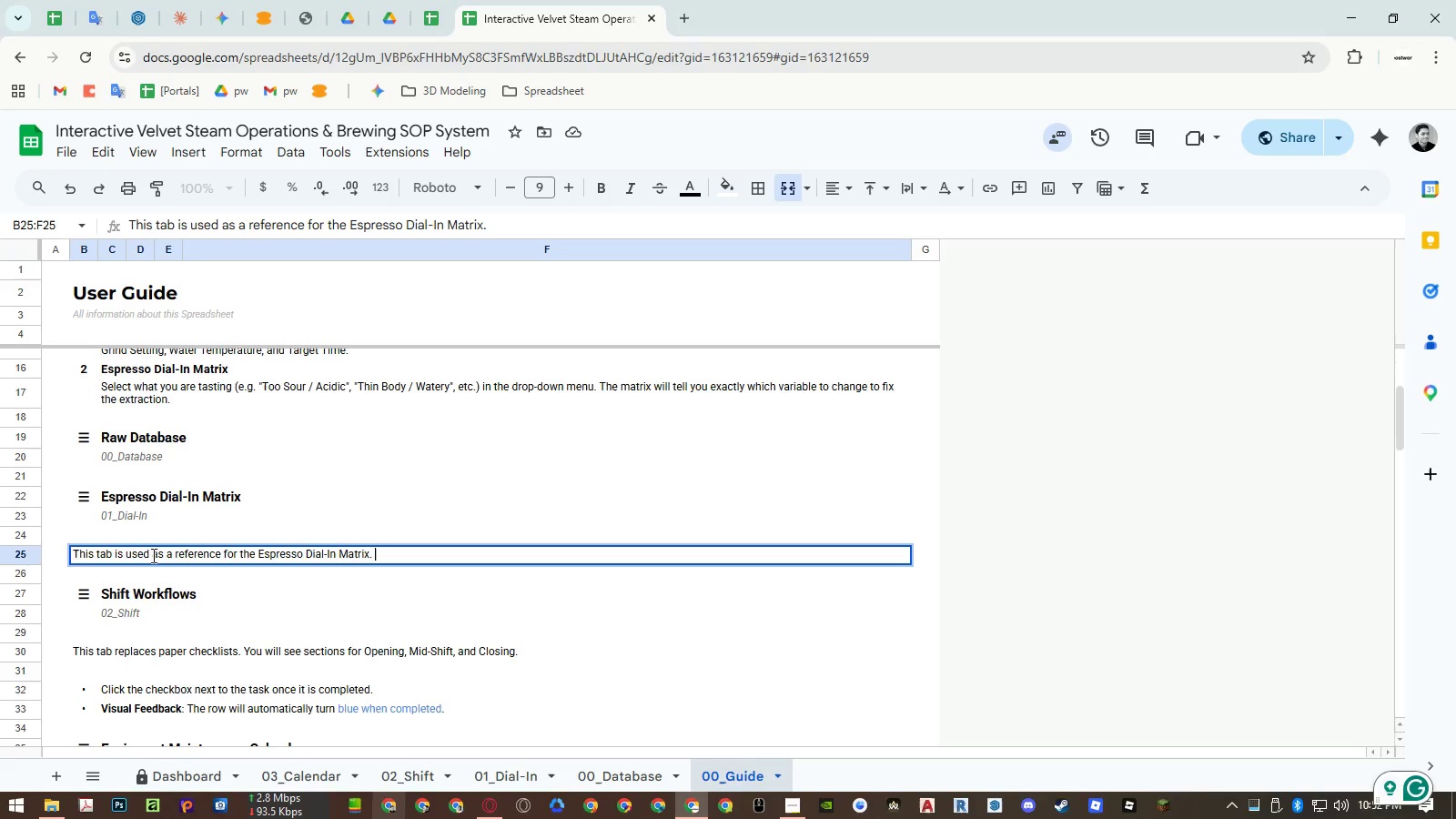 
key(Escape)
 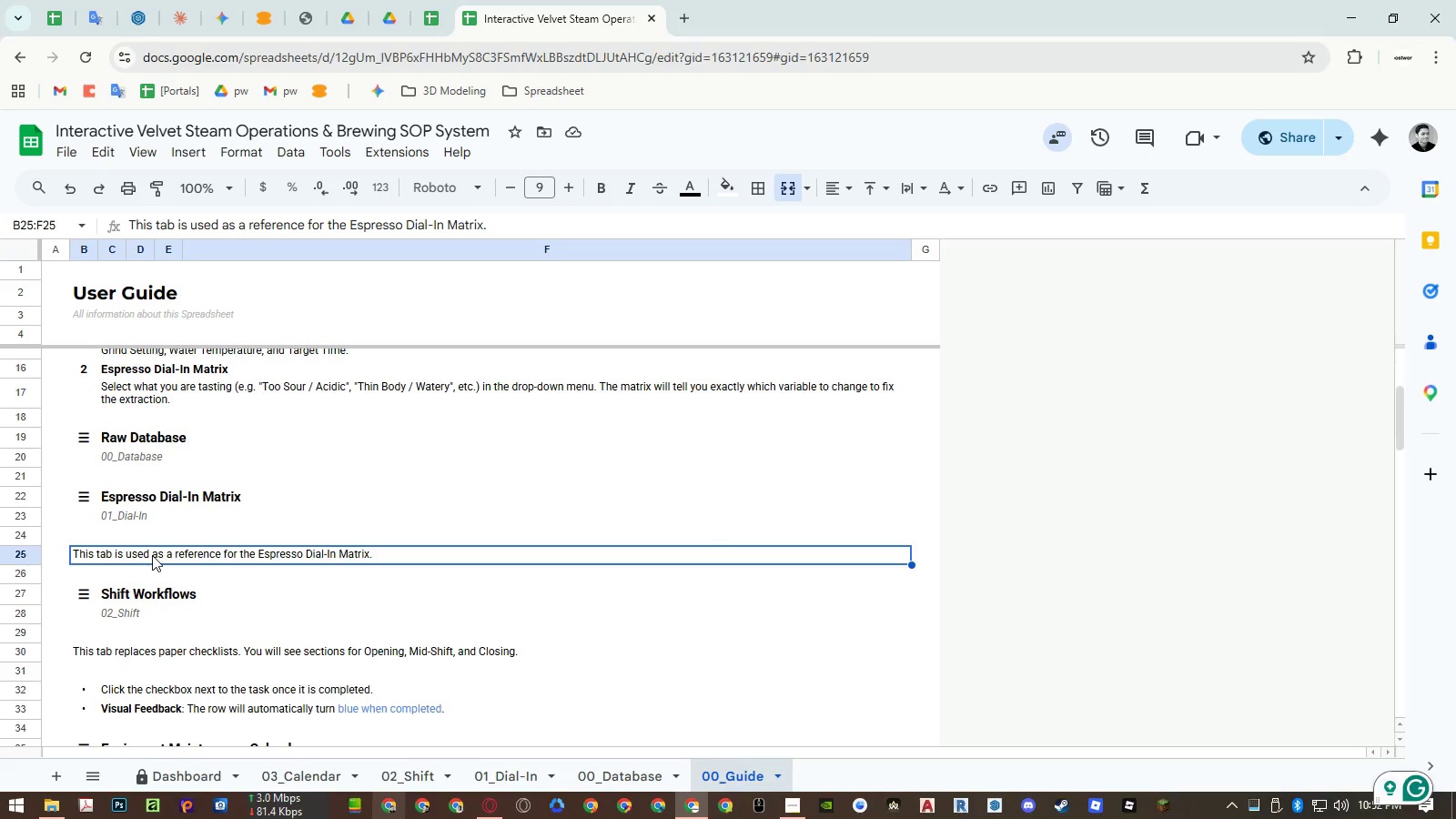 
double_click([152, 555])
 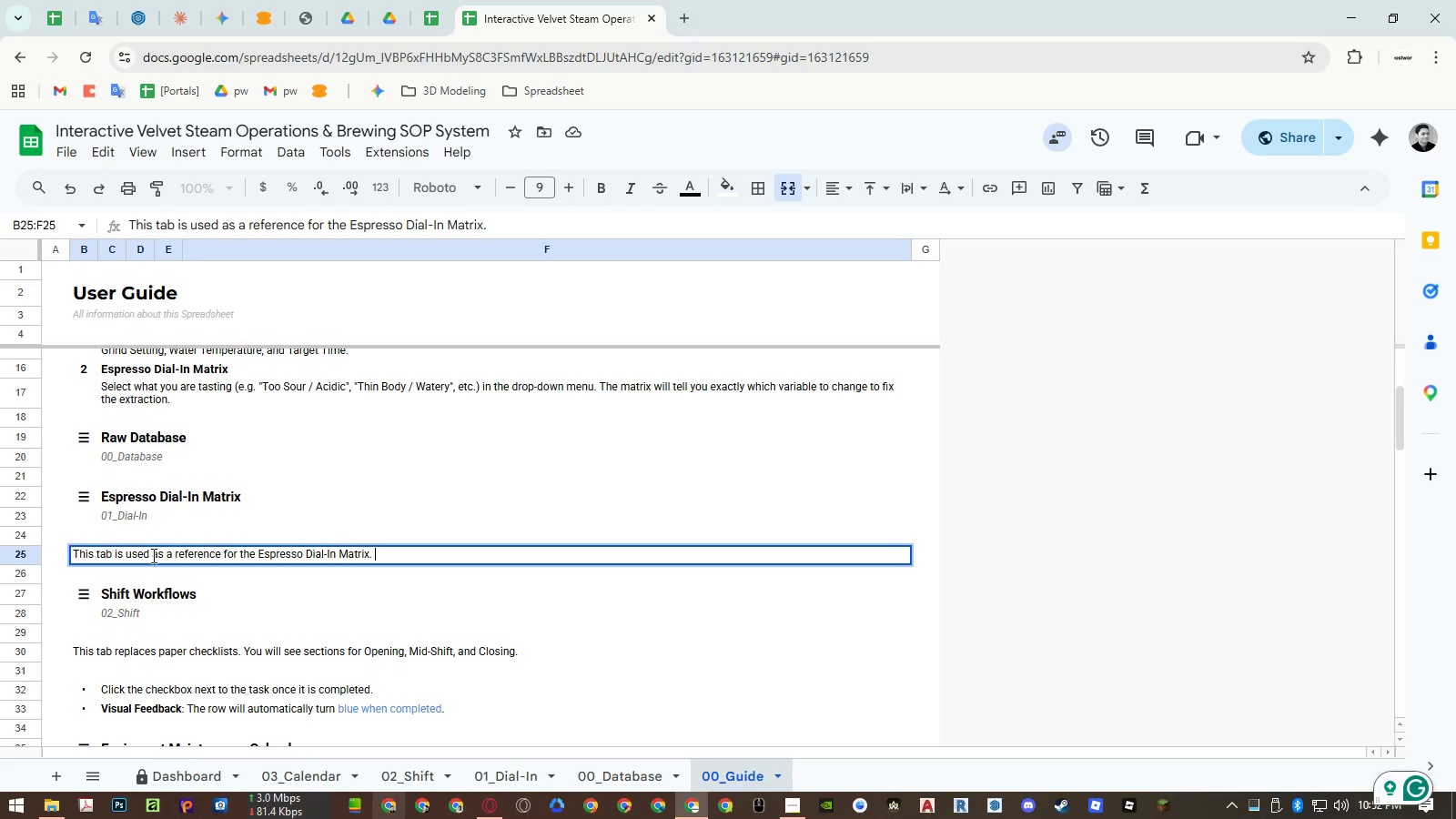 
key(Backspace)
 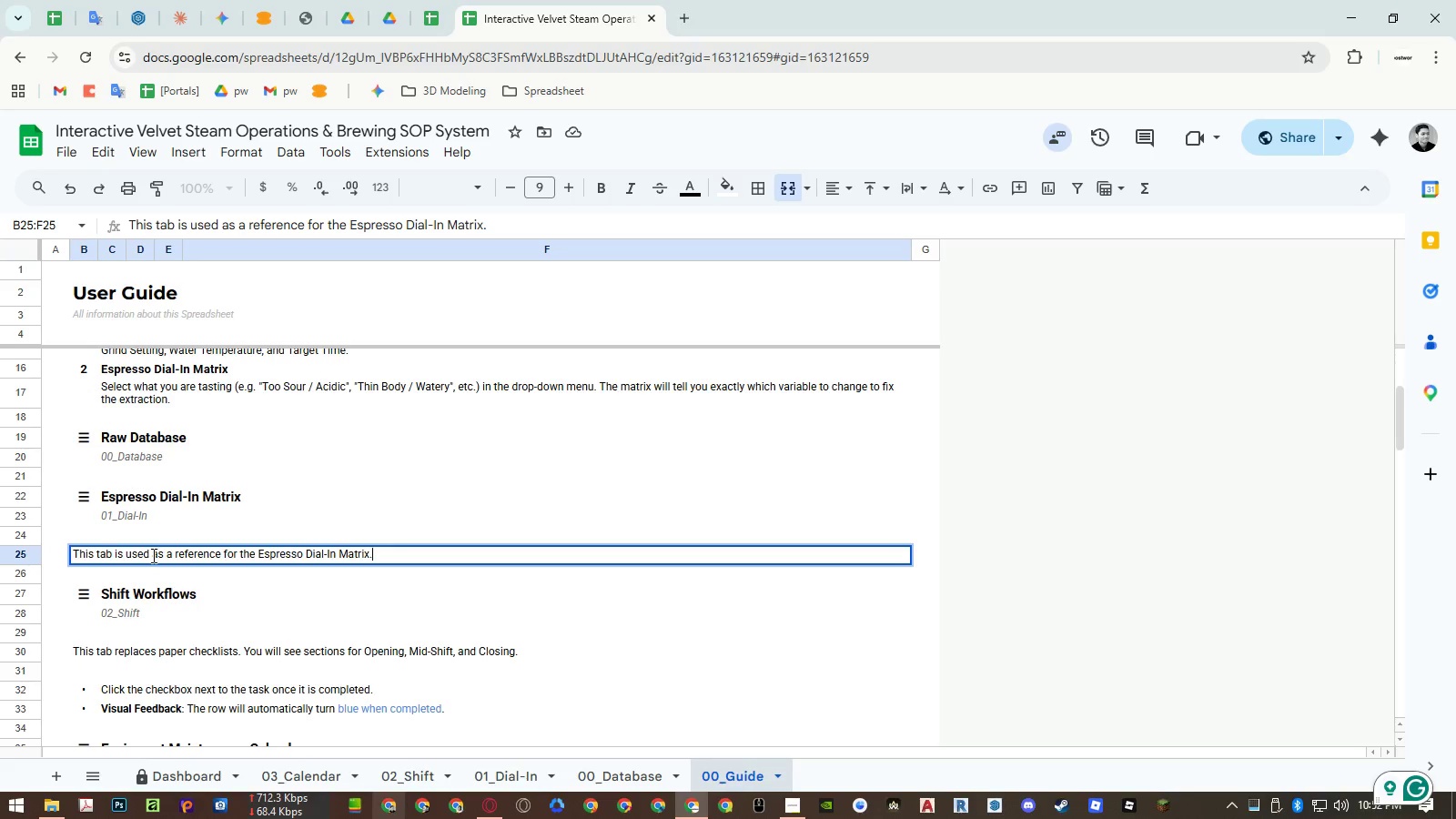 
key(Enter)
 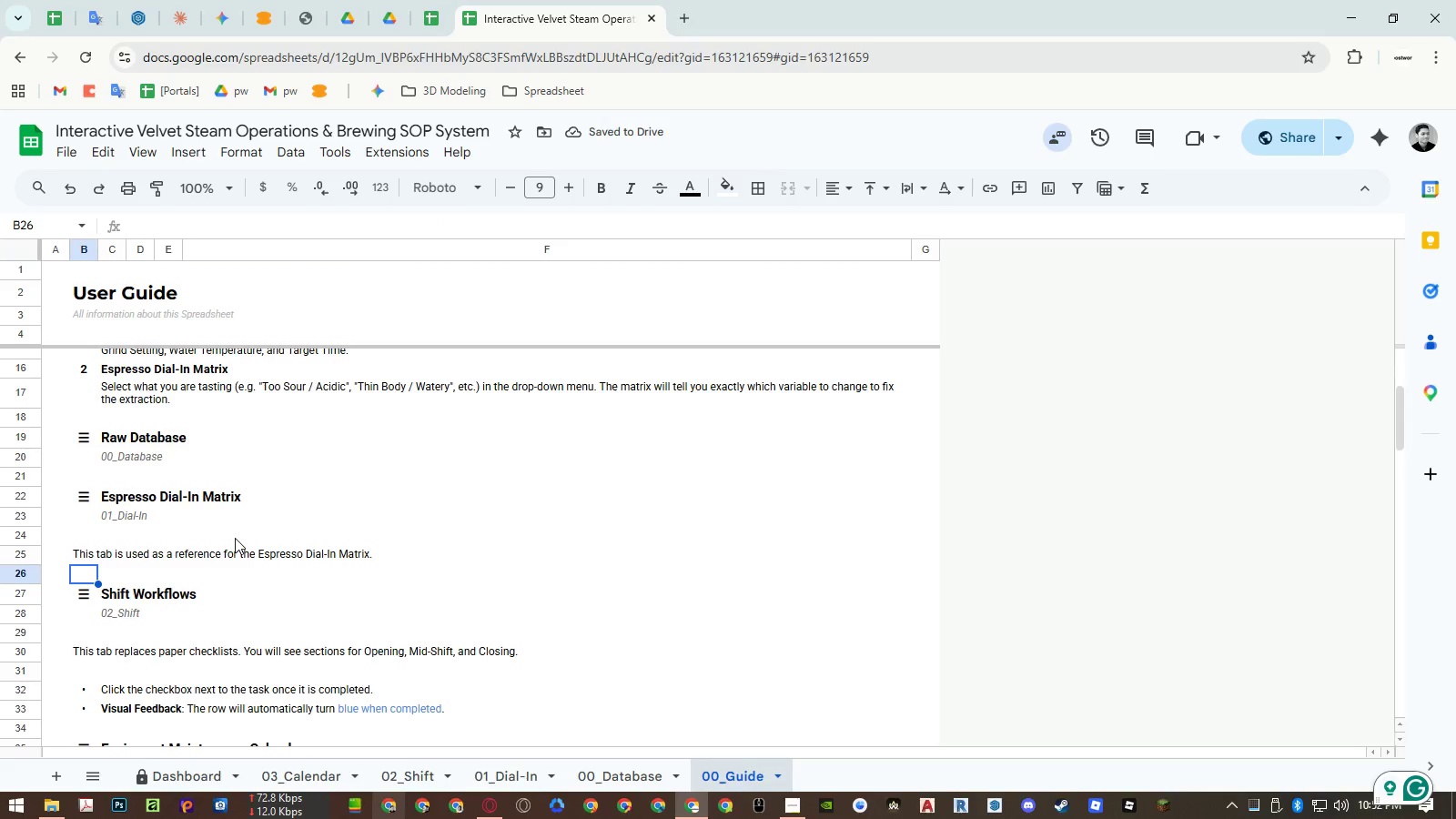 
scroll: coordinate [235, 538], scroll_direction: down, amount: 2.0
 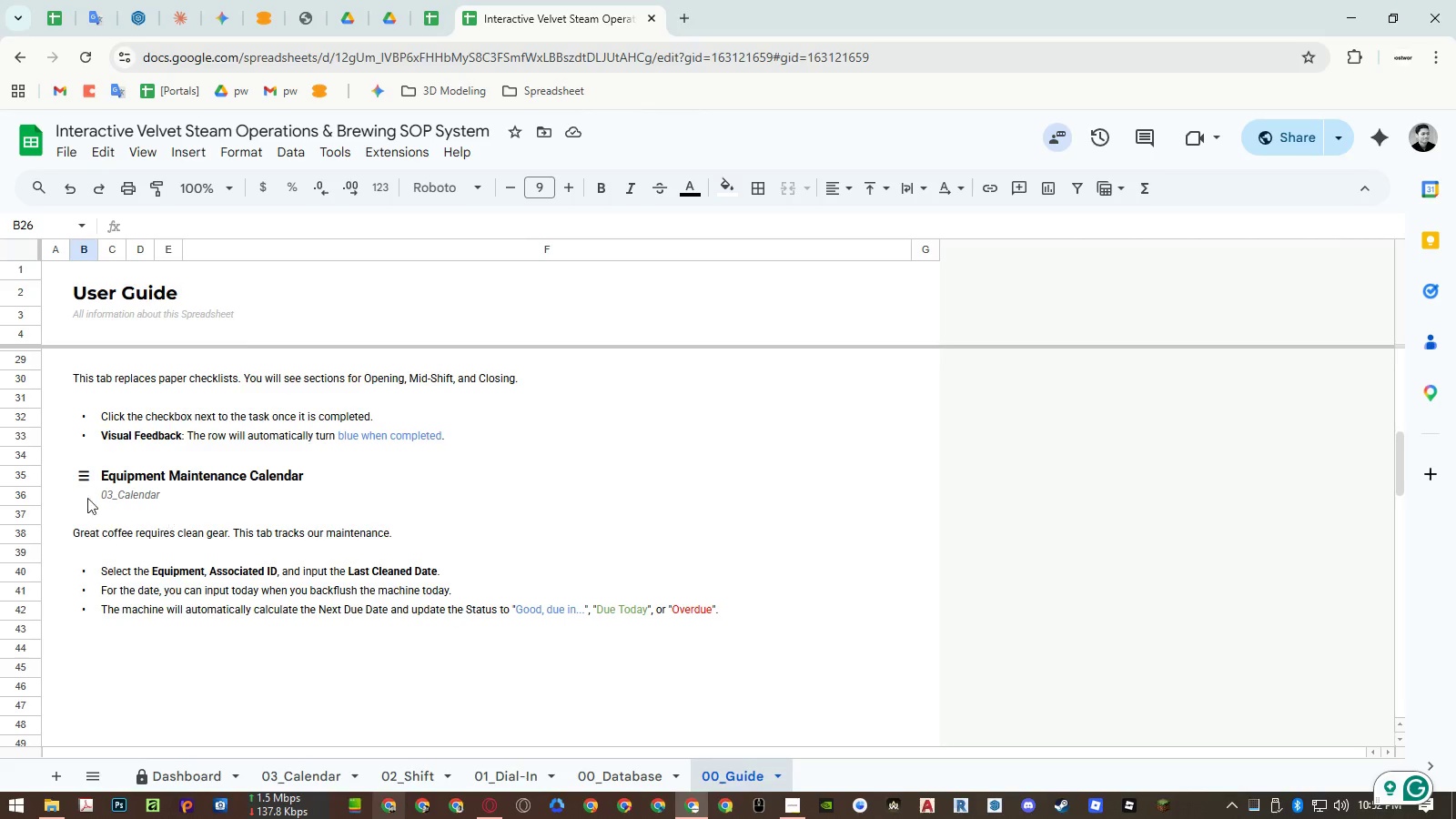 
left_click([25, 477])
 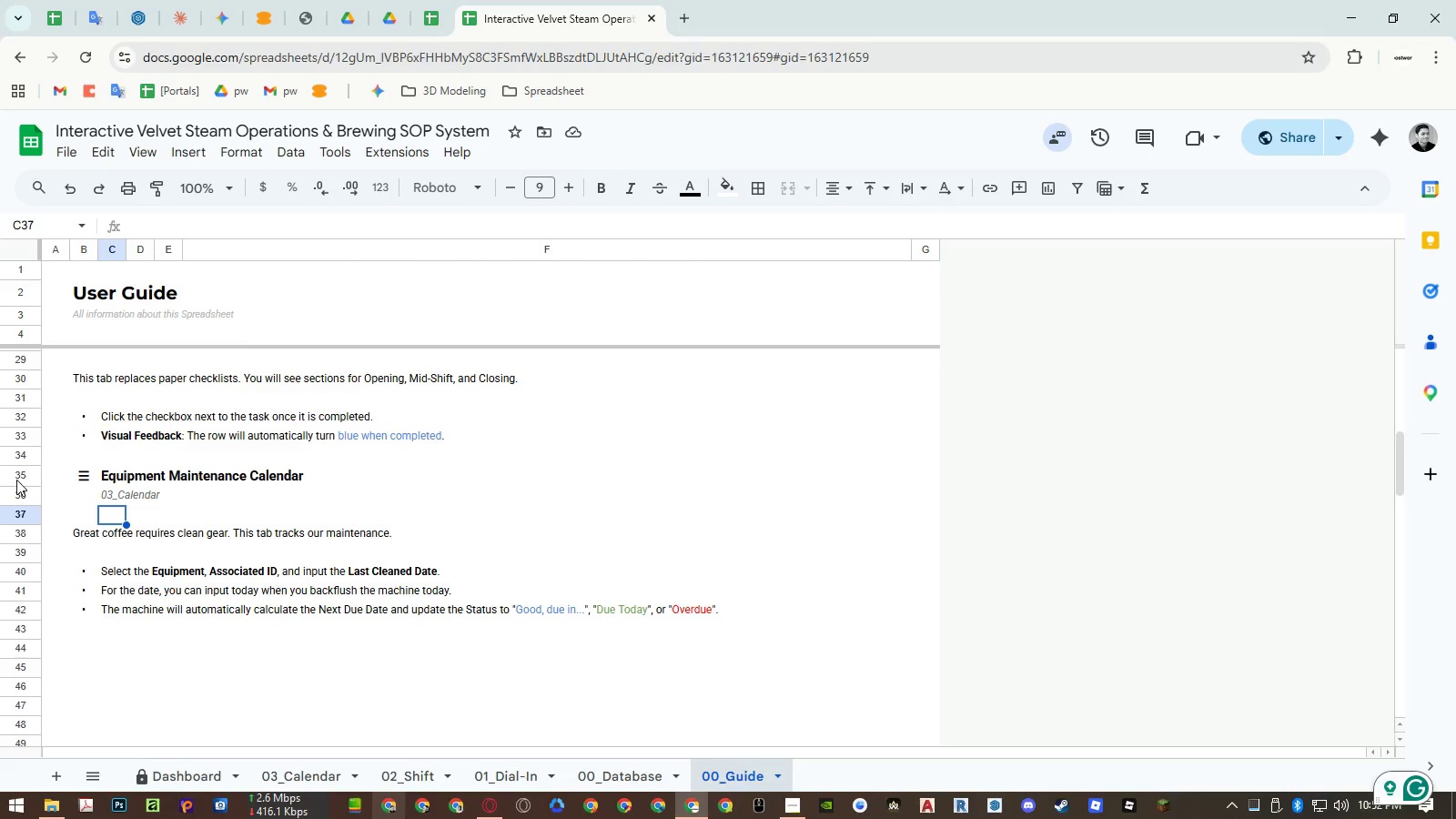 
left_click_drag(start_coordinate=[16, 476], to_coordinate=[17, 527])
 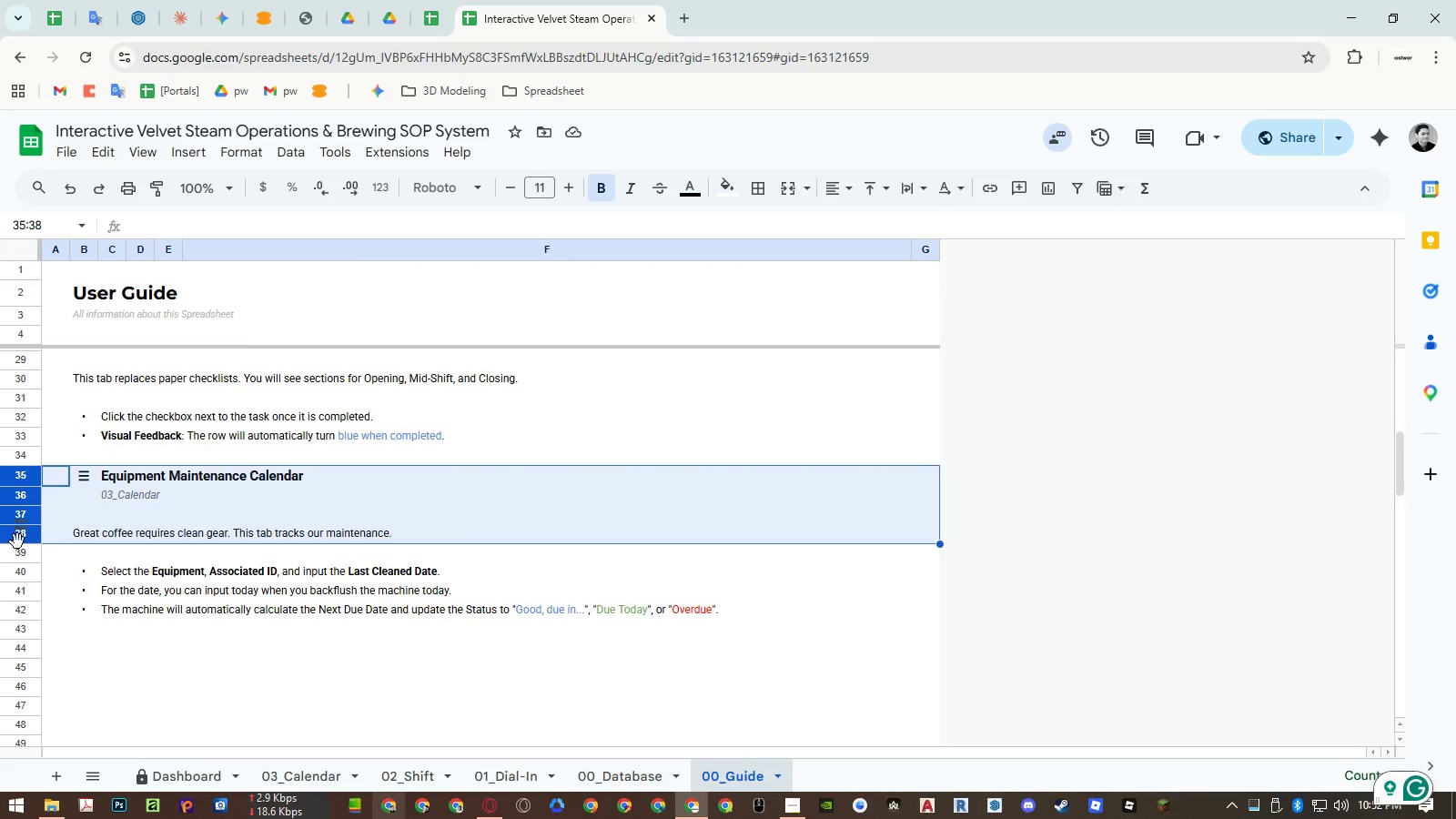 
key(Control+ControlLeft)
 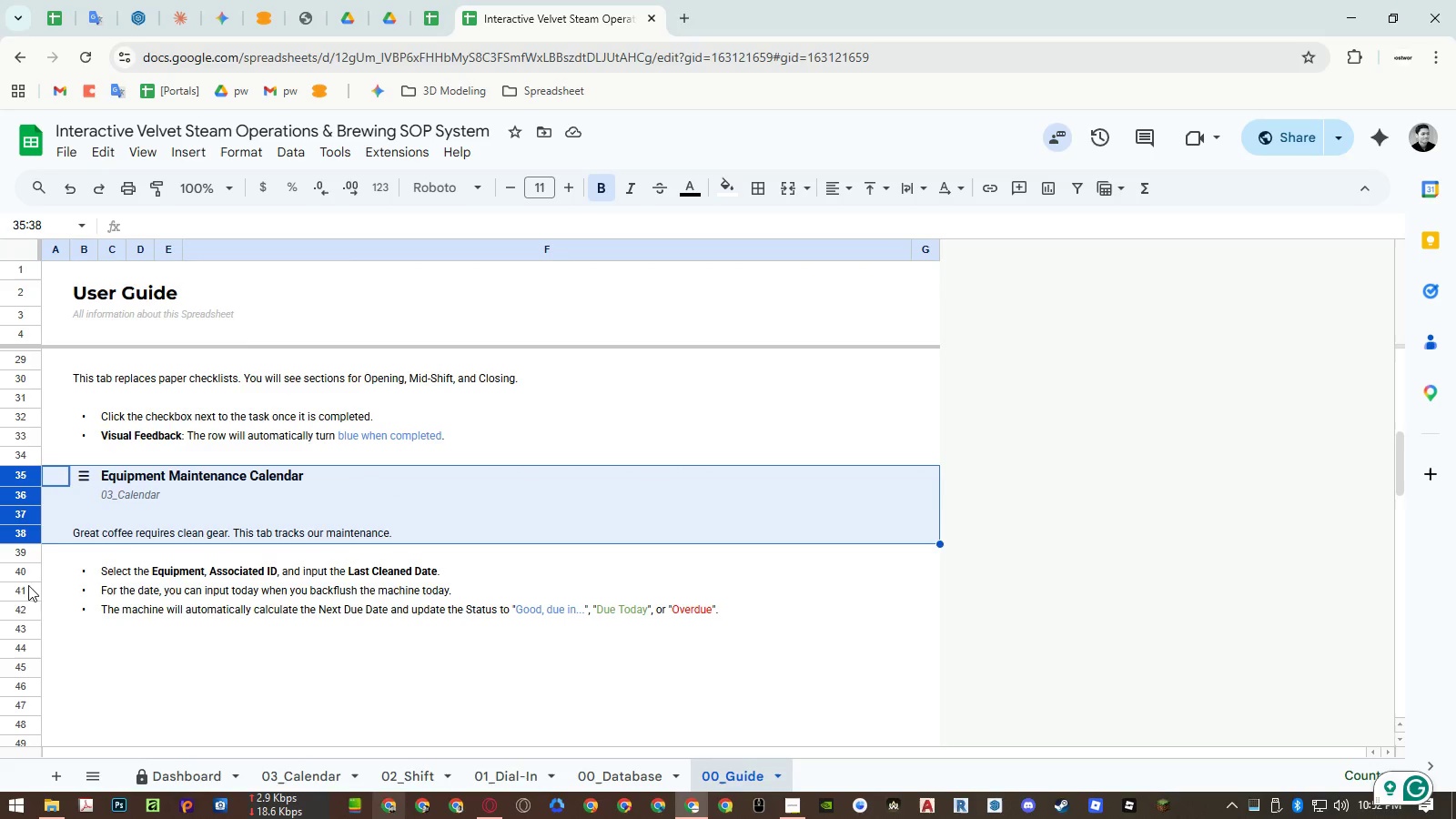 
key(Control+C)
 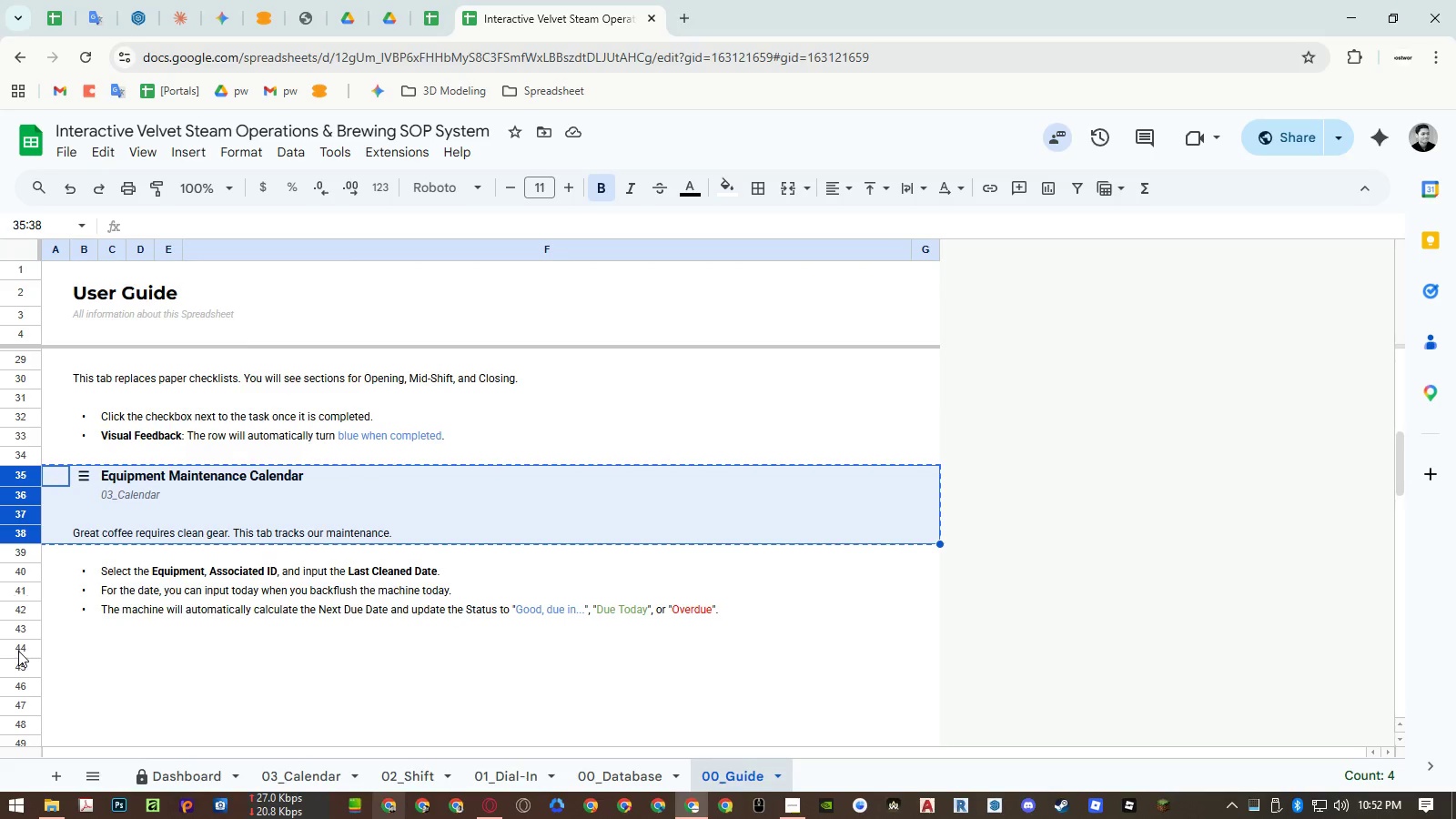 
left_click([19, 651])
 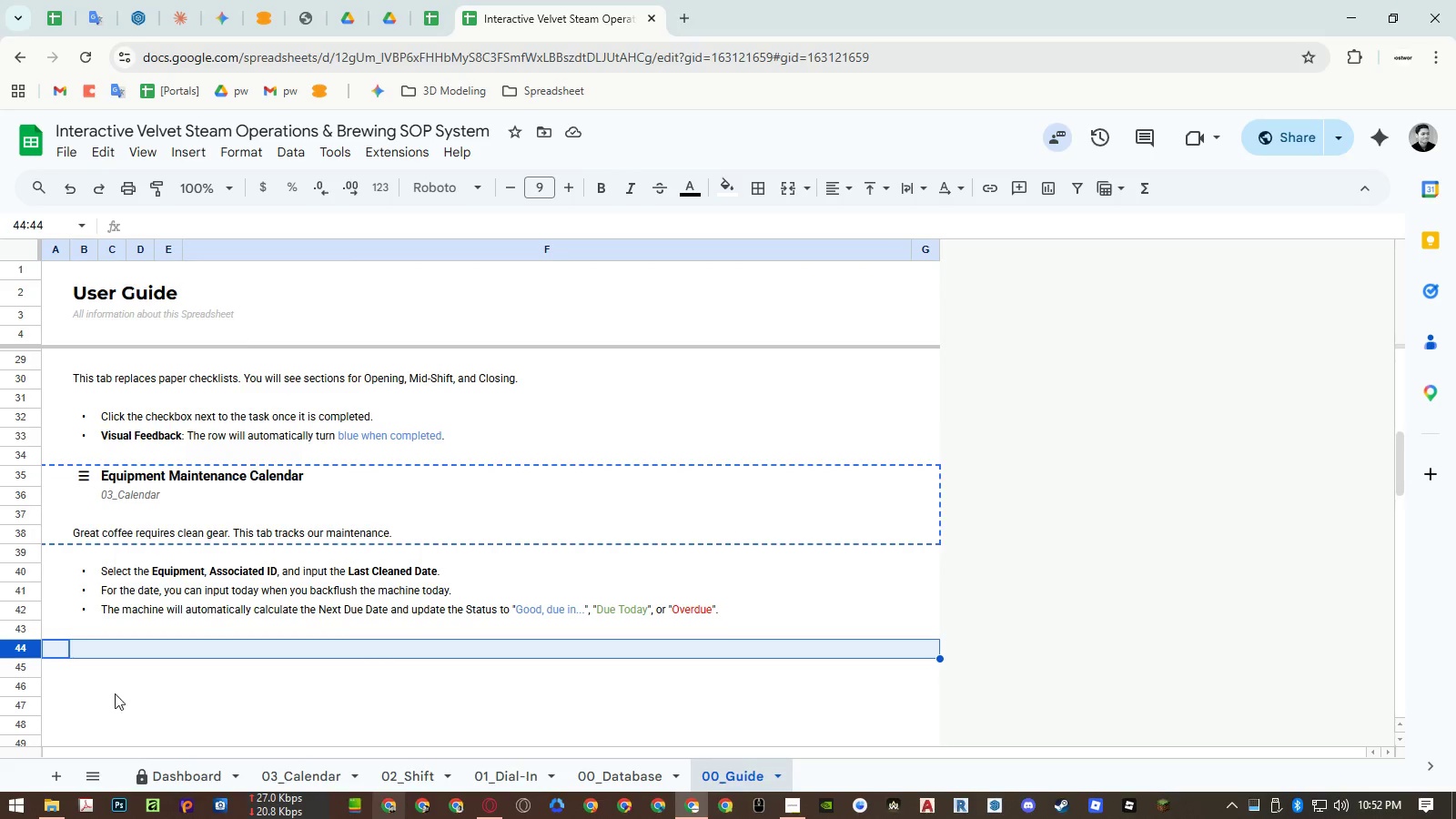 
key(Control+ControlLeft)
 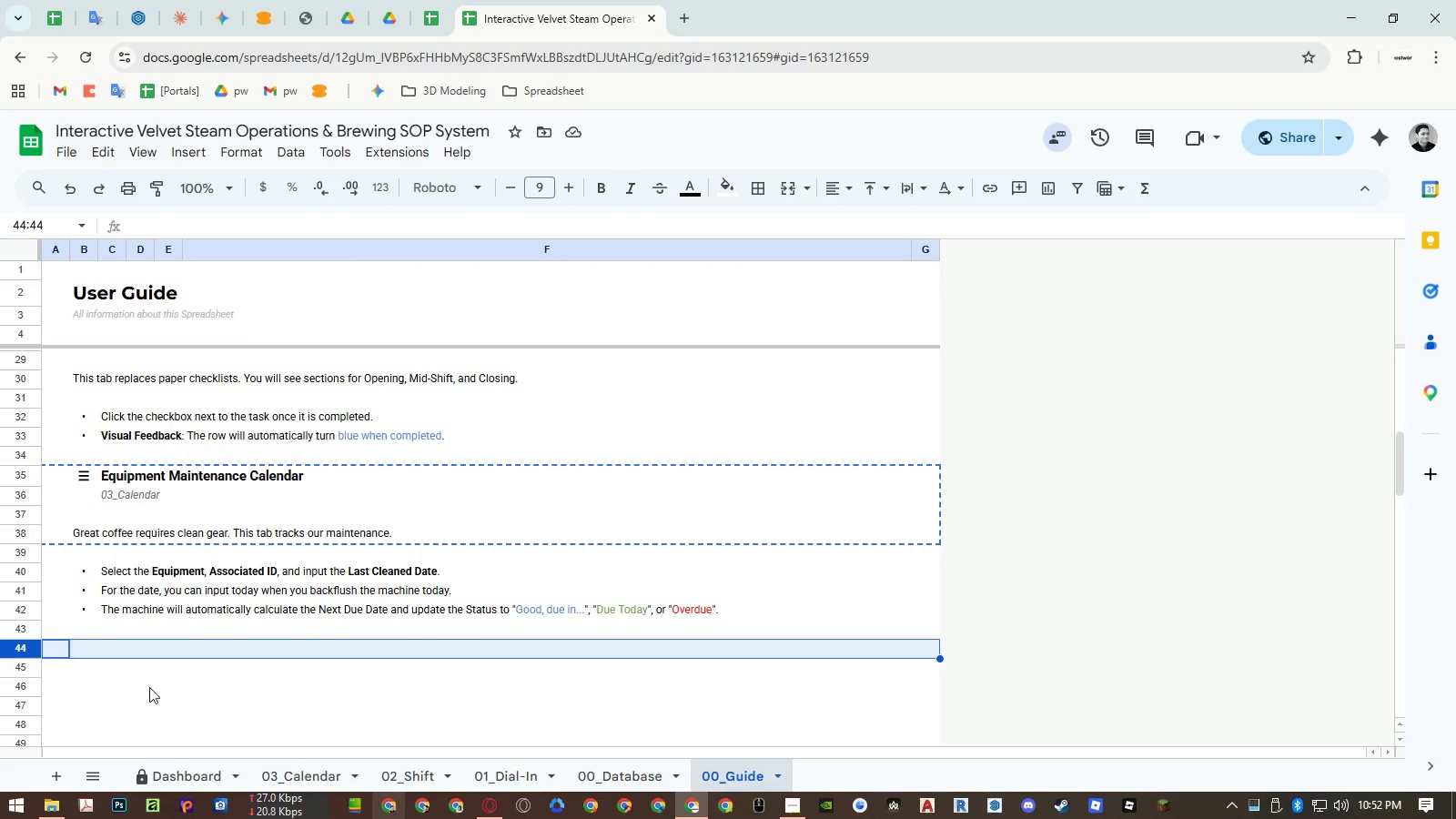 
key(Control+V)
 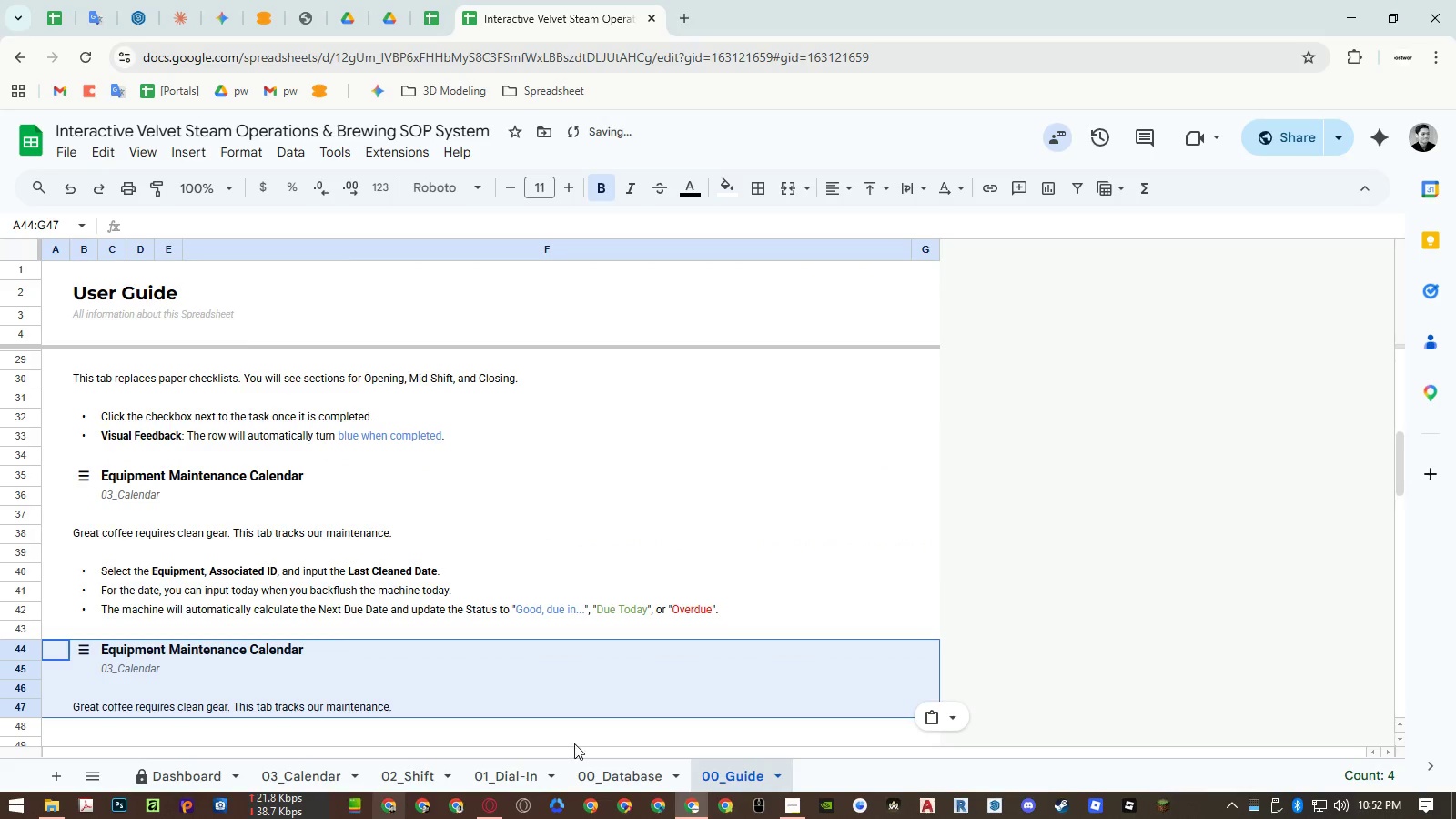 
double_click([614, 777])
 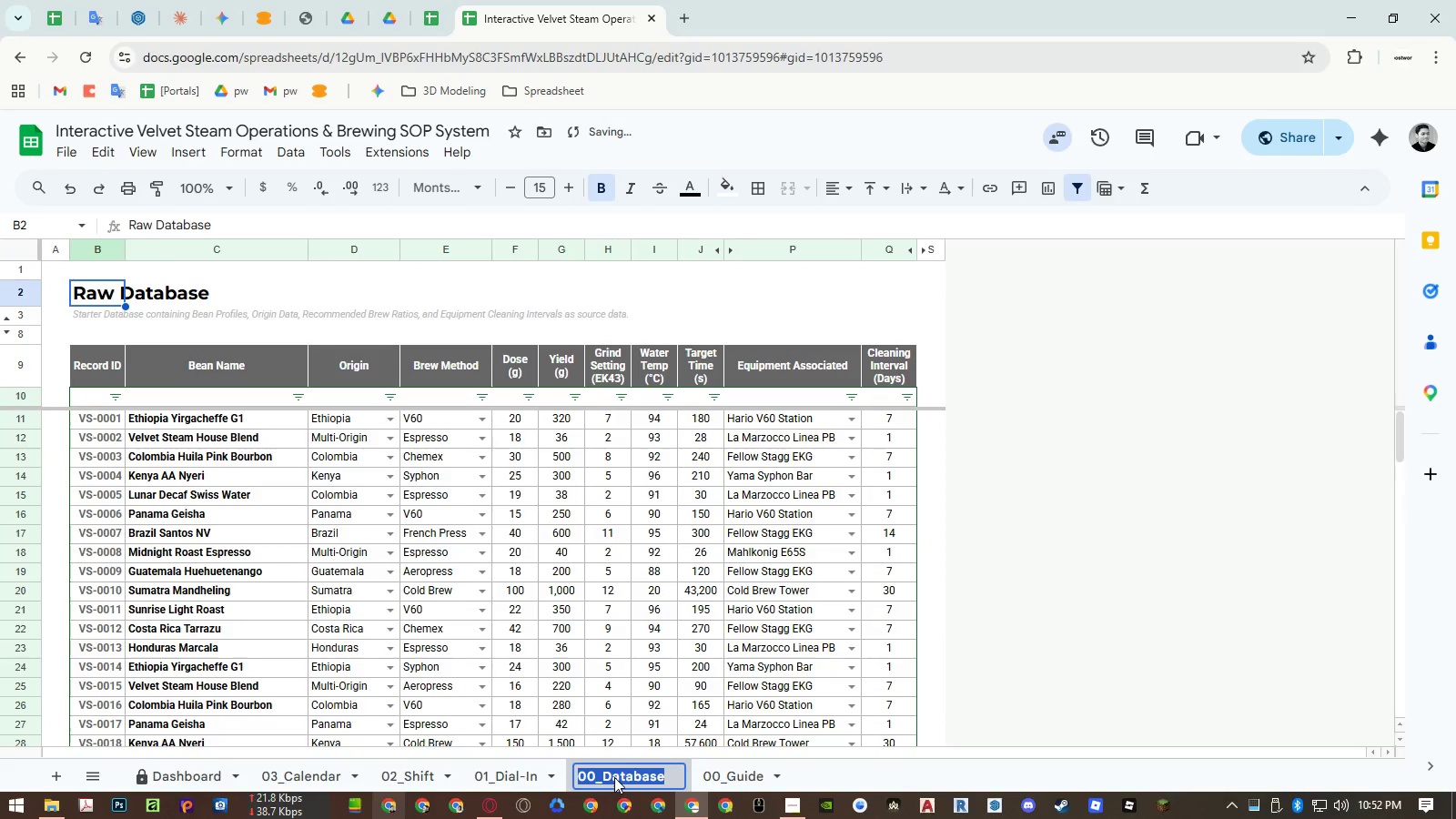 
key(Control+ControlLeft)
 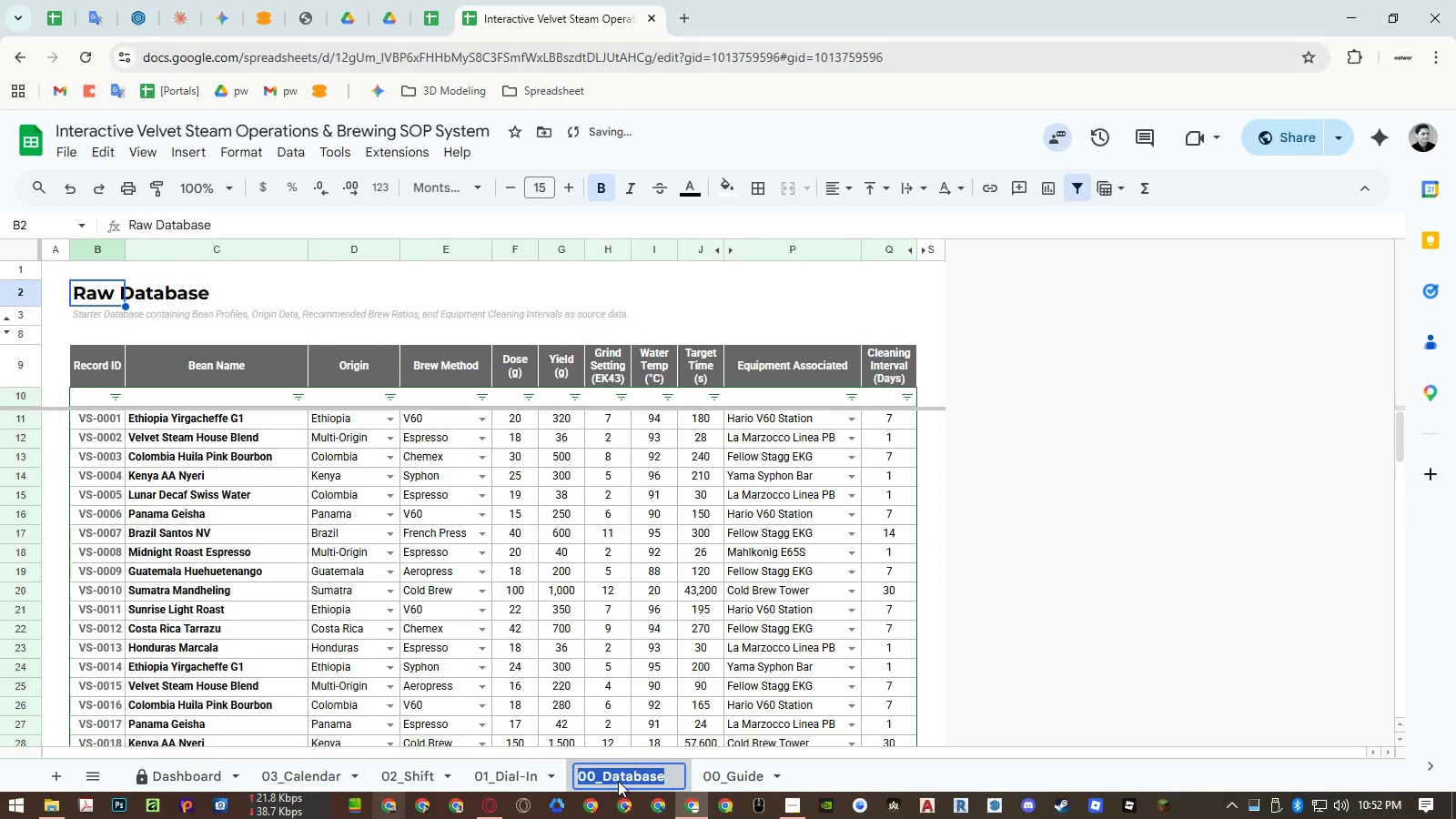 
key(Control+C)
 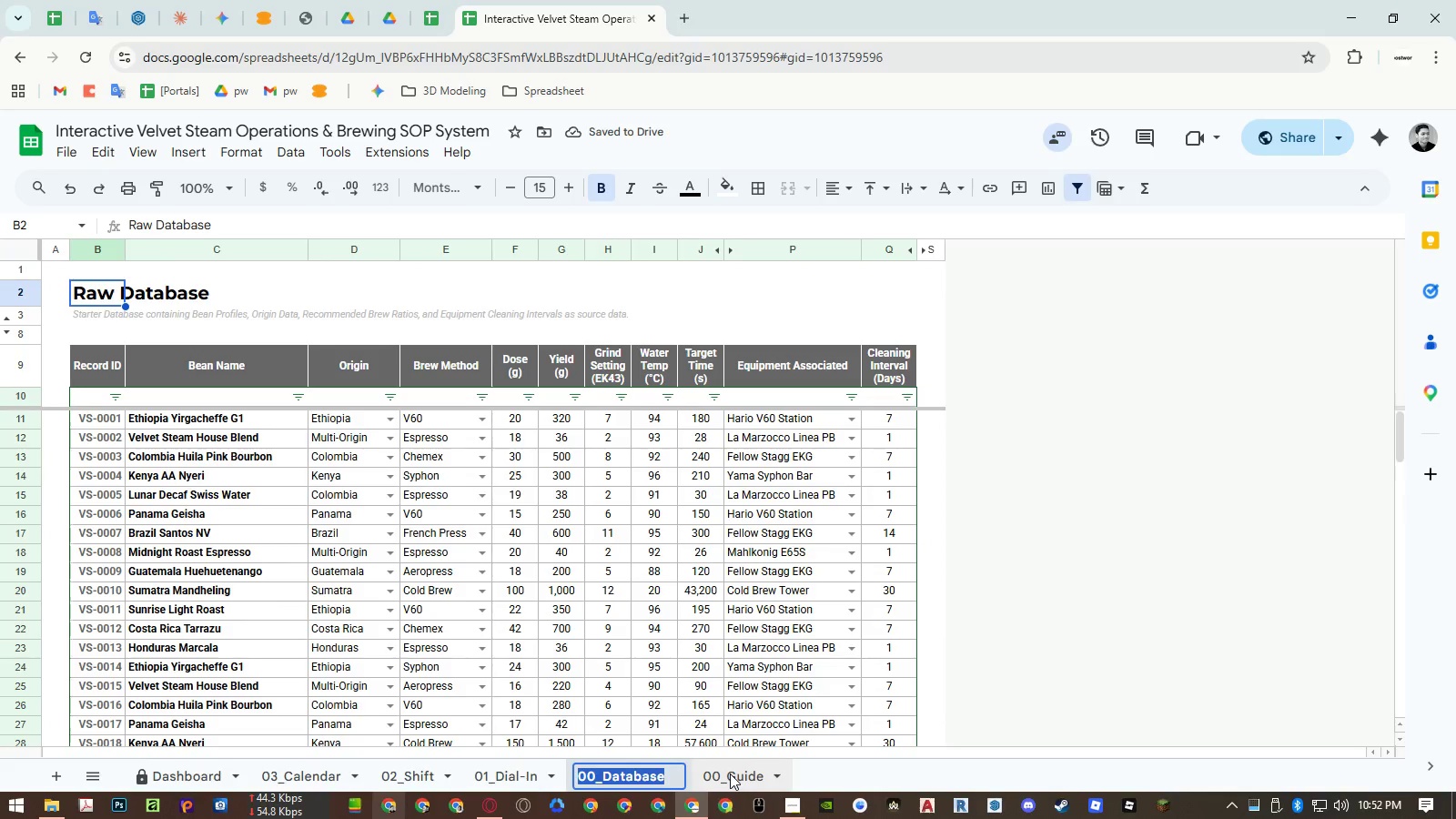 
left_click([730, 774])
 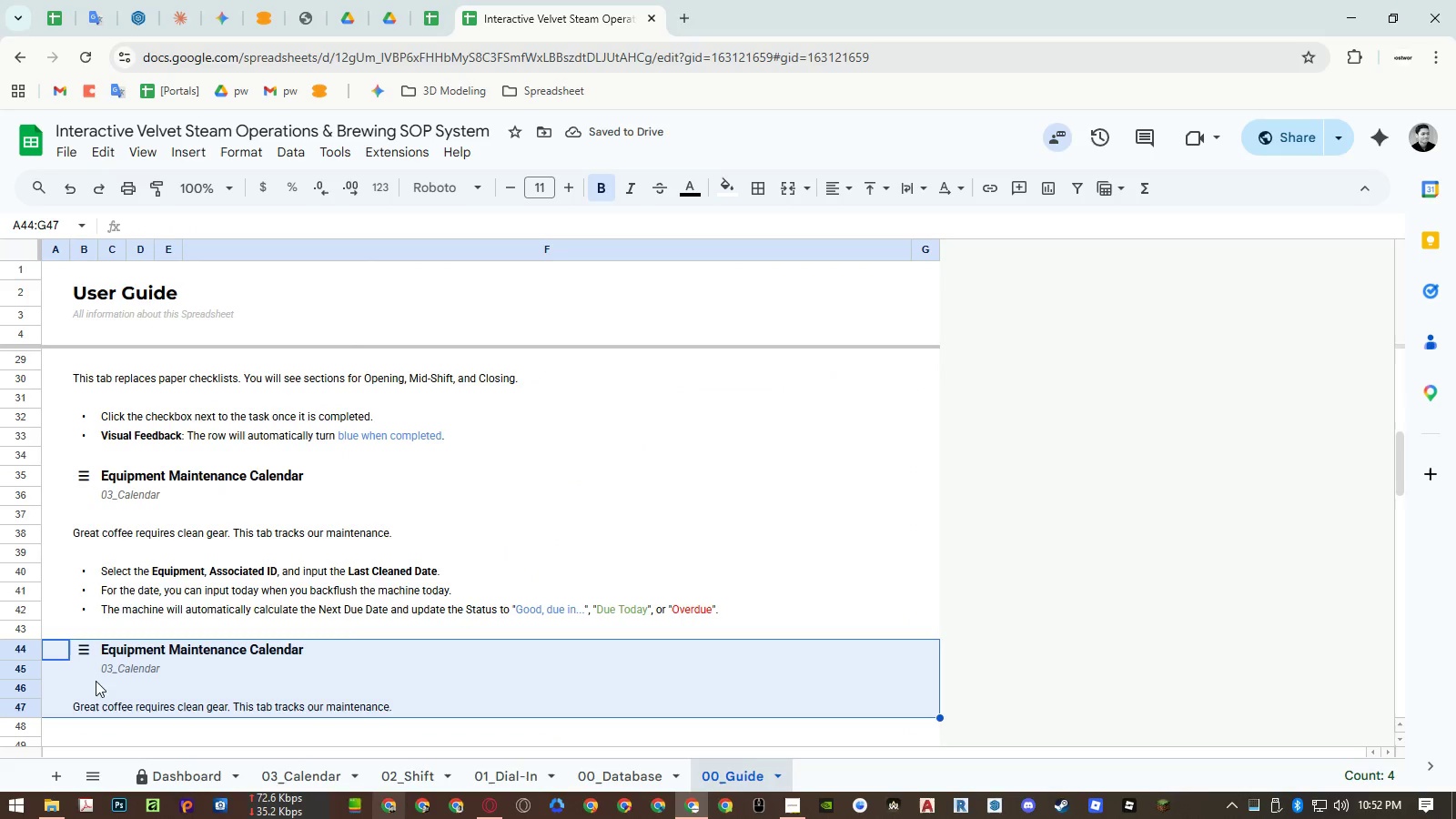 
left_click([106, 670])
 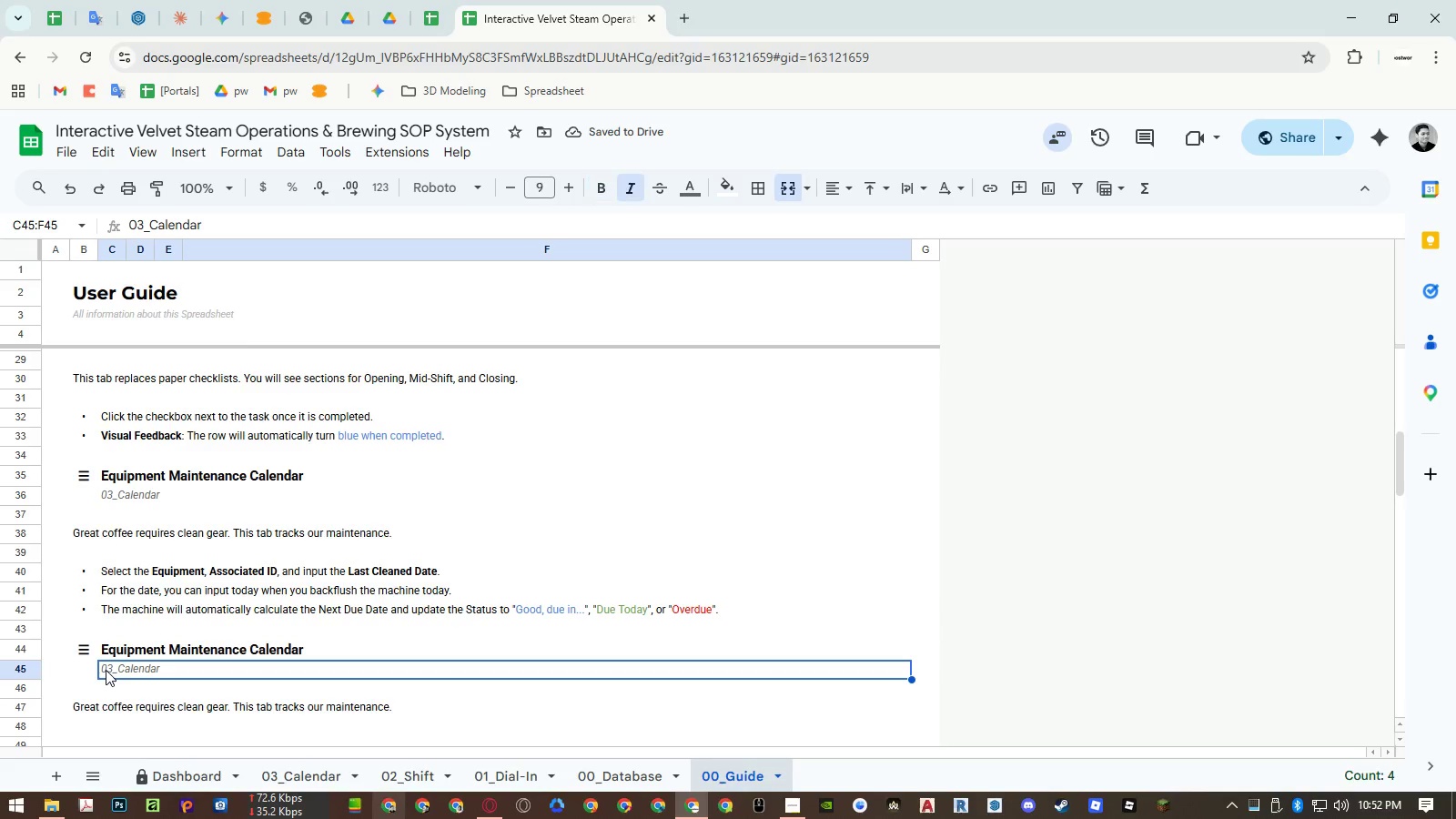 
key(Control+ControlLeft)
 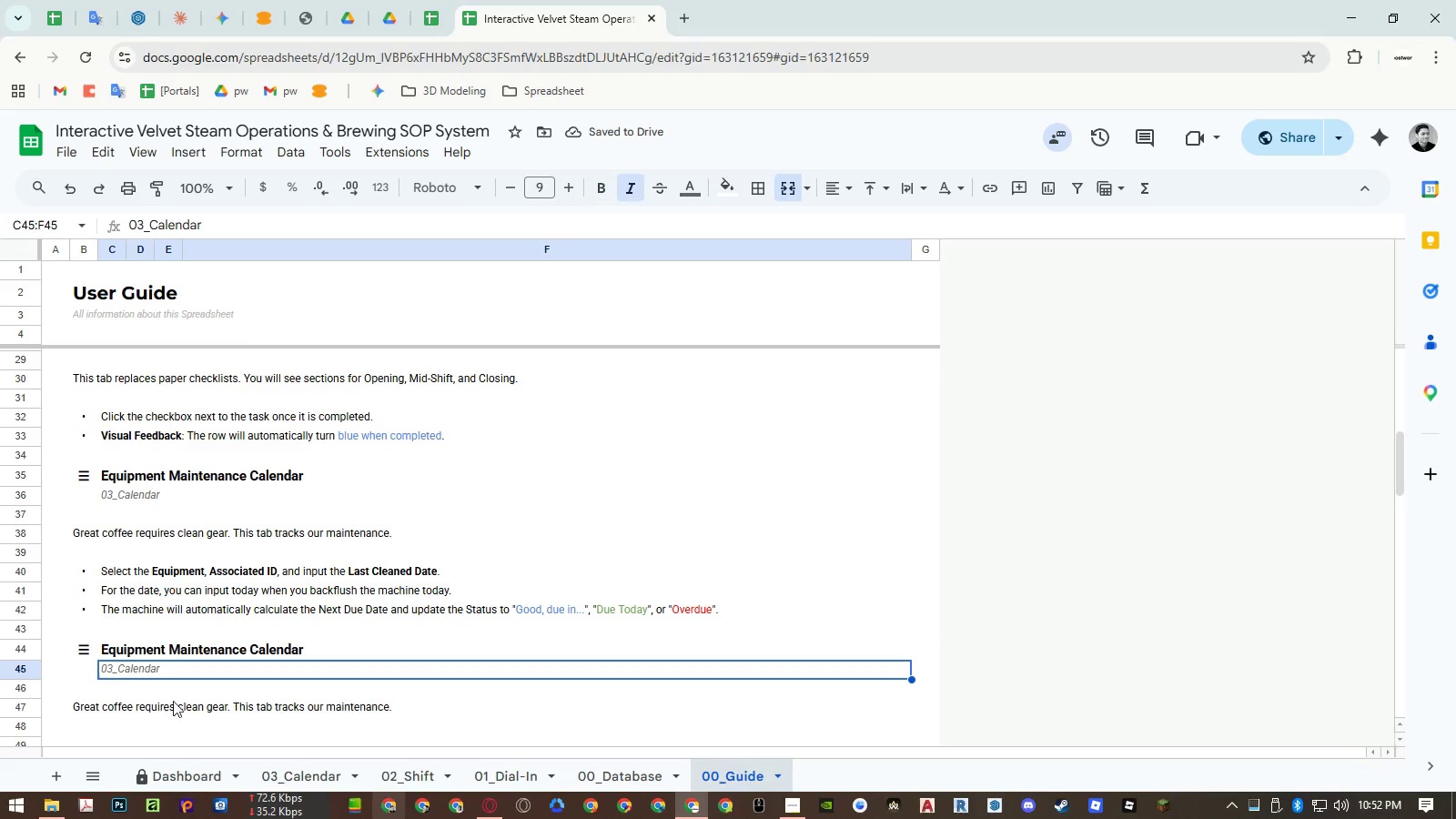 
key(Control+Shift+ShiftLeft)
 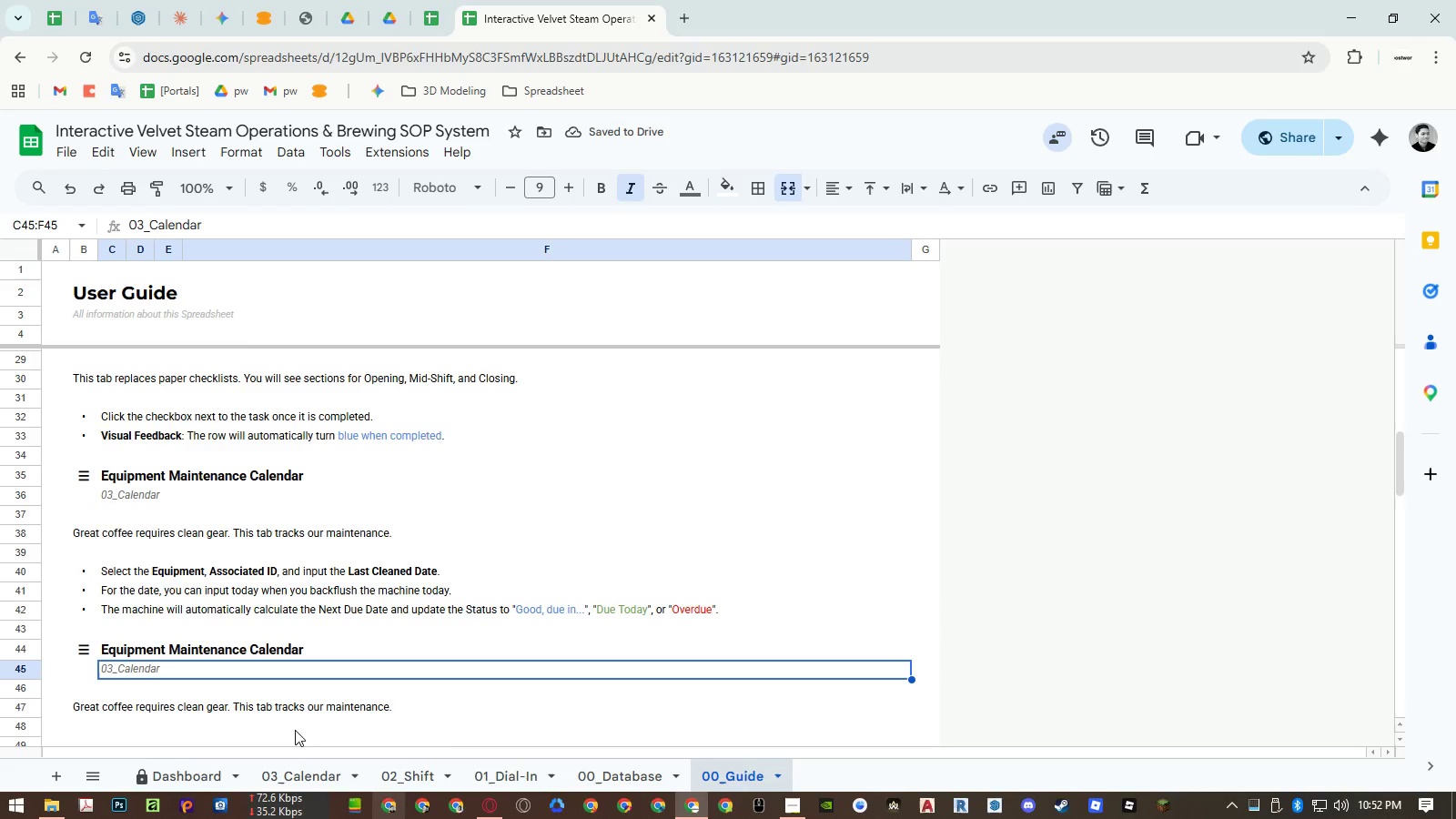 
key(Control+Shift+V)
 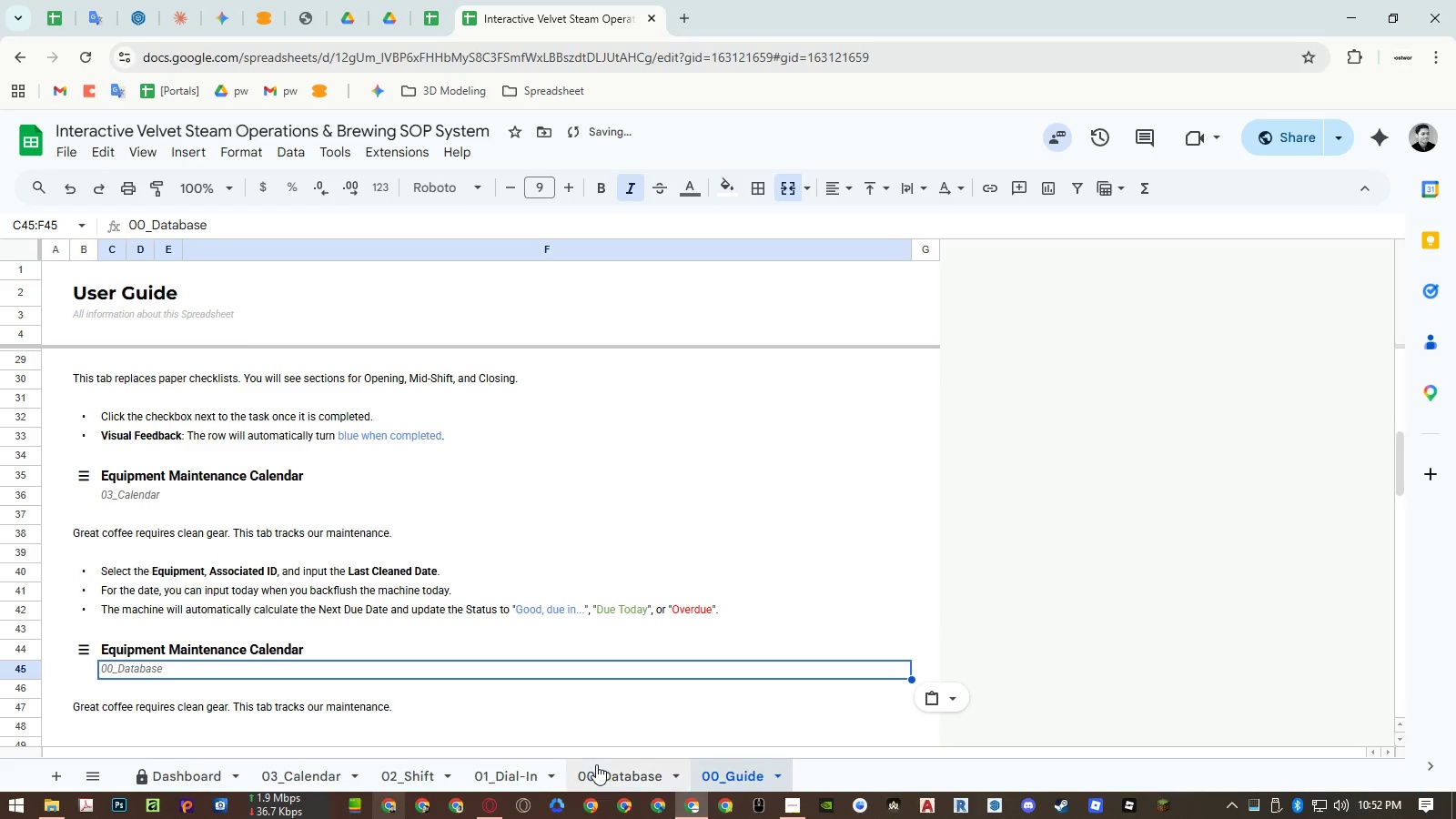 
left_click([605, 774])
 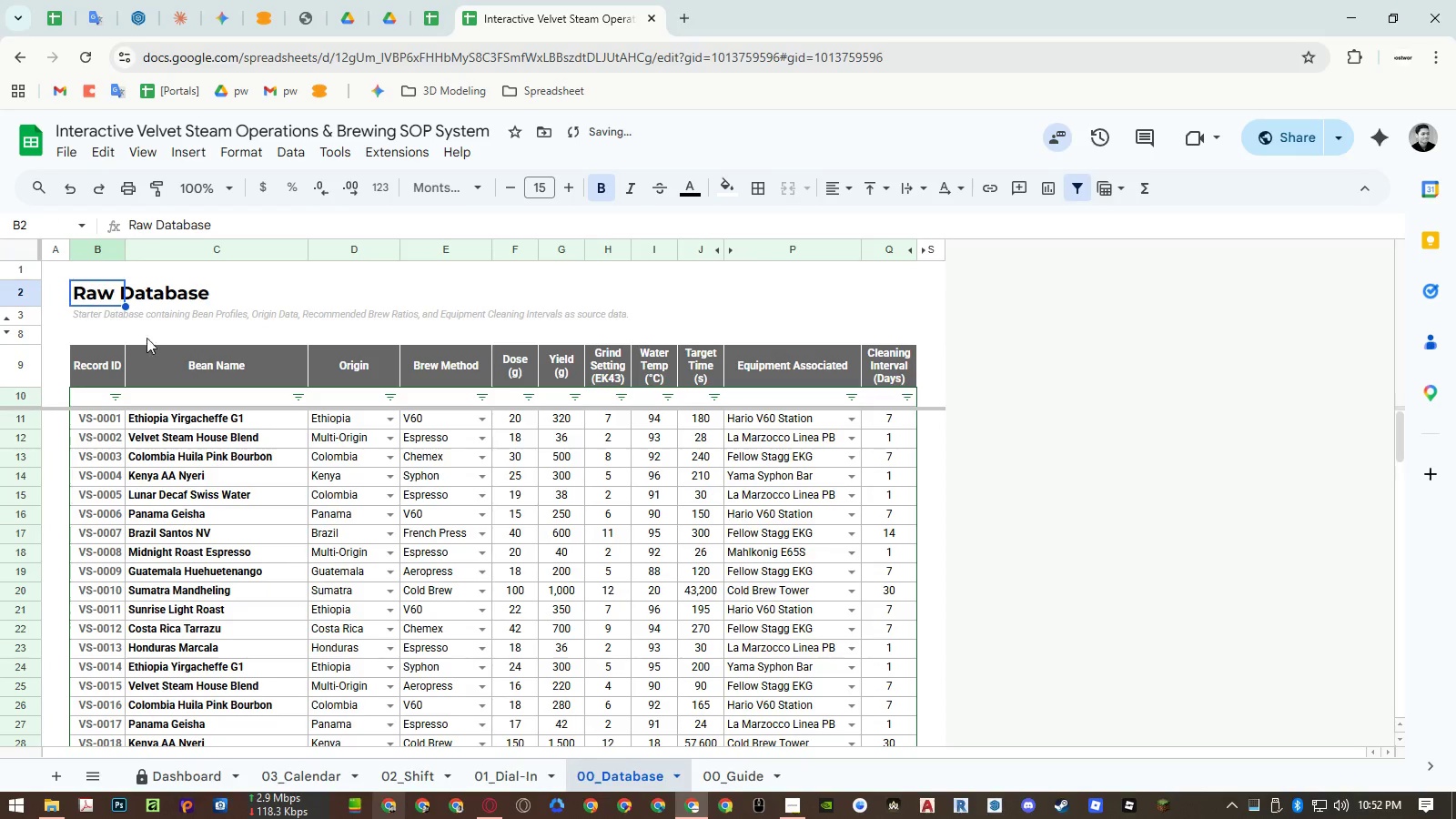 
key(Control+ControlLeft)
 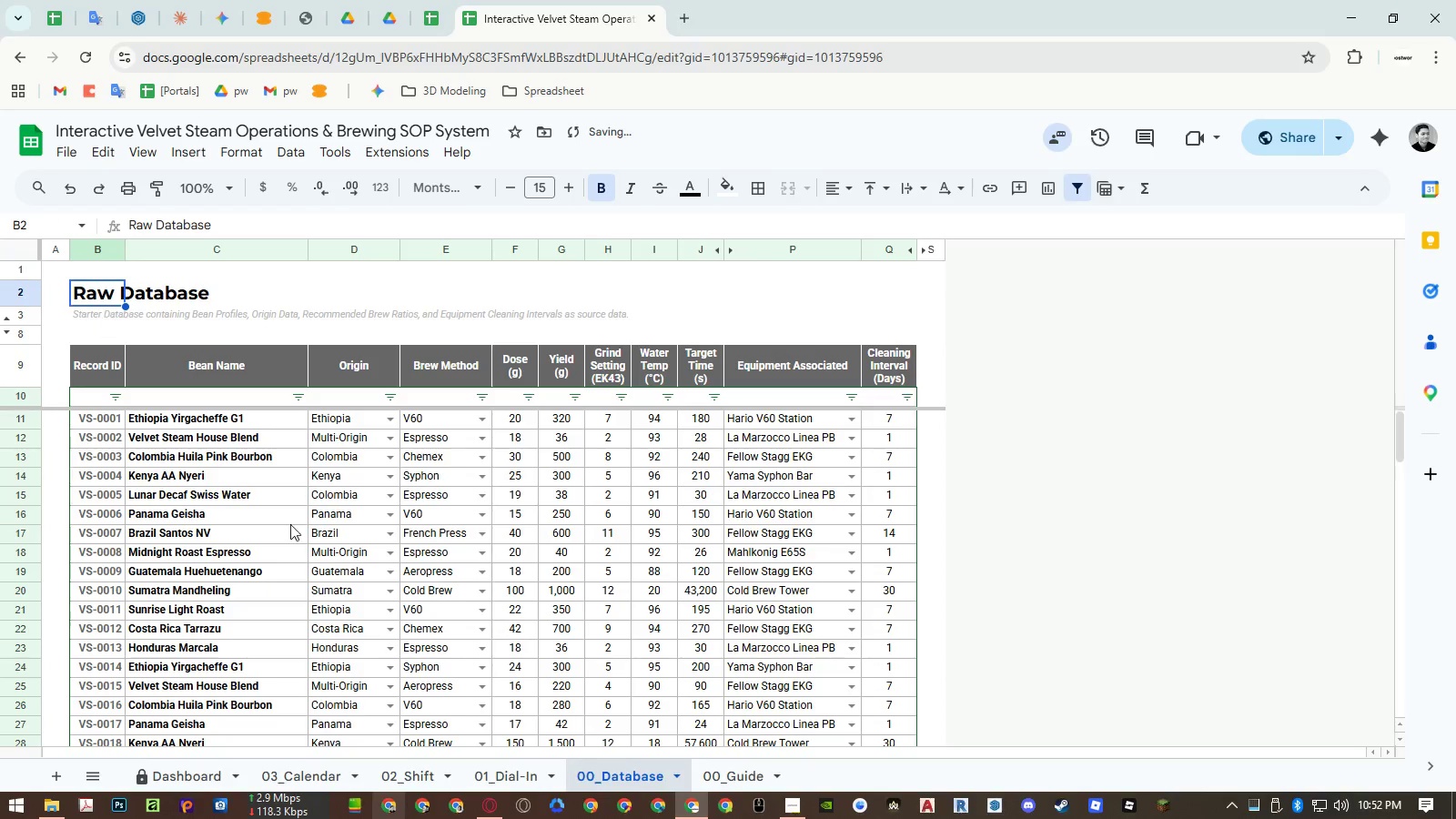 
key(Control+C)
 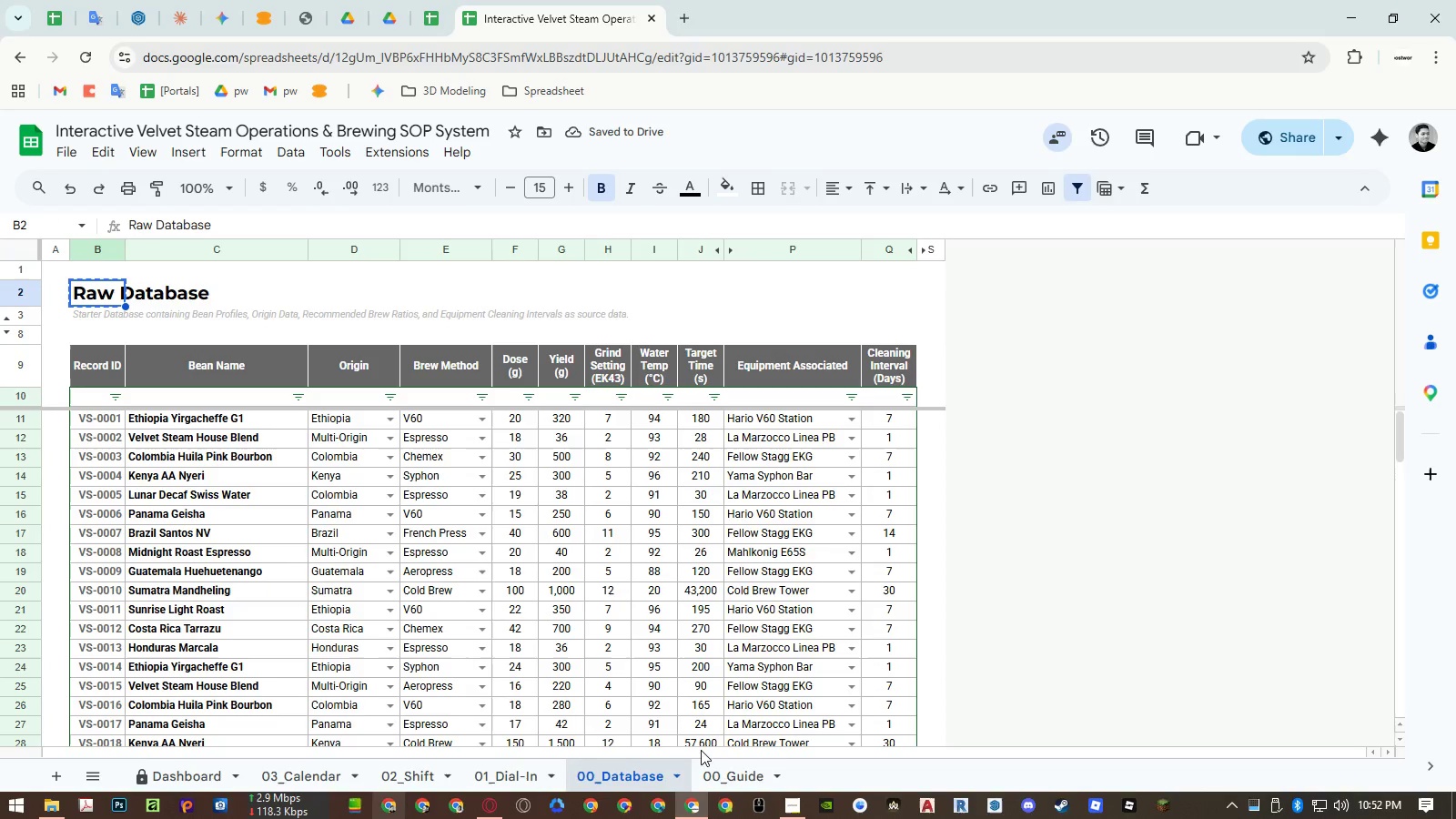 
left_click([722, 777])
 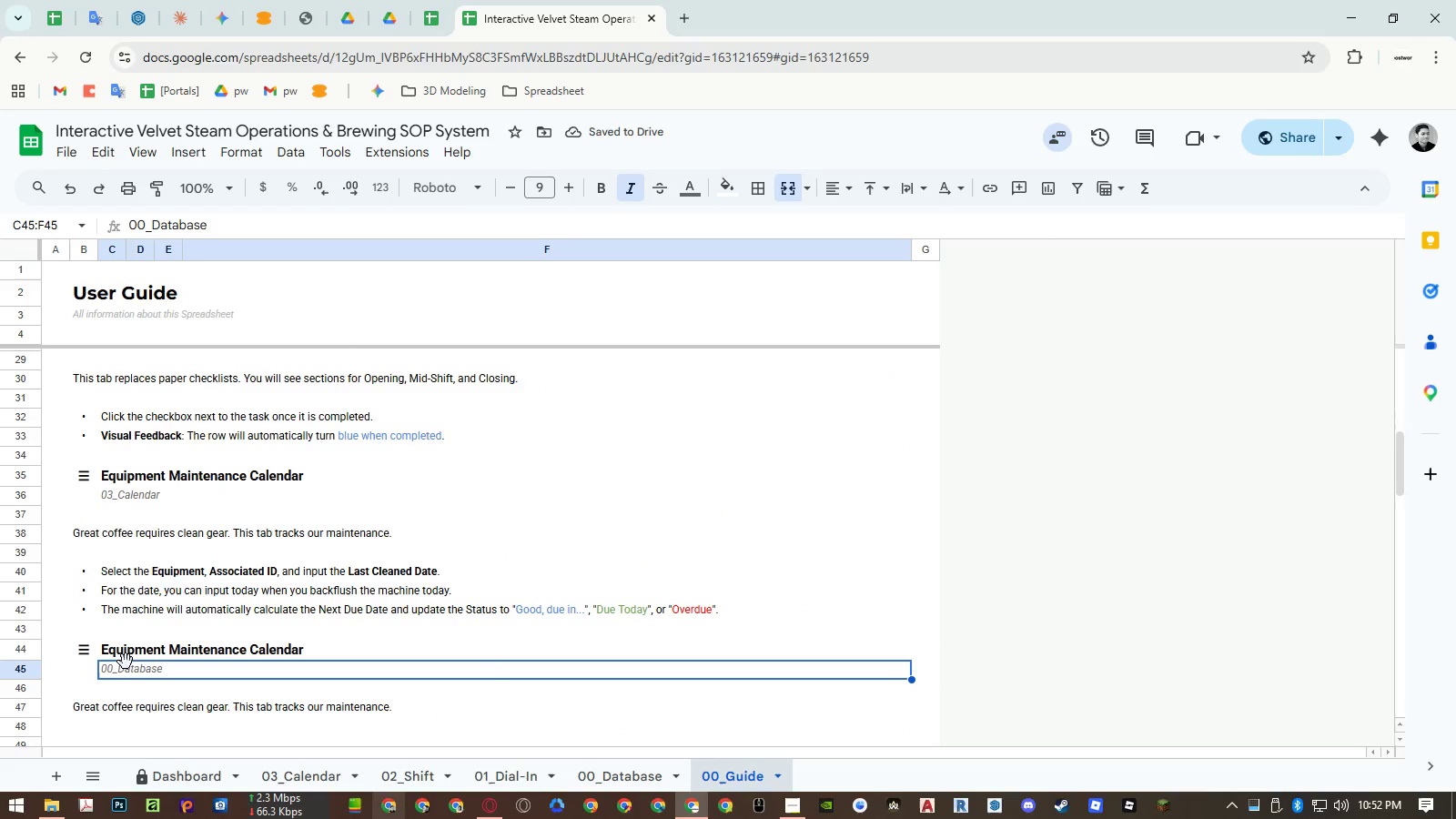 
left_click([111, 648])
 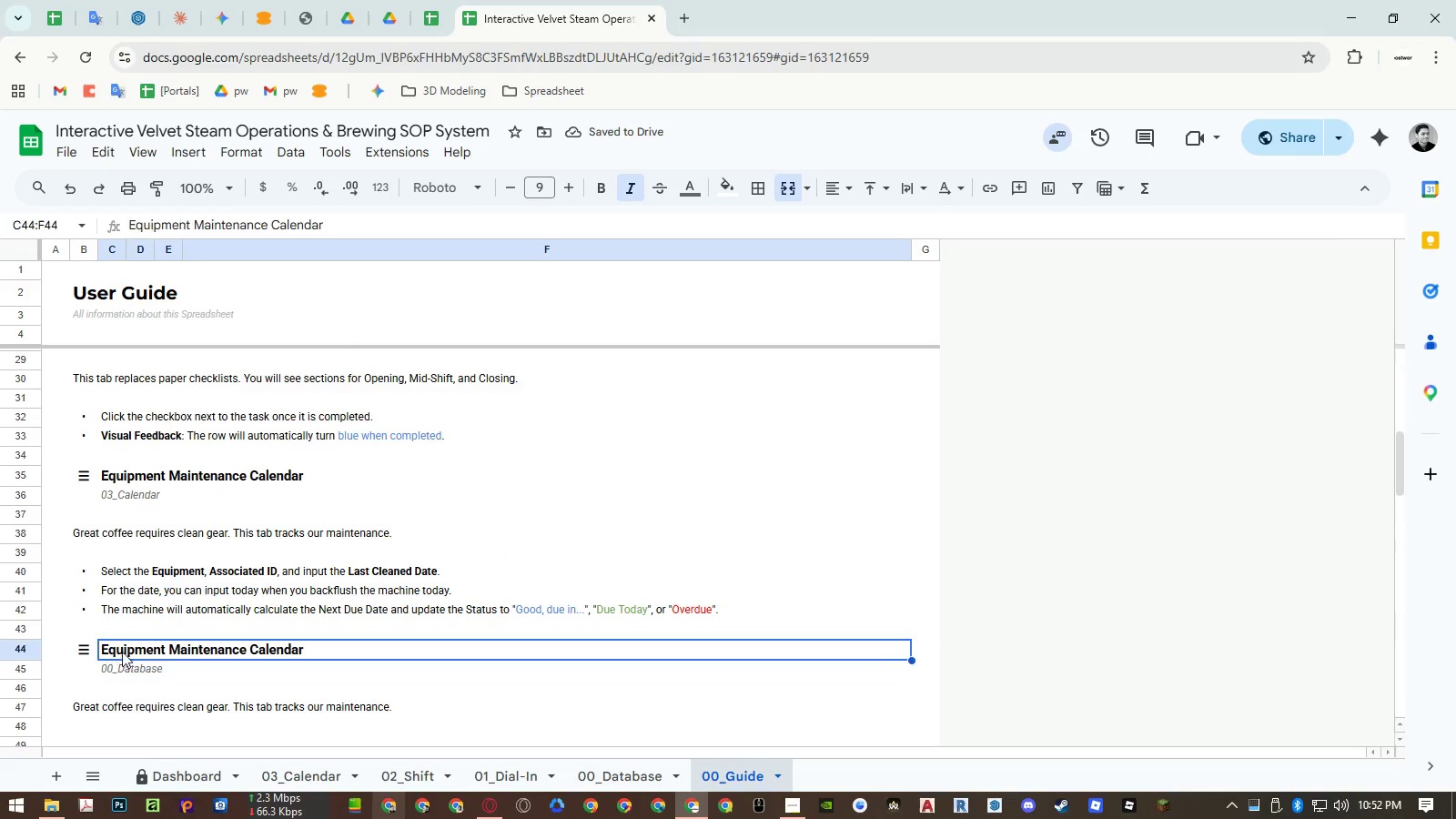 
key(Control+ControlLeft)
 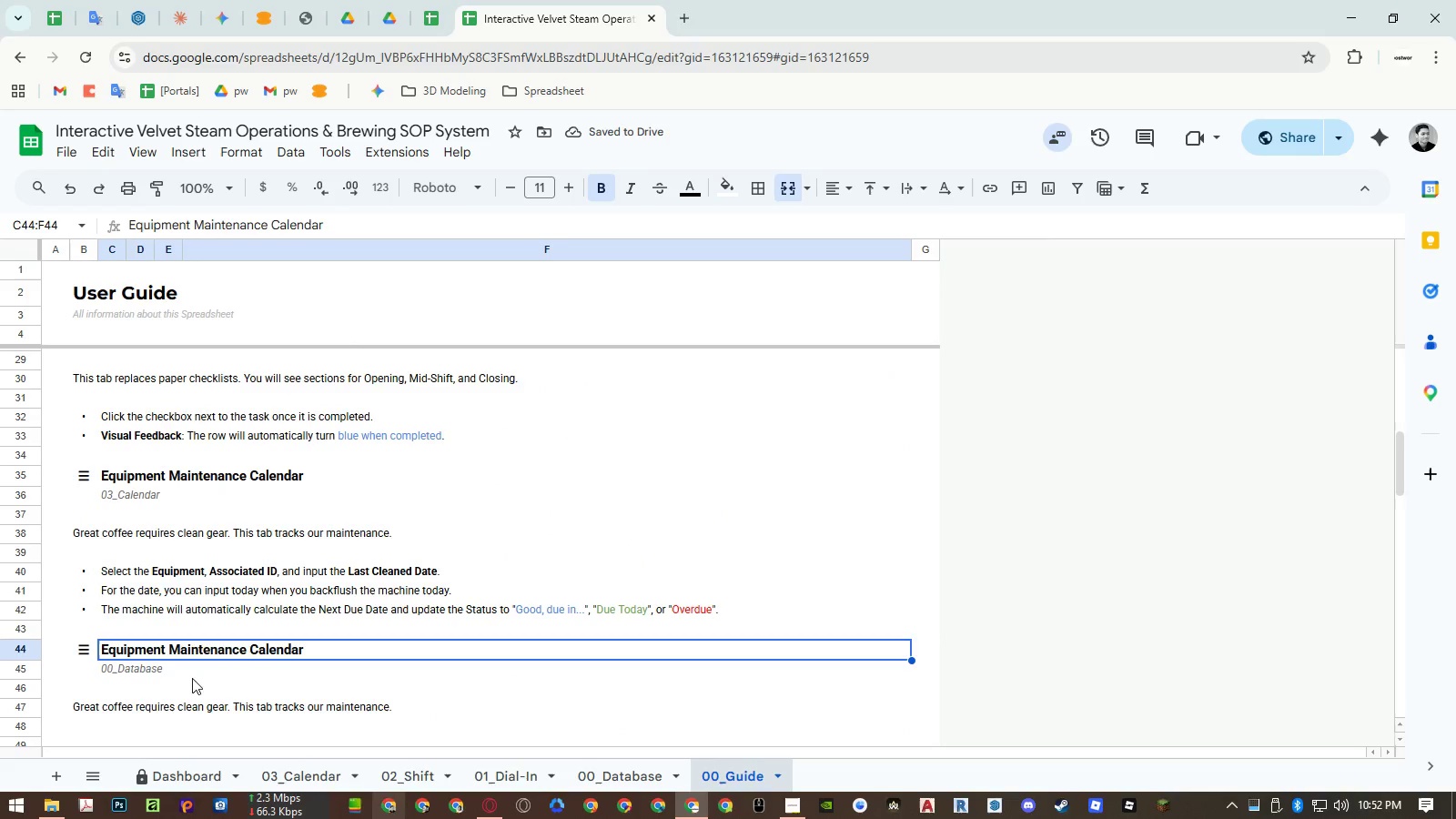 
key(Control+Shift+ShiftLeft)
 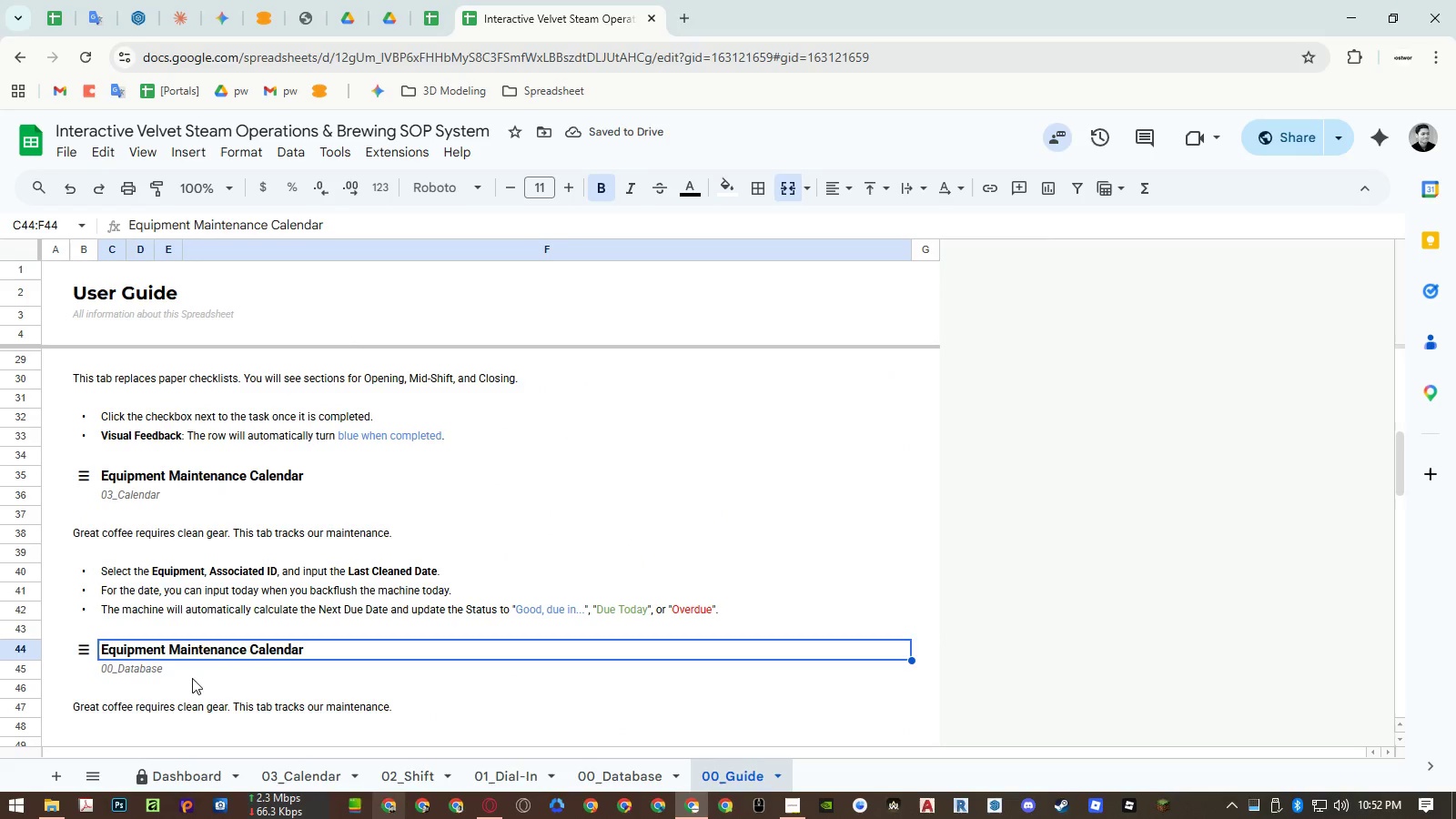 
key(Control+Shift+V)
 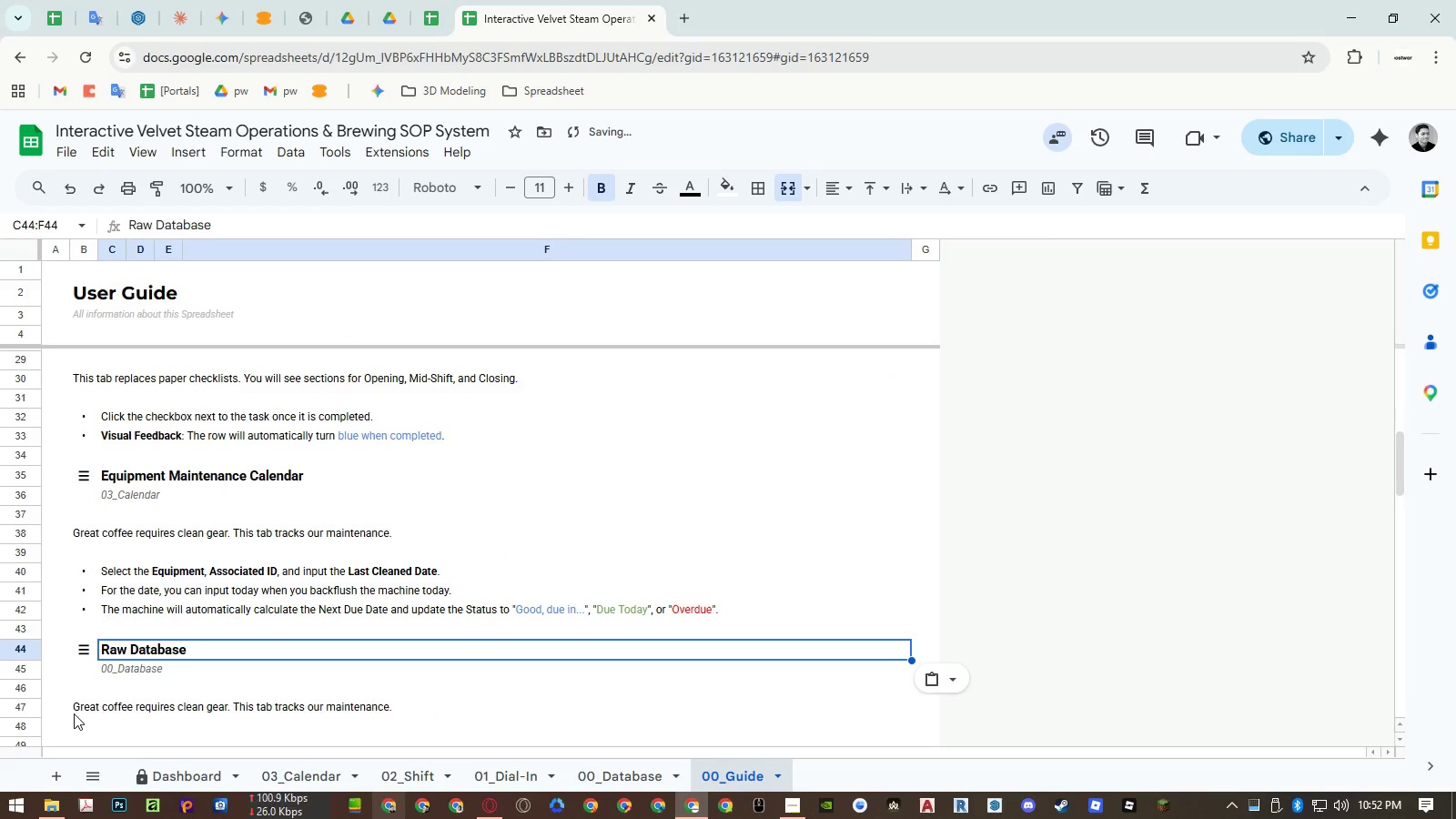 
left_click([74, 713])
 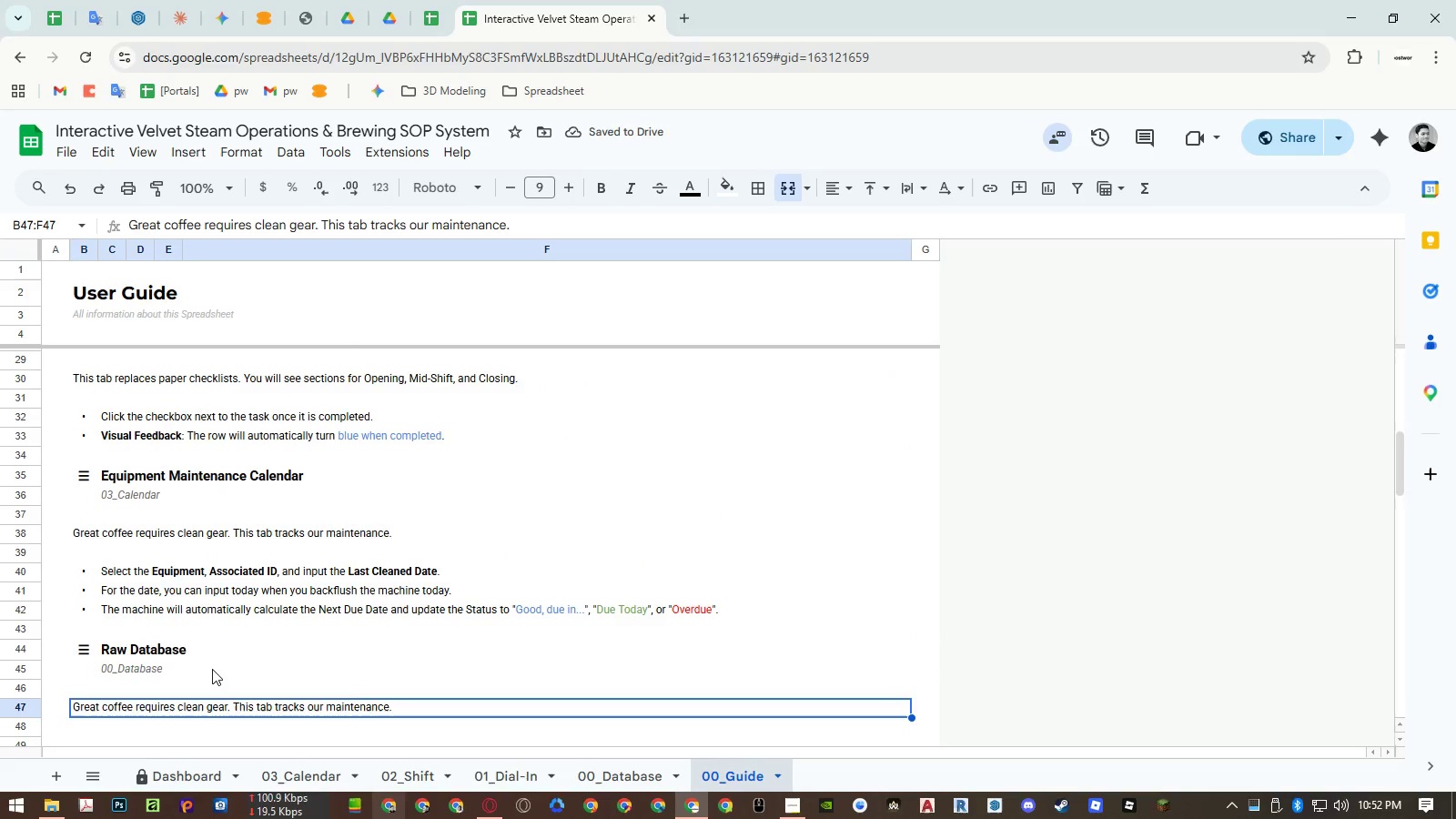 
type(This contains all the raw data for ou )
key(Backspace)
type(r beans, origins, and standard operating procedres)
key(Backspace)
key(Backspace)
key(Backspace)
type(ures)
 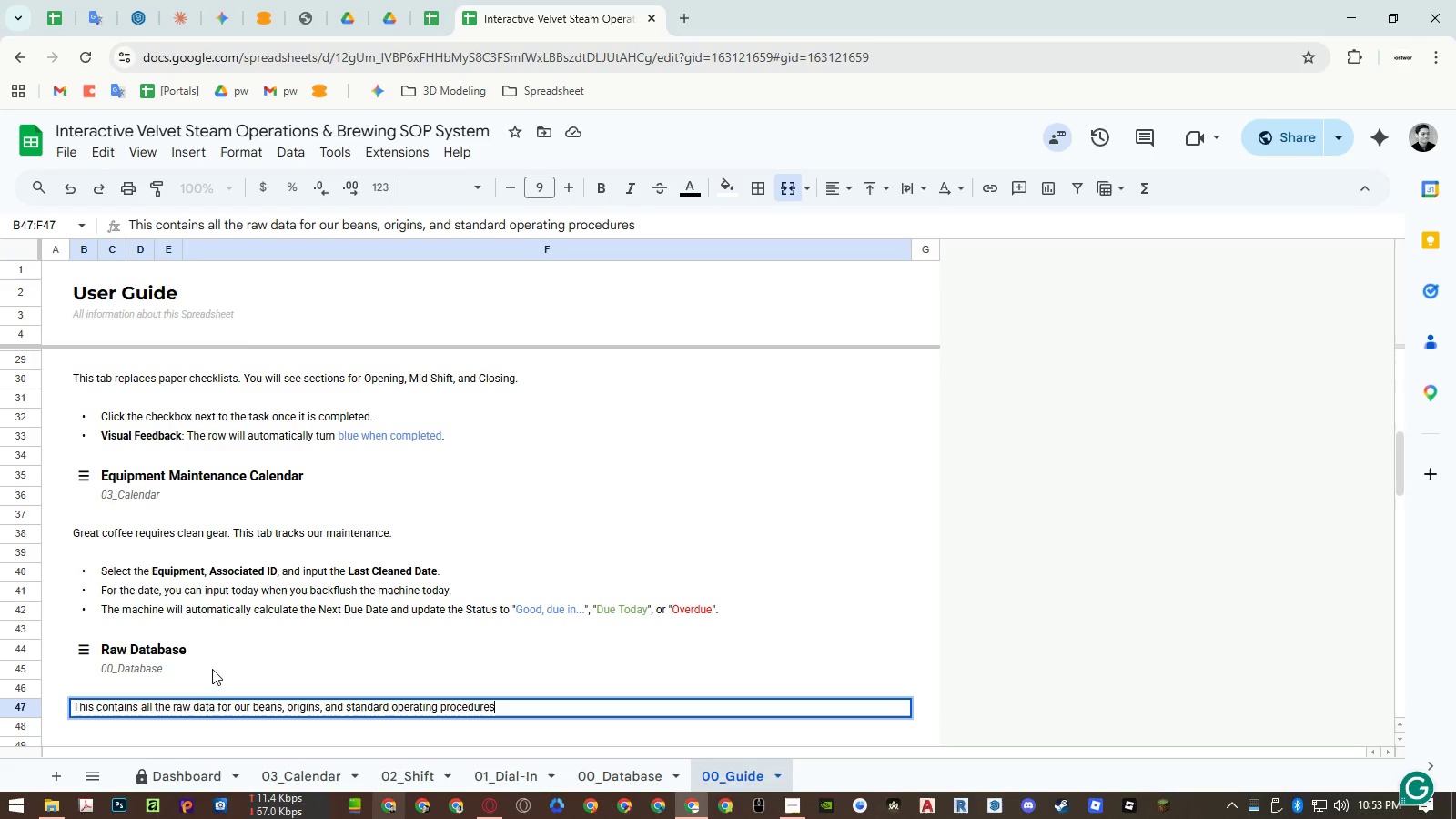 
type(. When we rotate our seasonal singe origins, a manager)
 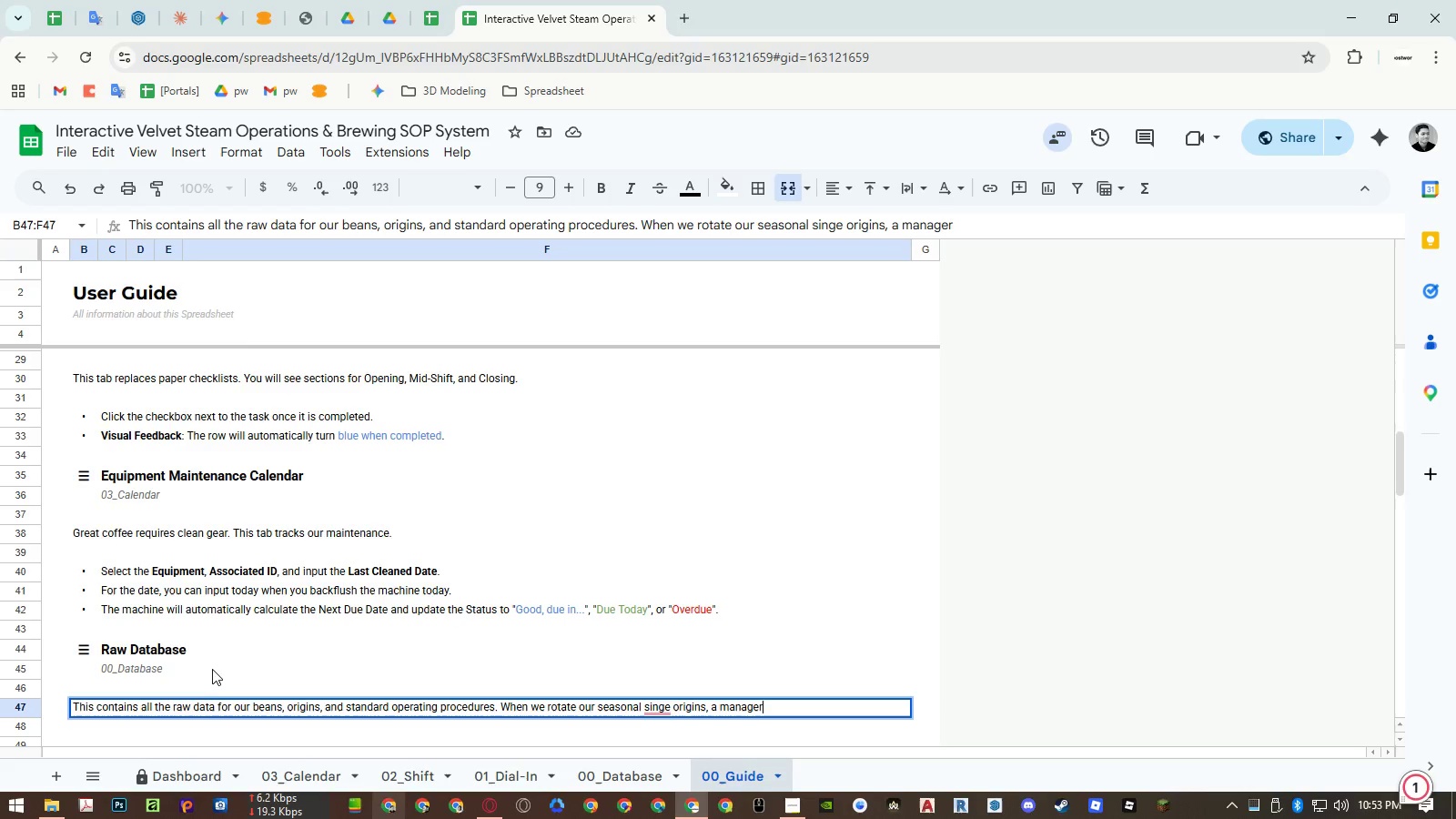 
key(Control+ArrowLeft)
 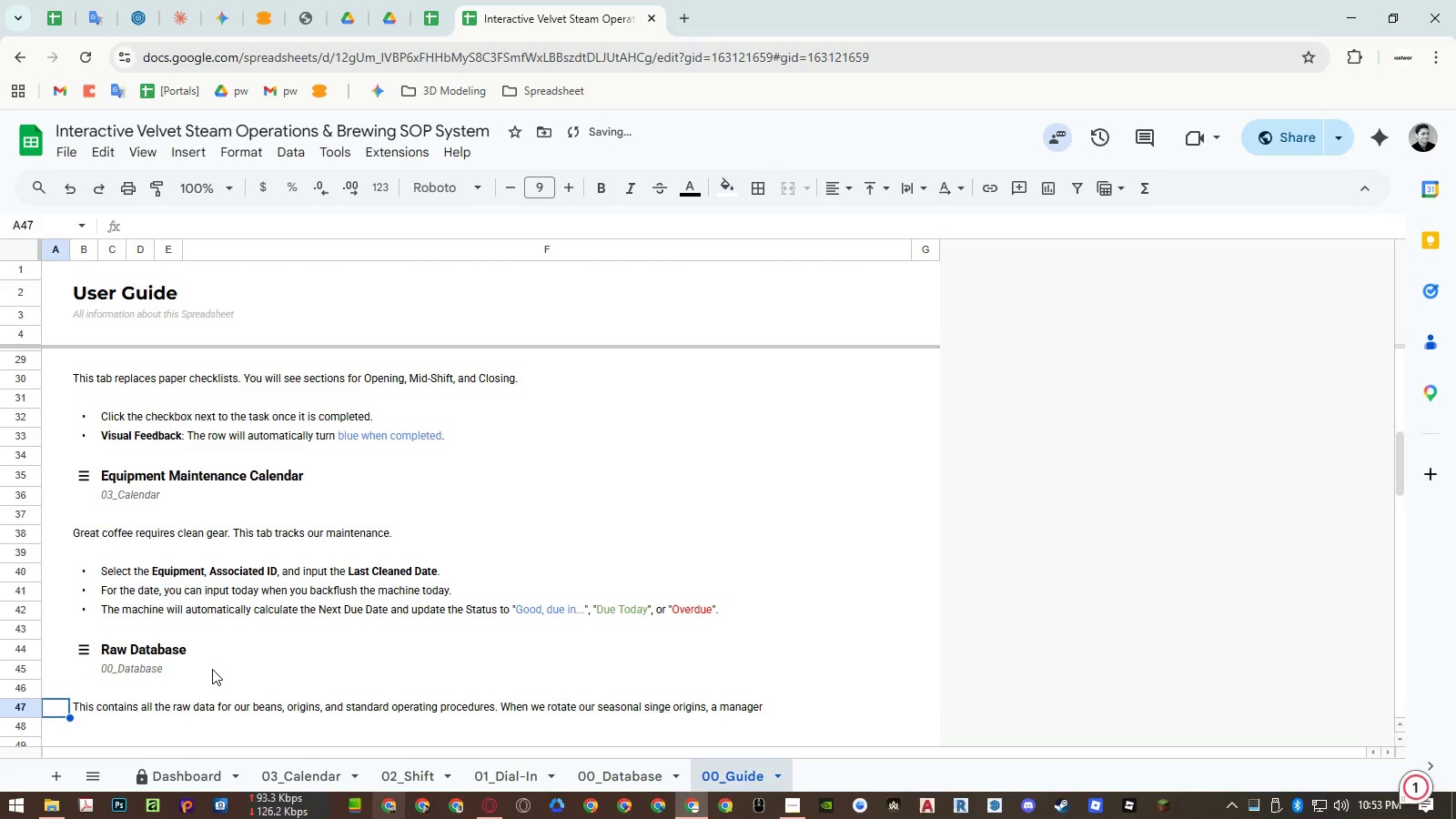 
key(Control+ArrowRight)
 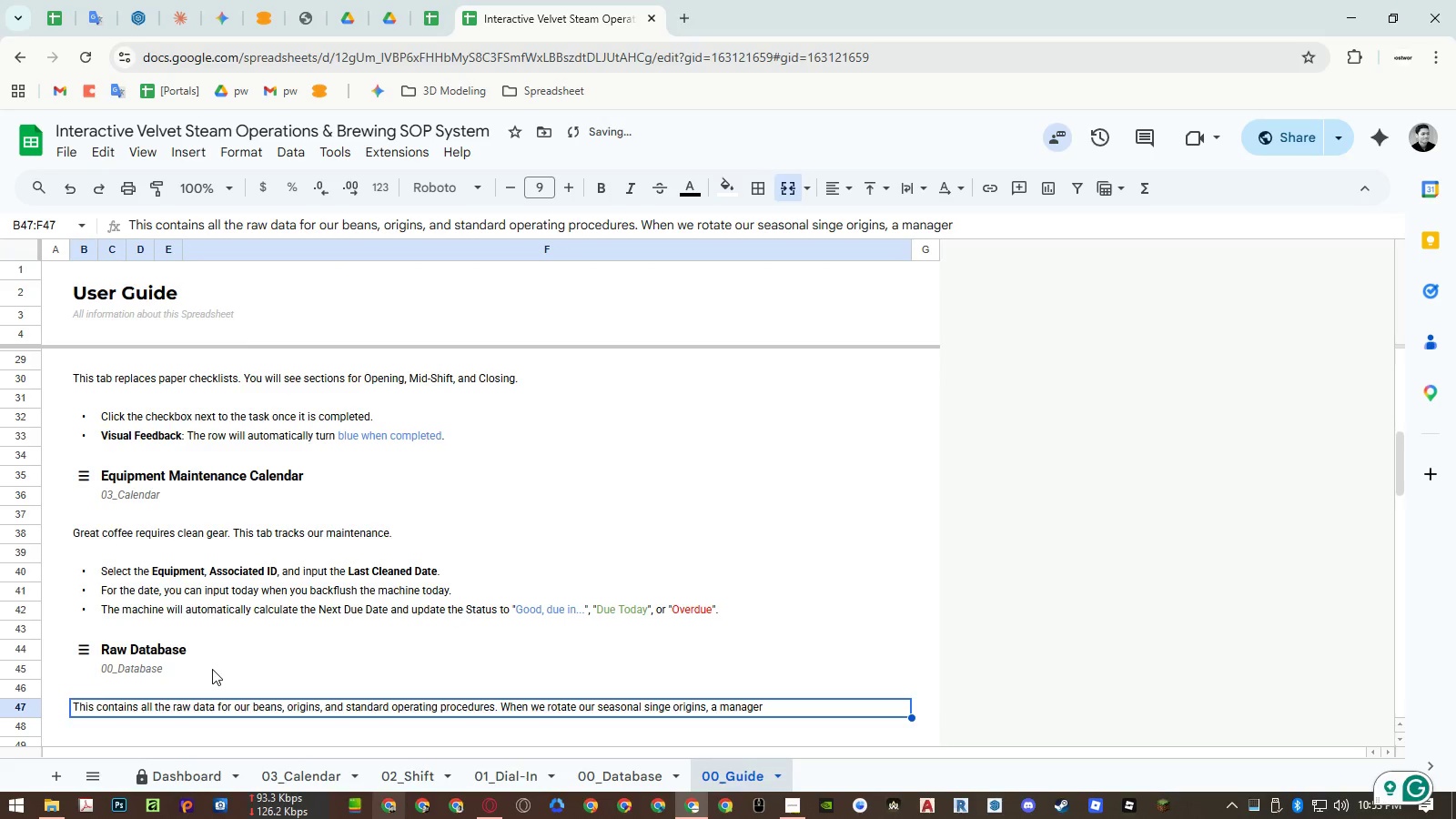 
key(Enter)
 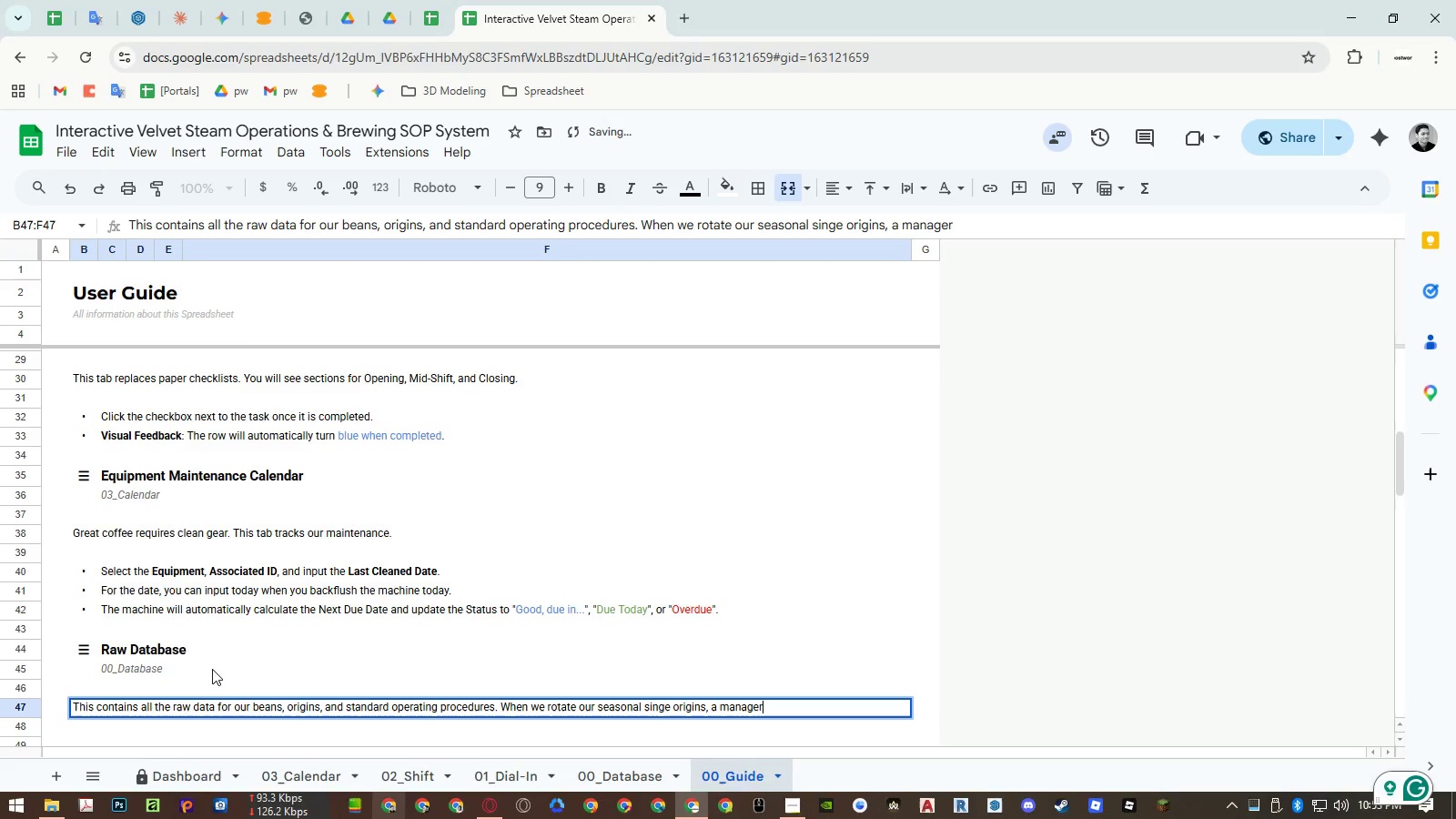 
key(Control+ArrowLeft)
 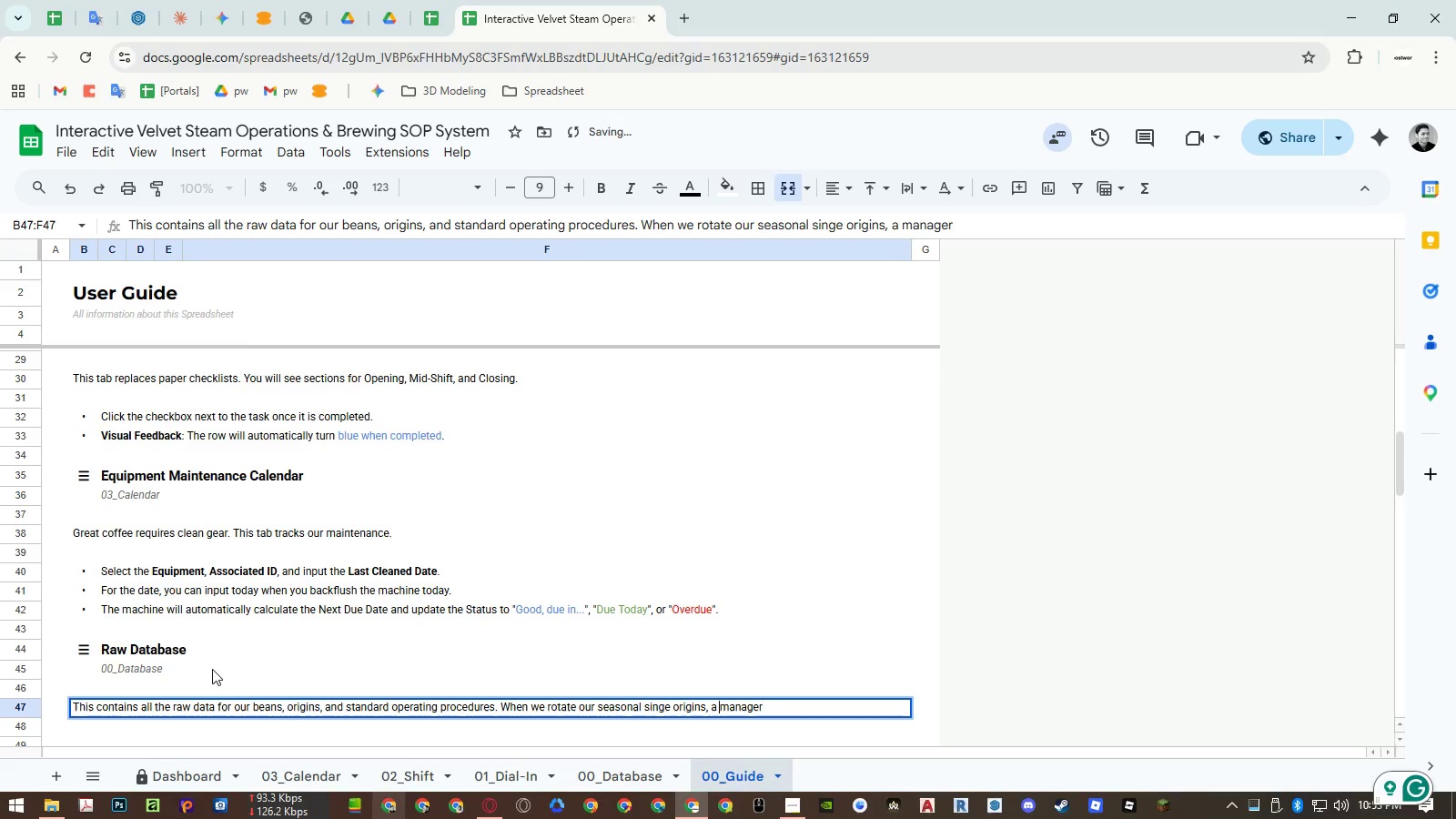 
key(Control+ArrowLeft)
 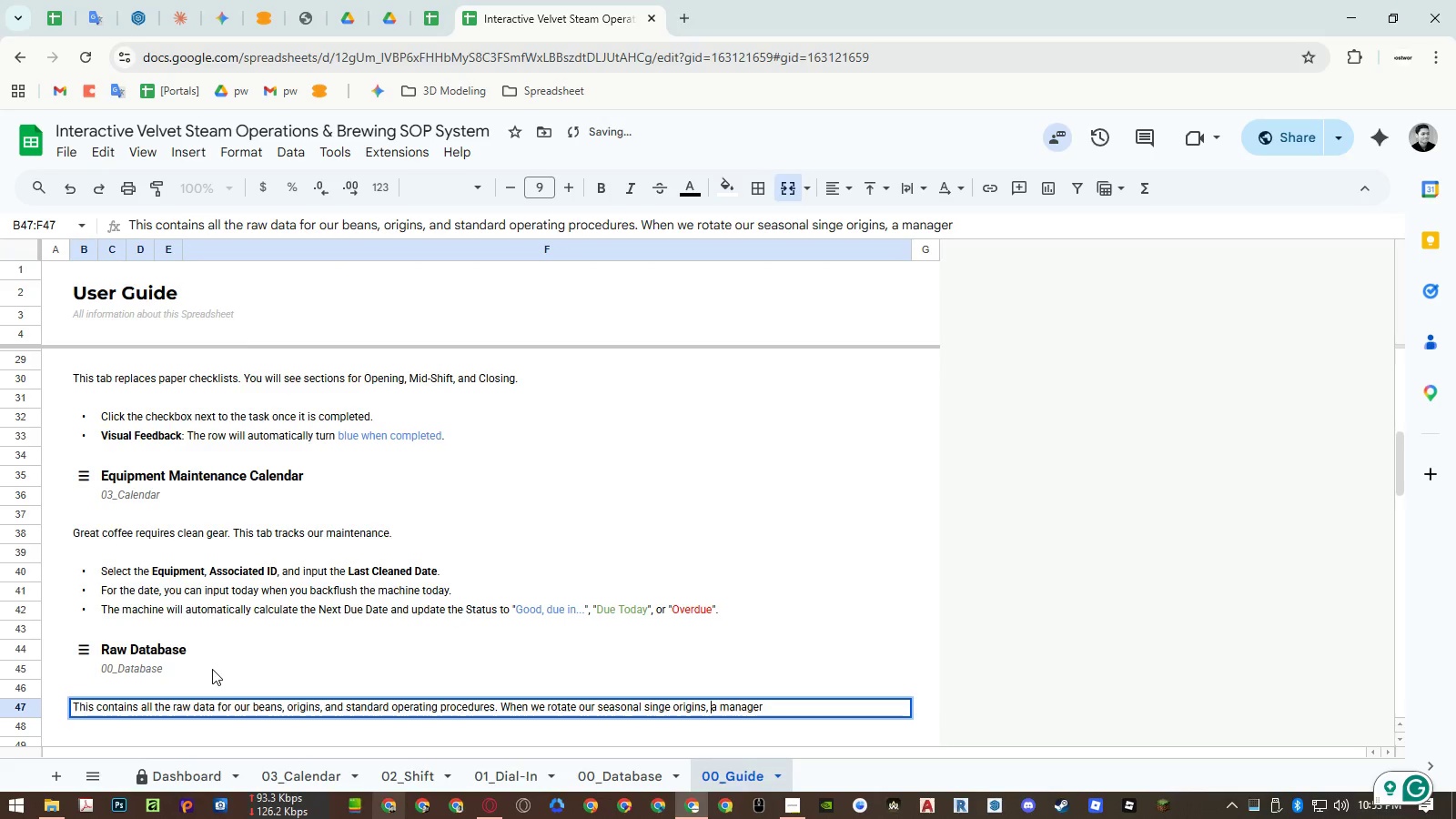 
key(Control+ArrowLeft)
 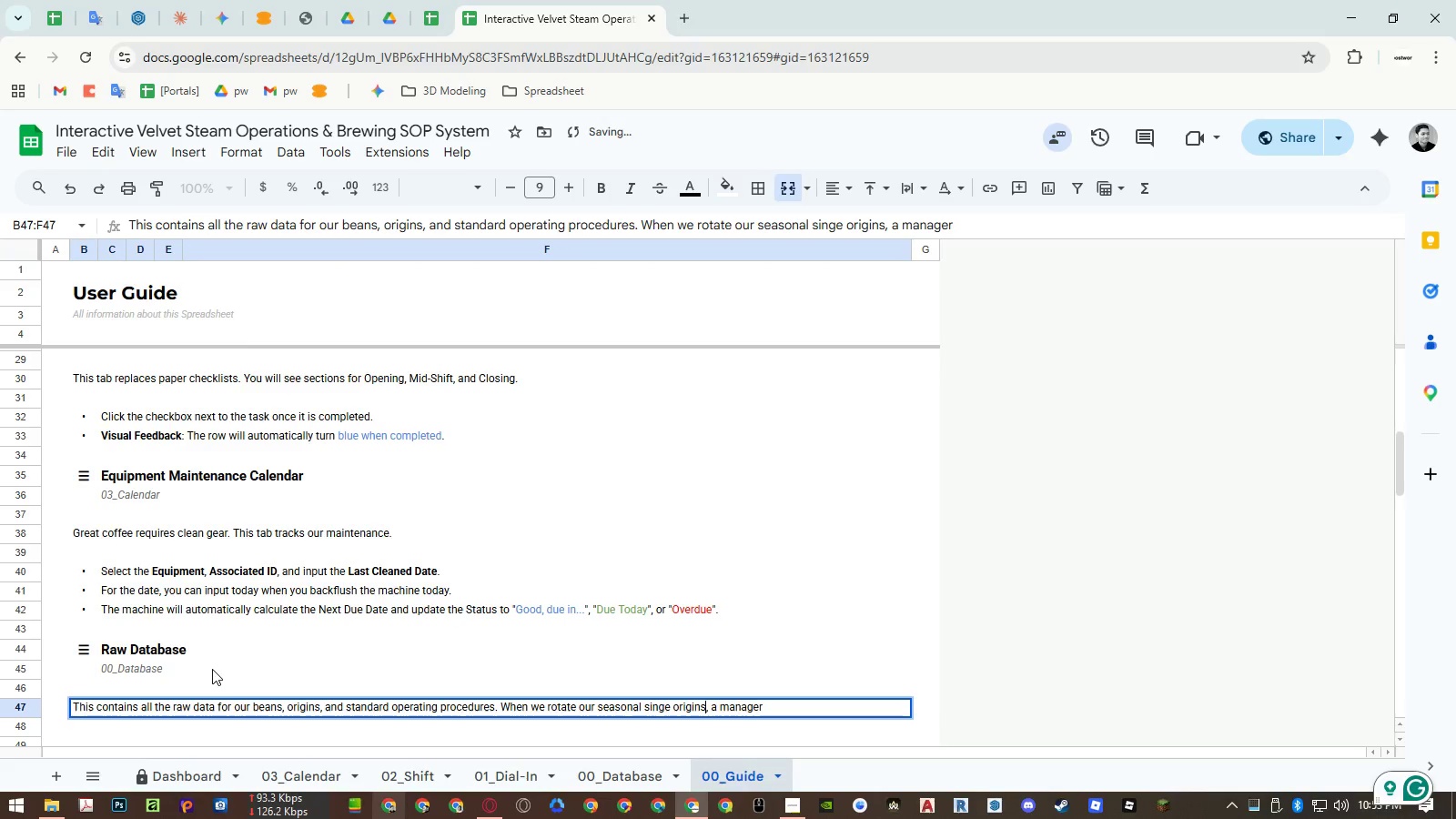 
key(Control+ArrowLeft)
 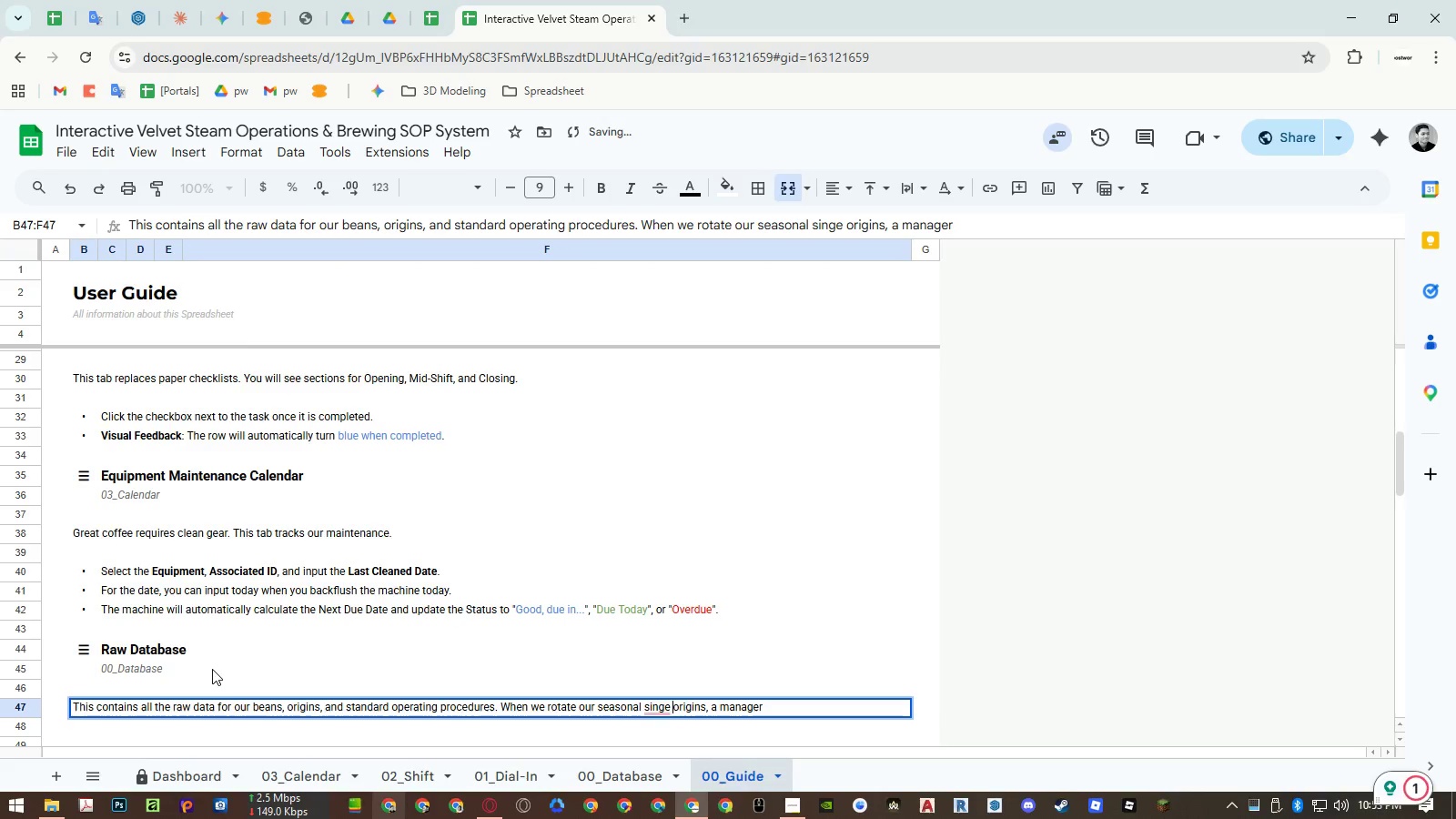 
key(ArrowLeft)
 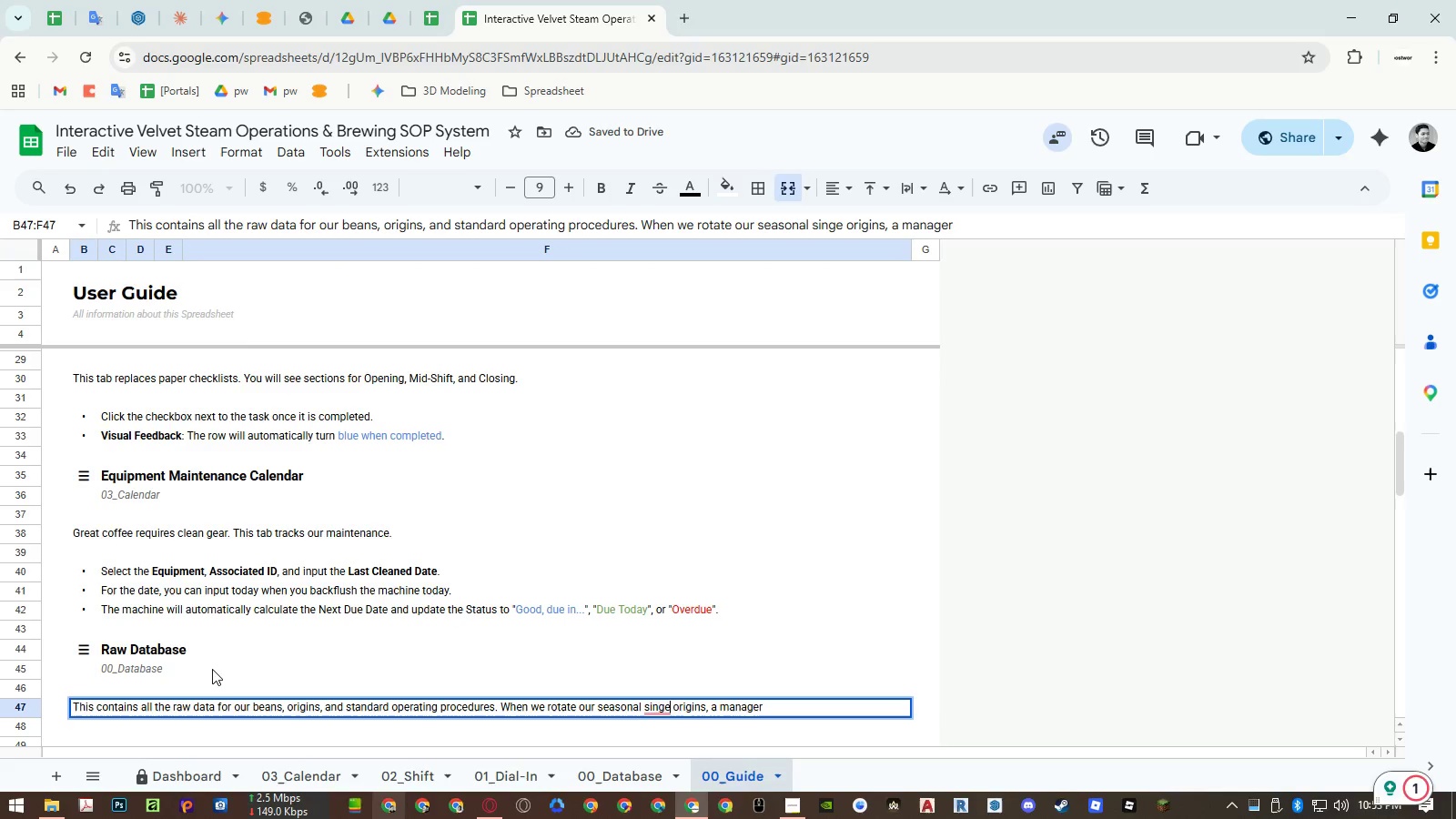 
key(ArrowLeft)
 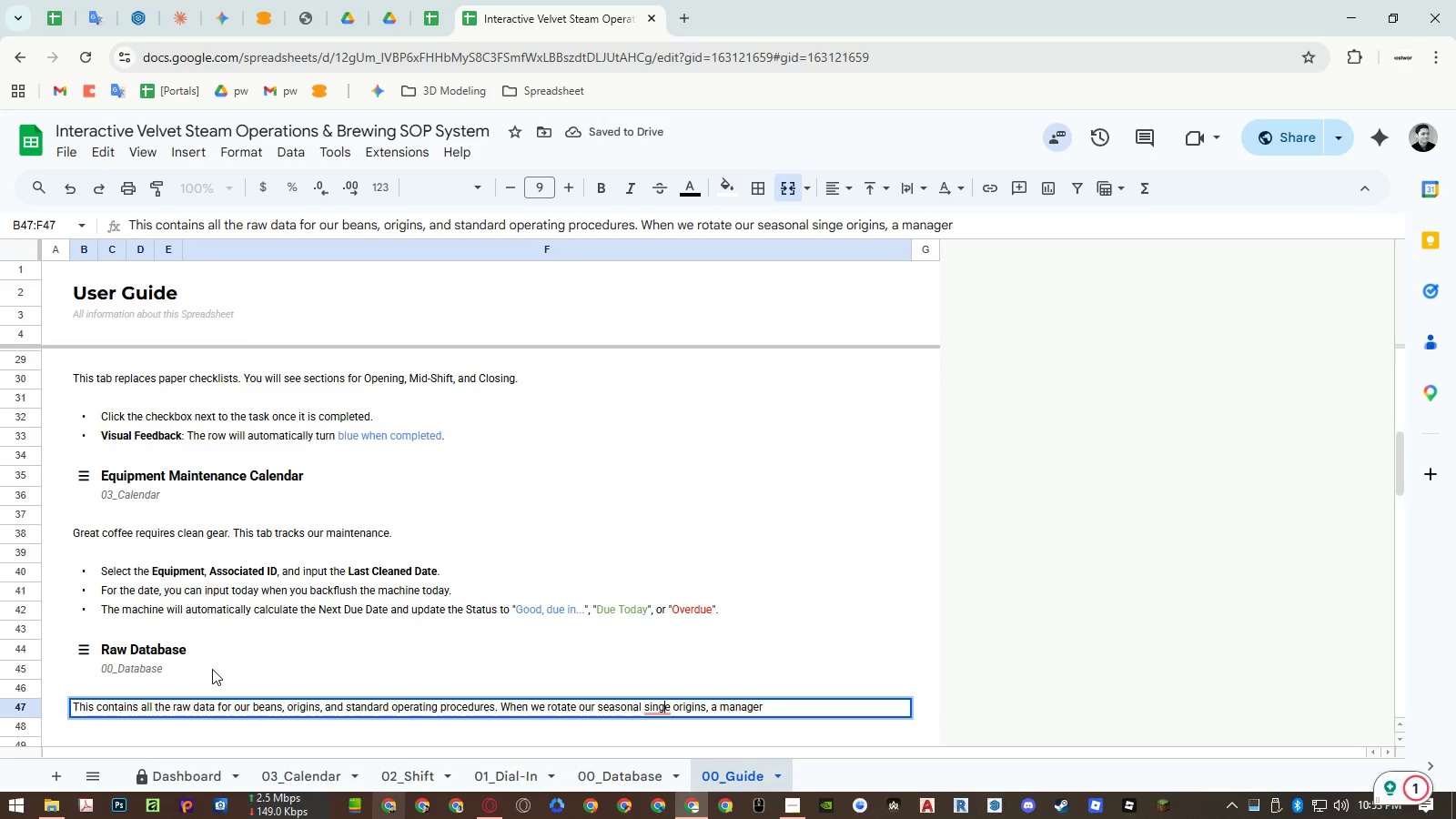 
key(L)
 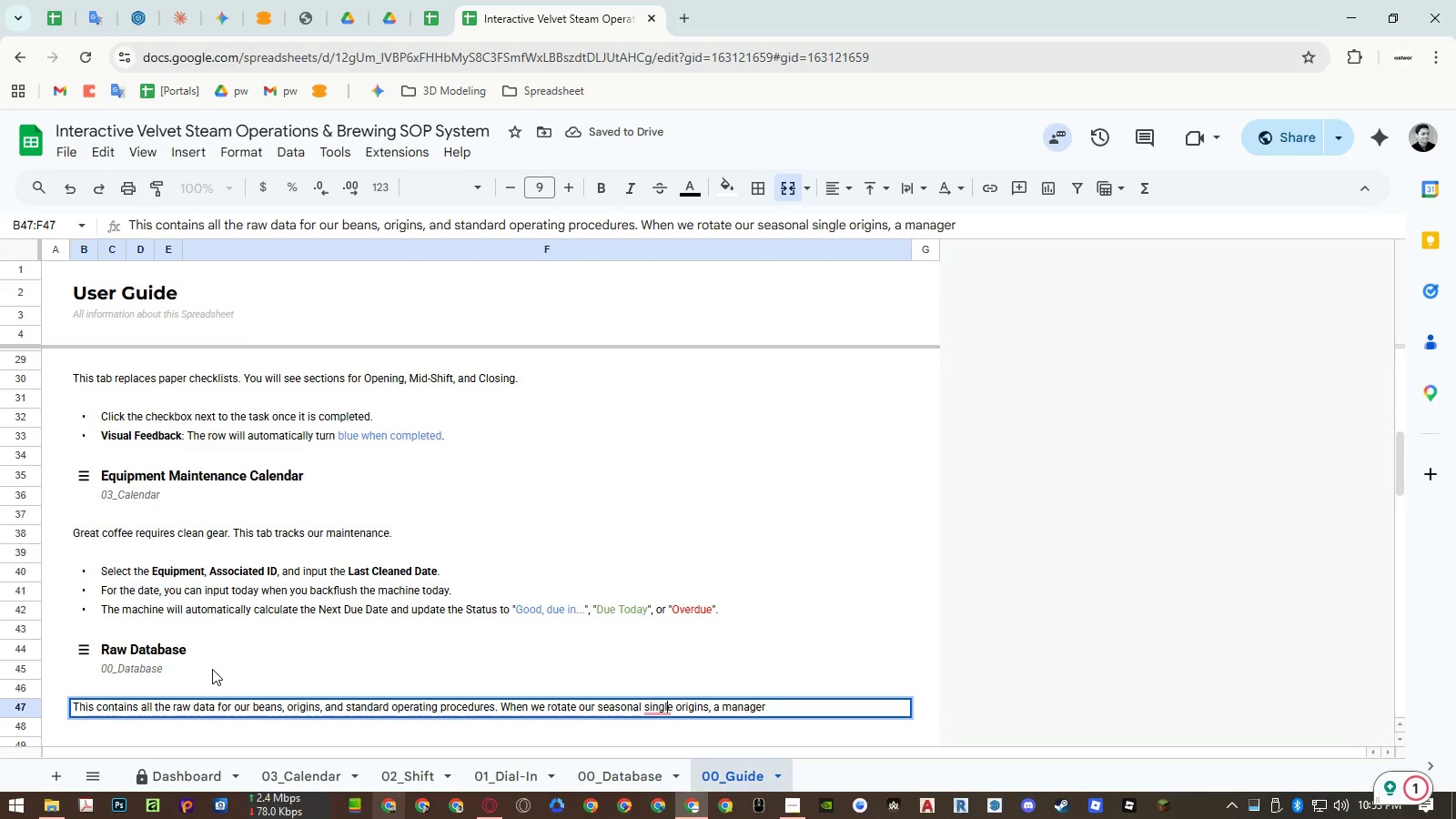 
key(ArrowDown)
 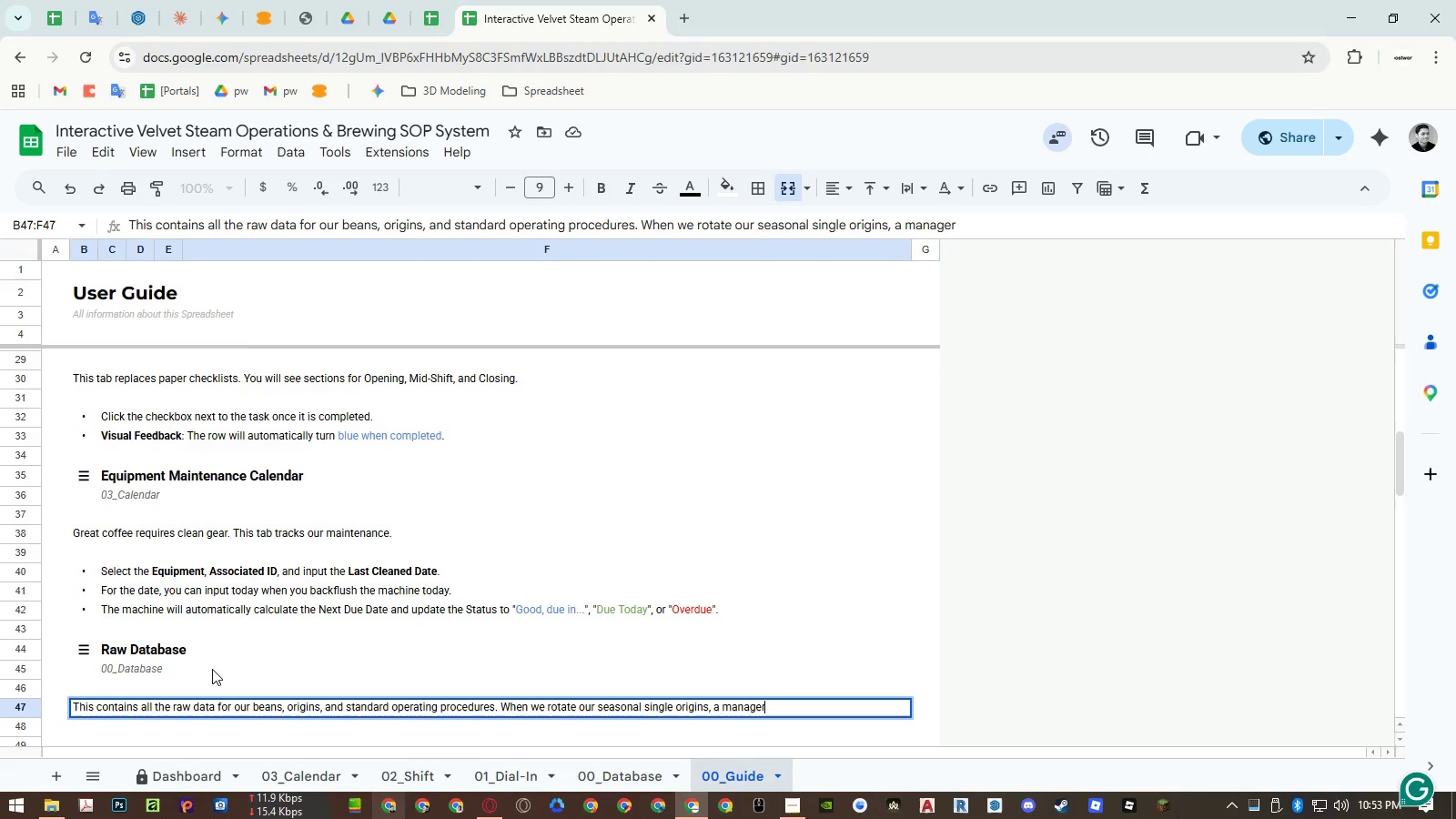 
wait(5.7)
 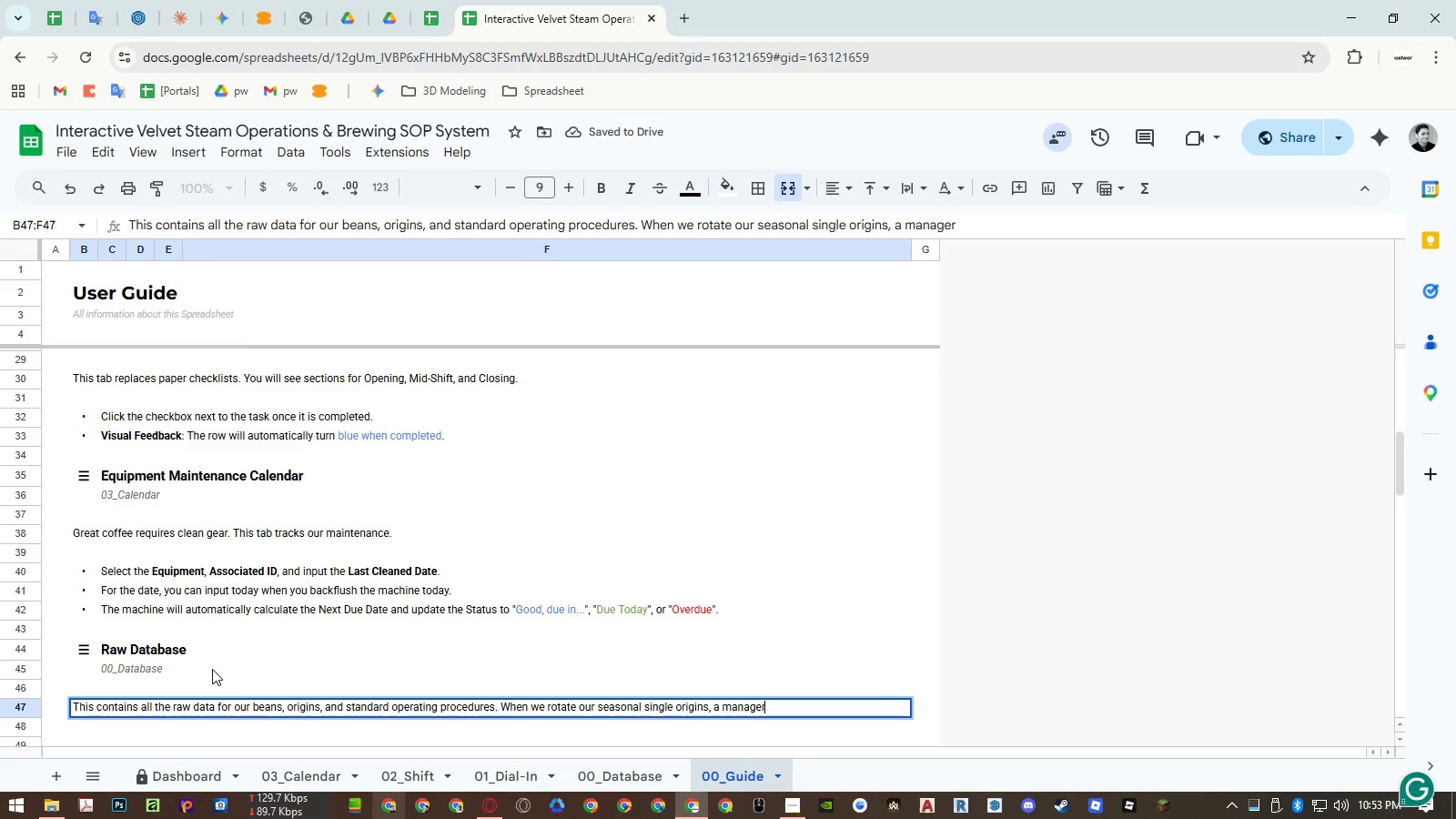 
type( will add the new bean here.)
 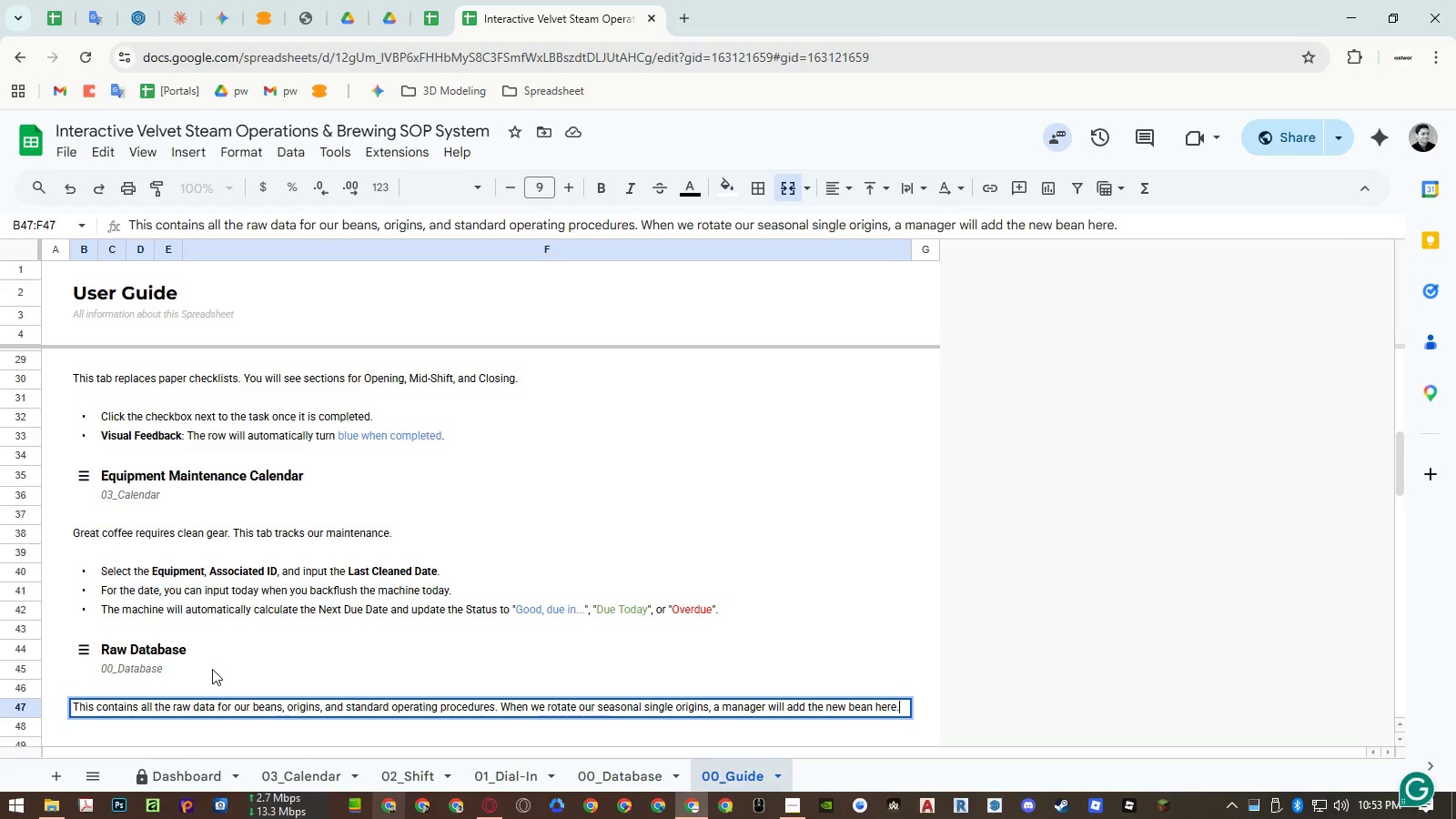 
key(Enter)
 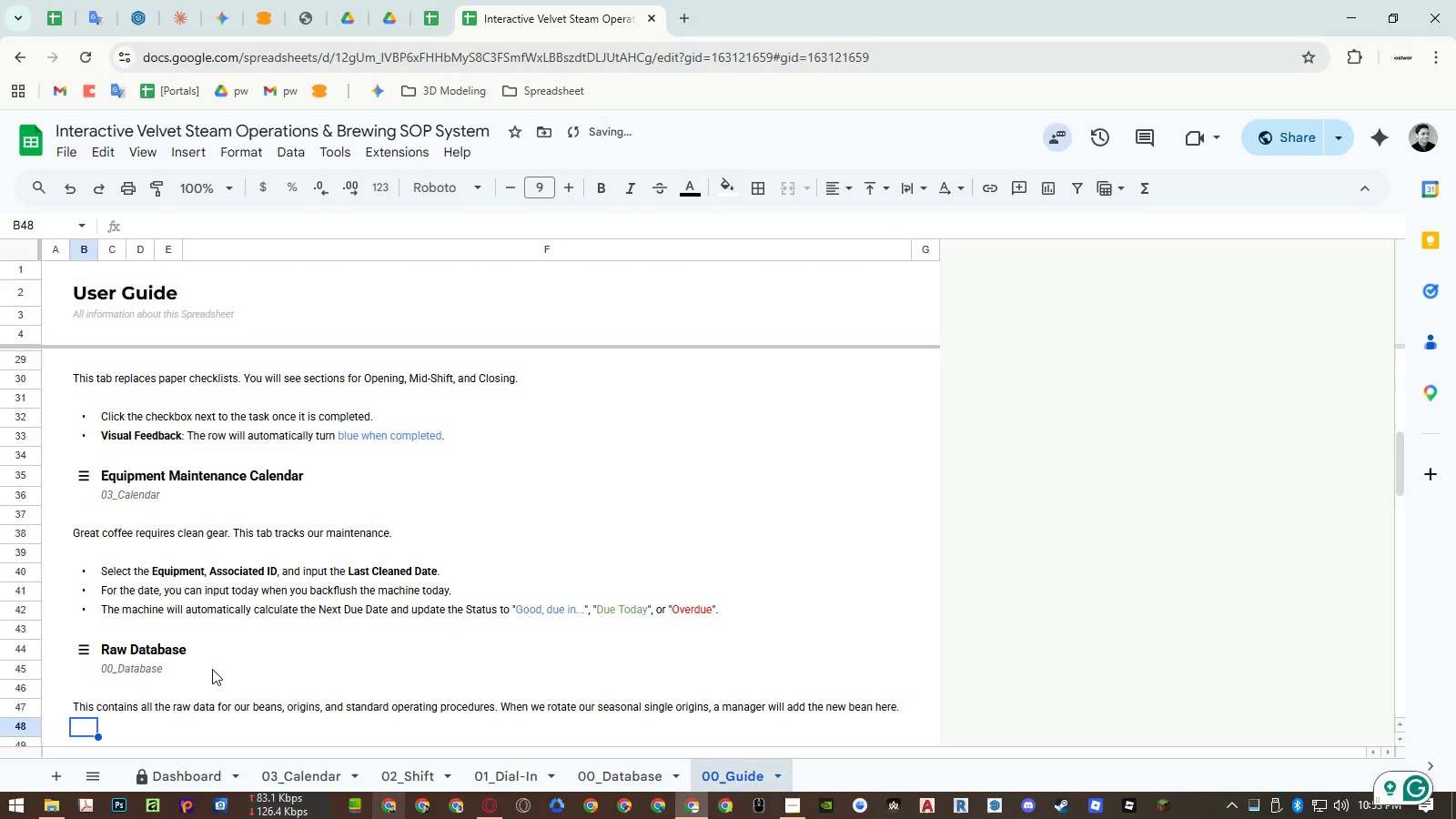 
scroll: coordinate [270, 638], scroll_direction: down, amount: 1.0
 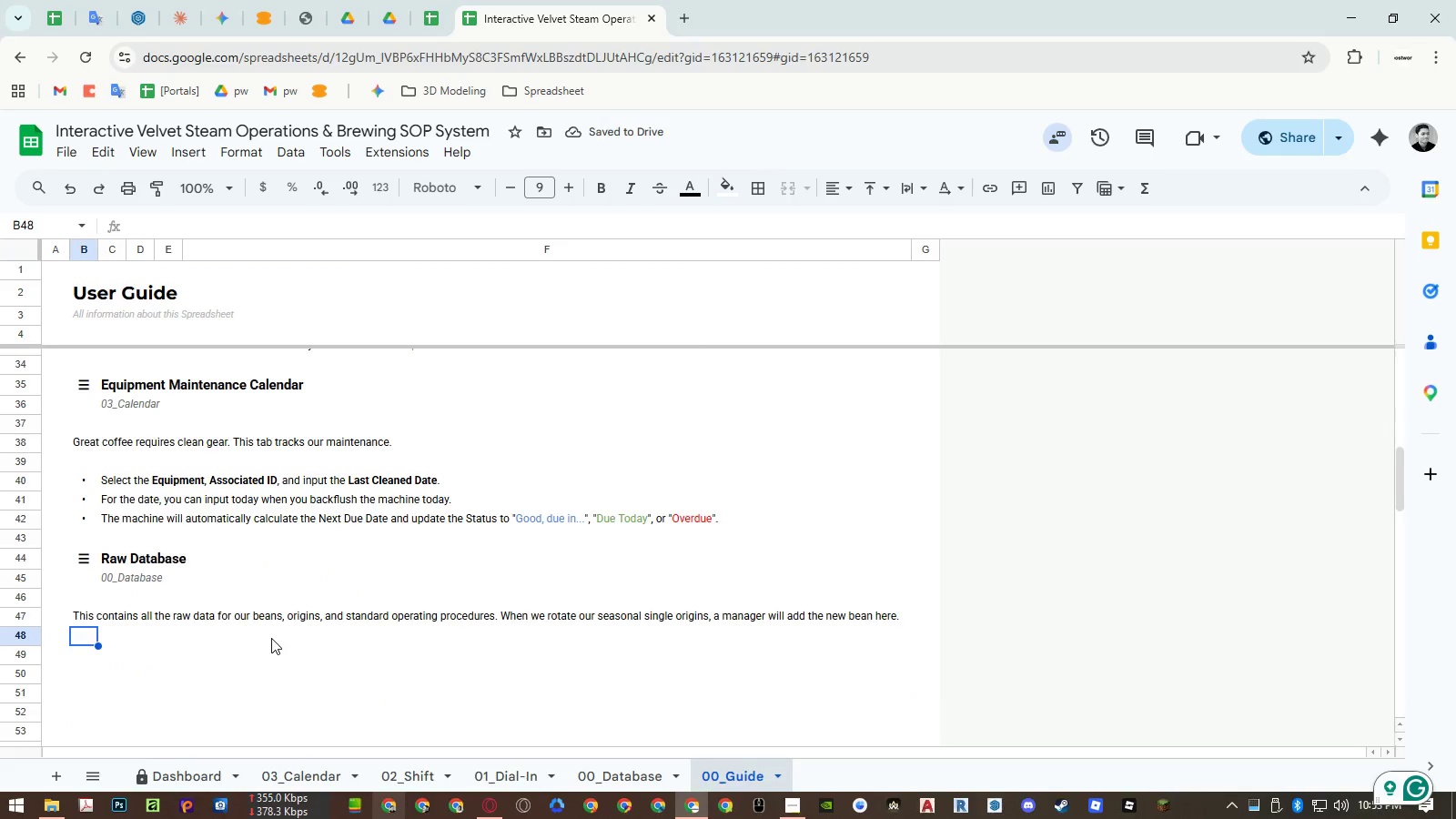 
scroll: coordinate [325, 602], scroll_direction: up, amount: 5.0
 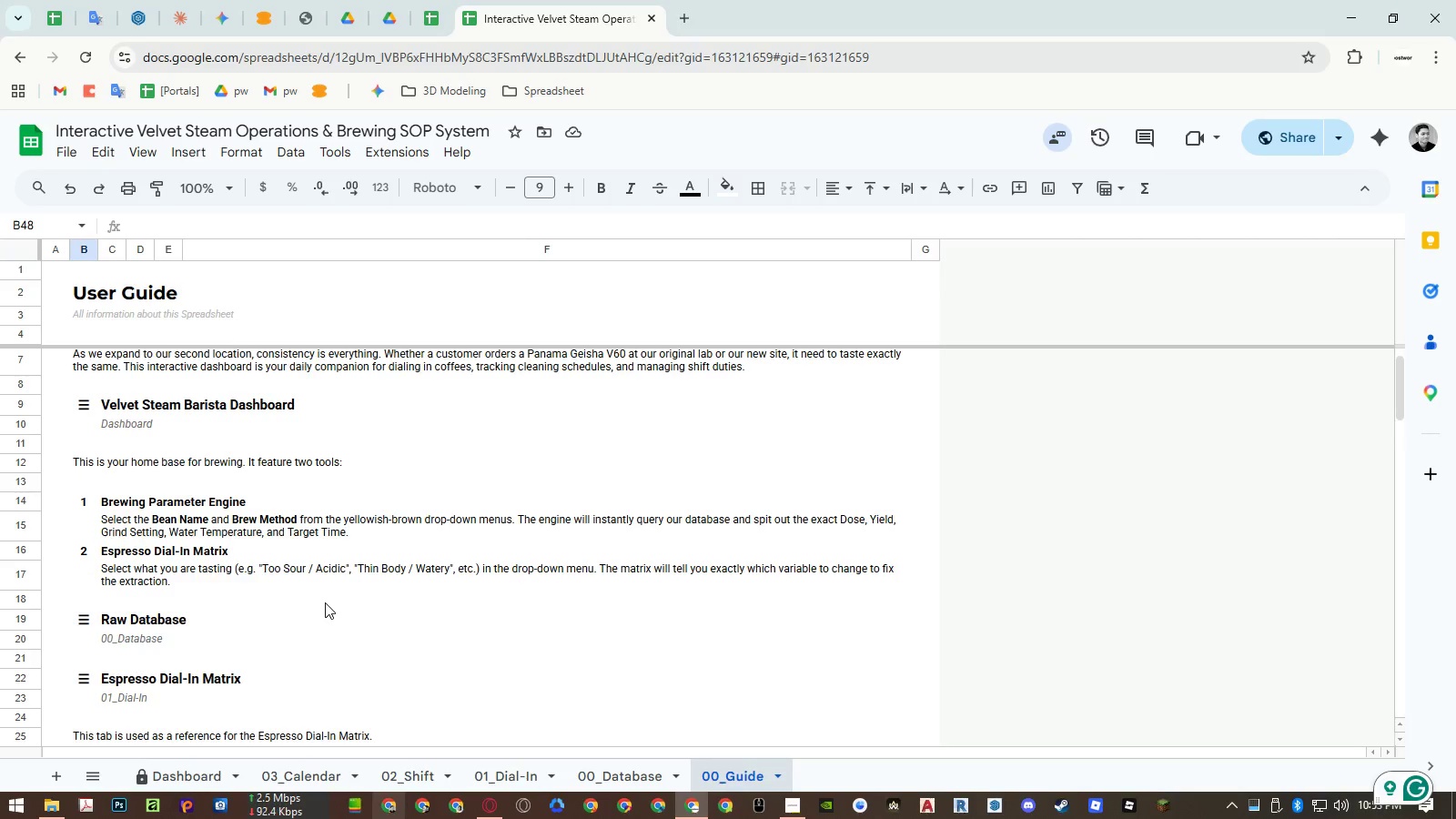 
scroll: coordinate [325, 602], scroll_direction: down, amount: 5.0
 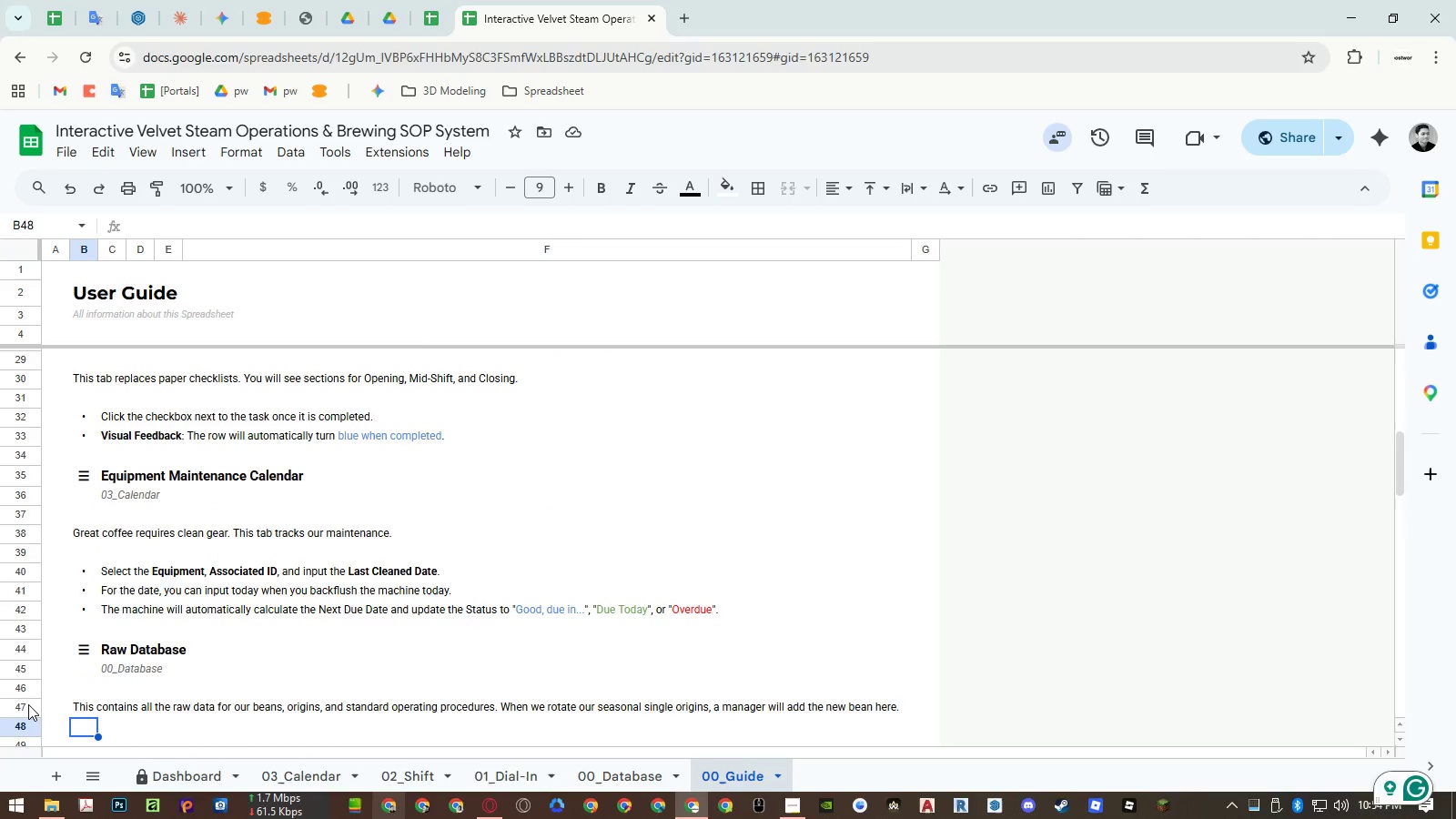 
left_click_drag(start_coordinate=[29, 708], to_coordinate=[26, 656])
 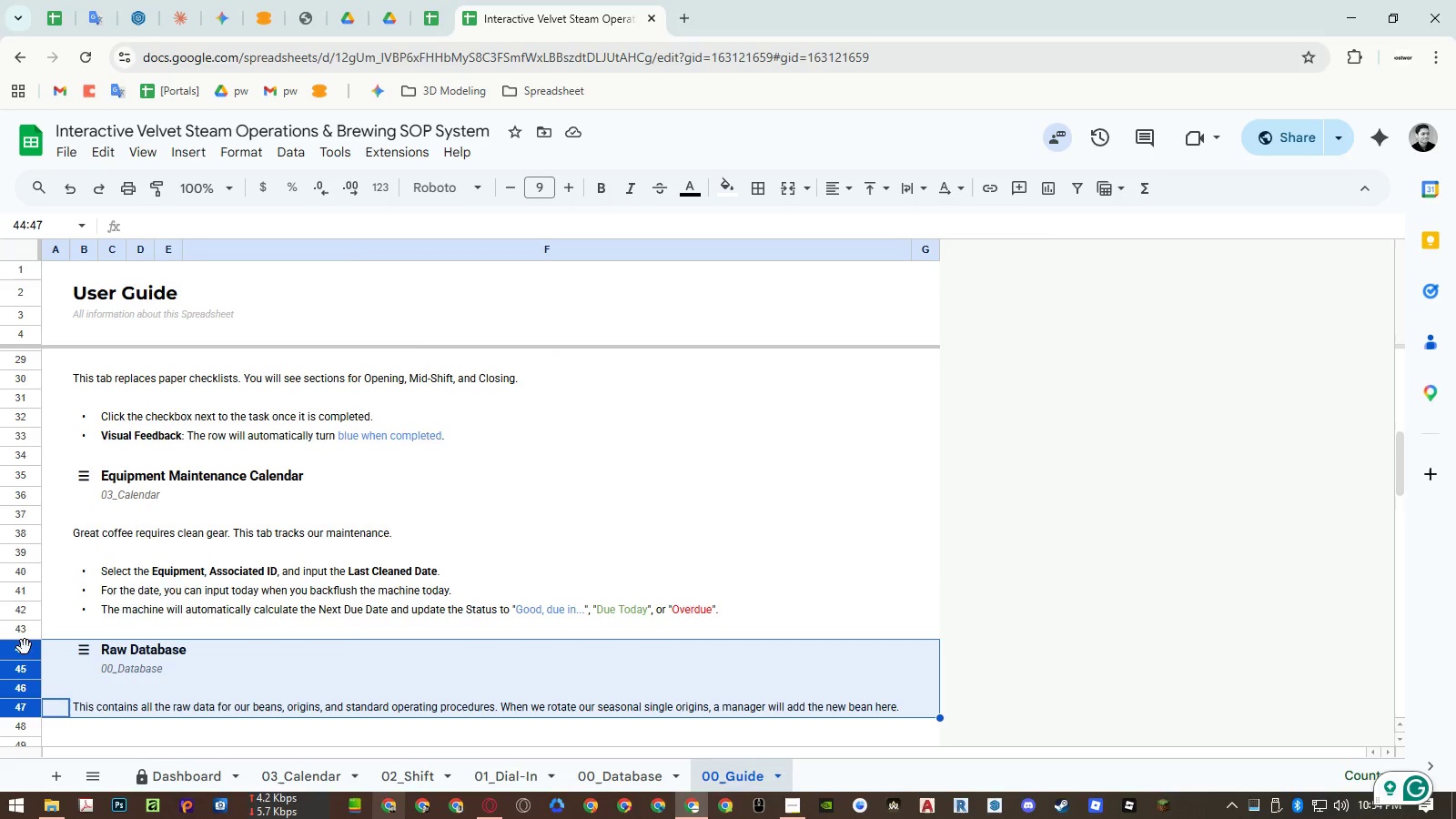 
left_click_drag(start_coordinate=[25, 647], to_coordinate=[80, 443])
 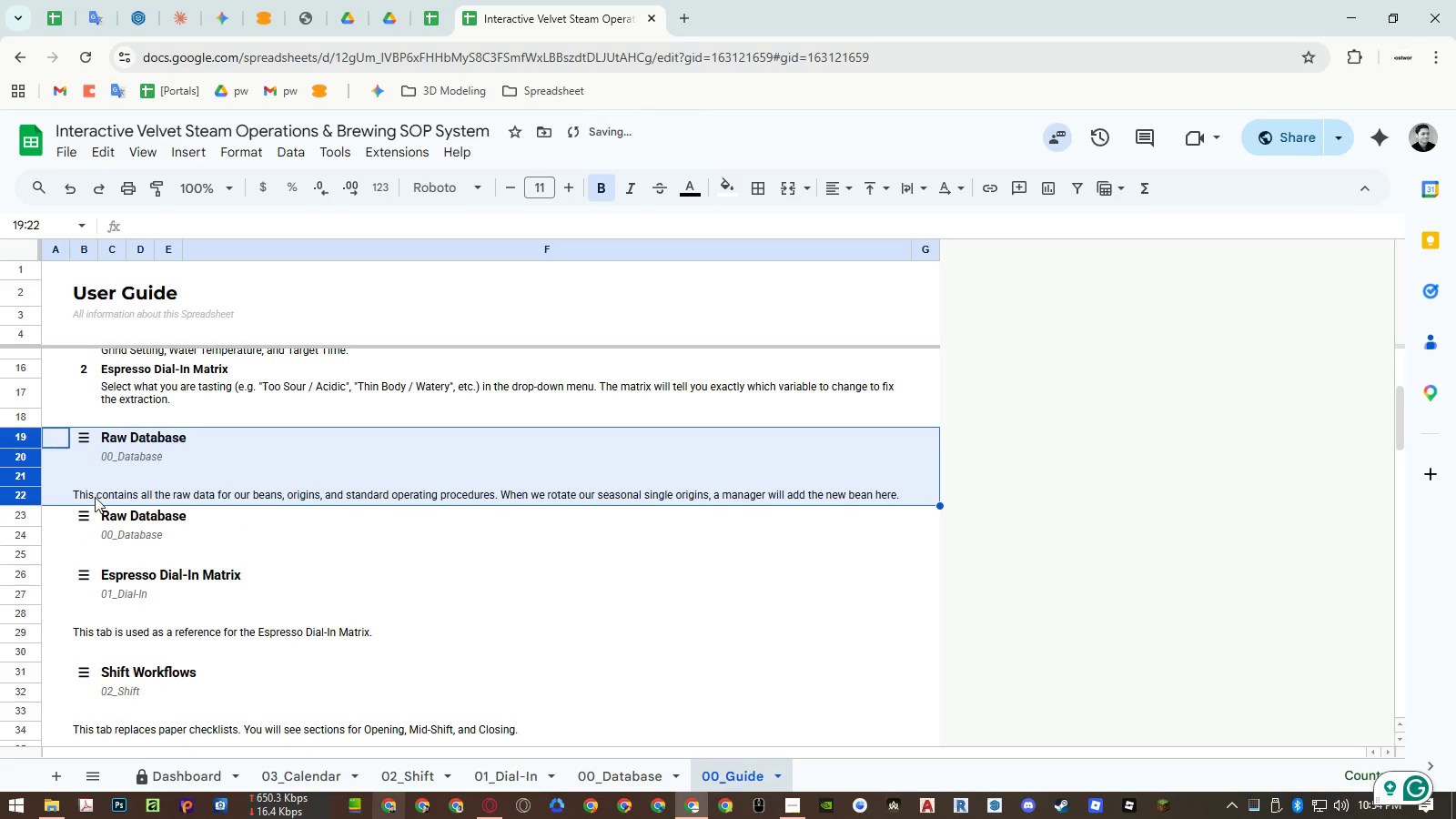 
scroll: coordinate [75, 596], scroll_direction: up, amount: 3.0
 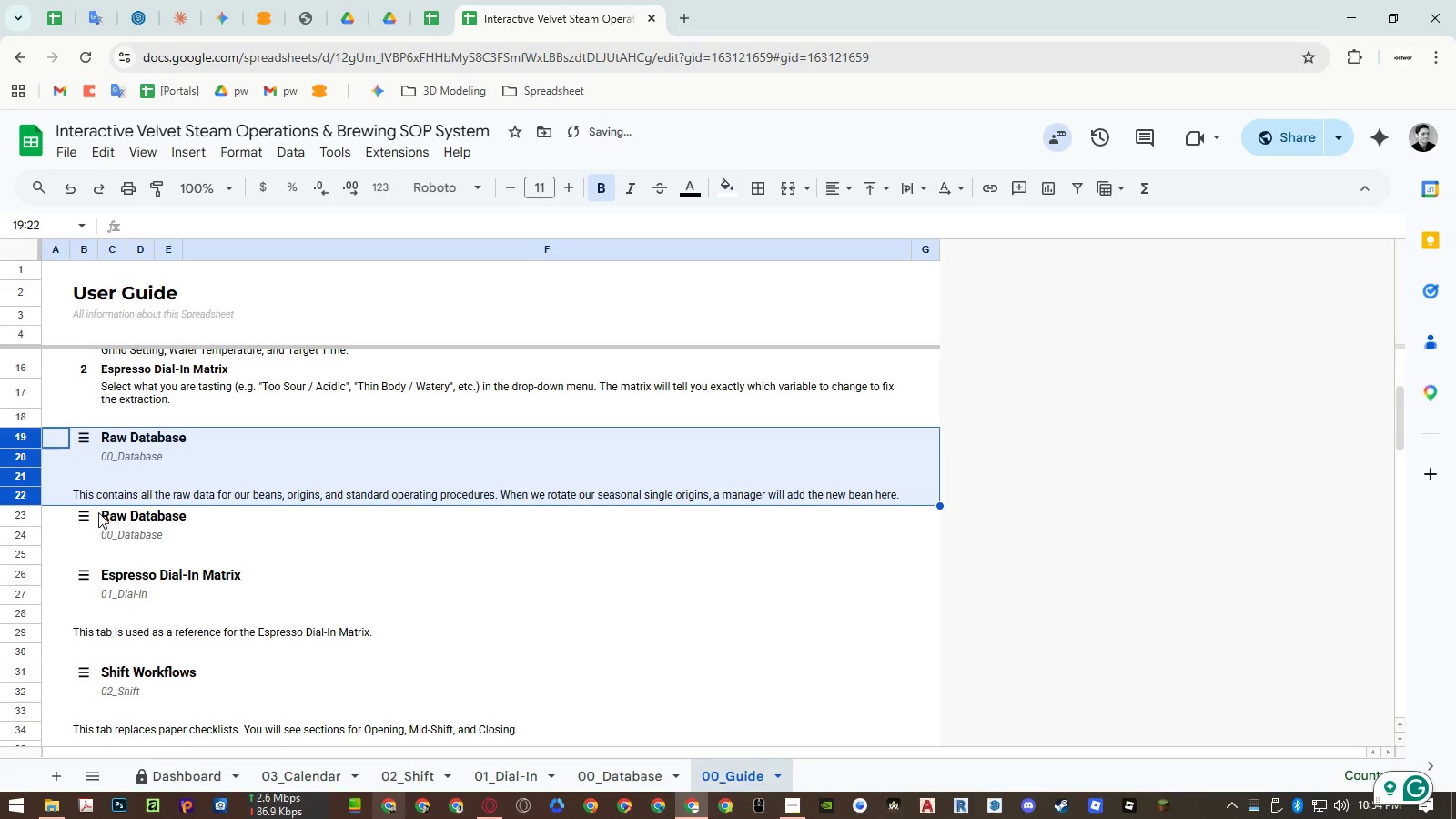 
left_click_drag(start_coordinate=[21, 517], to_coordinate=[21, 536])
 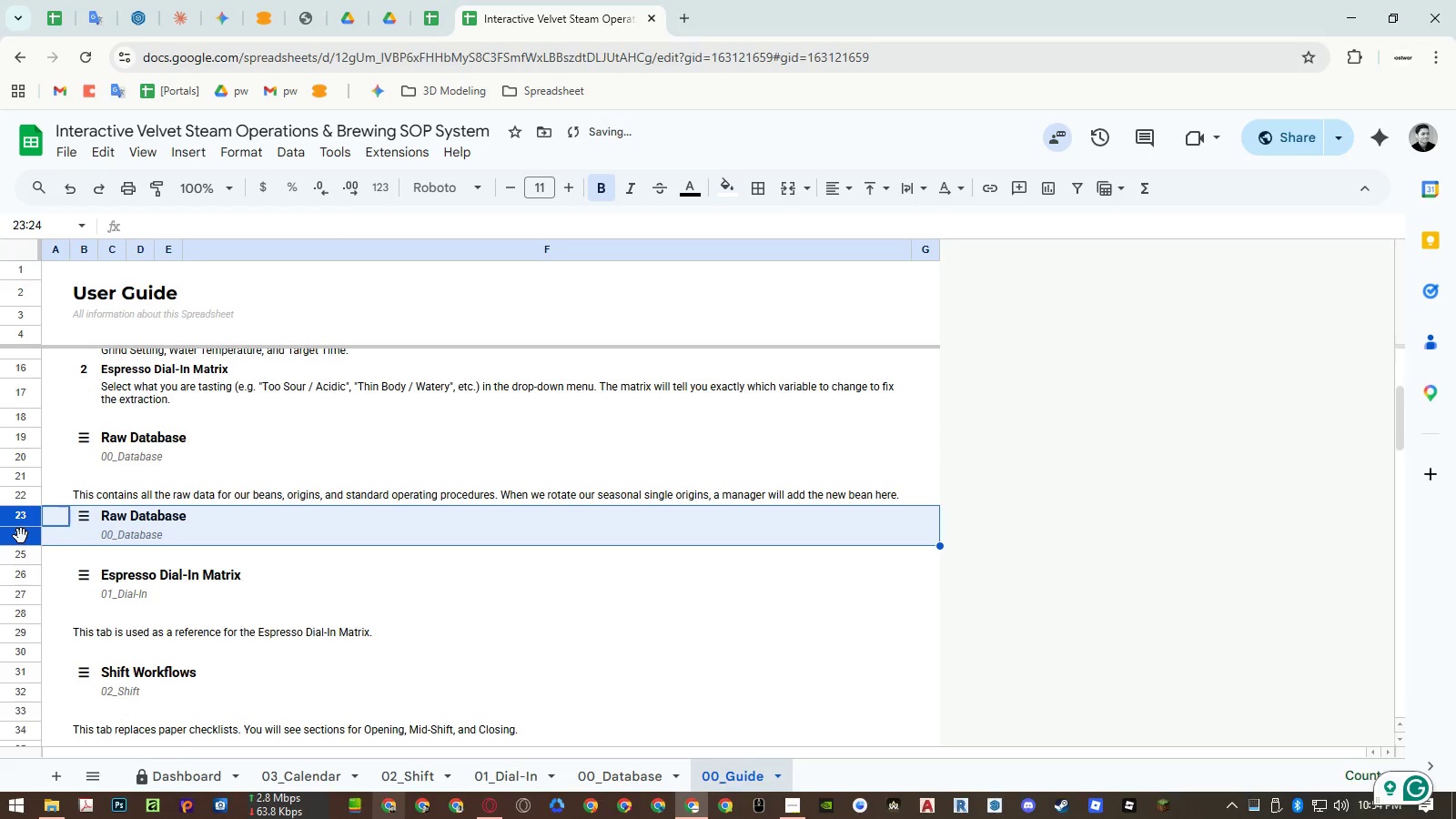 
right_click([21, 536])
 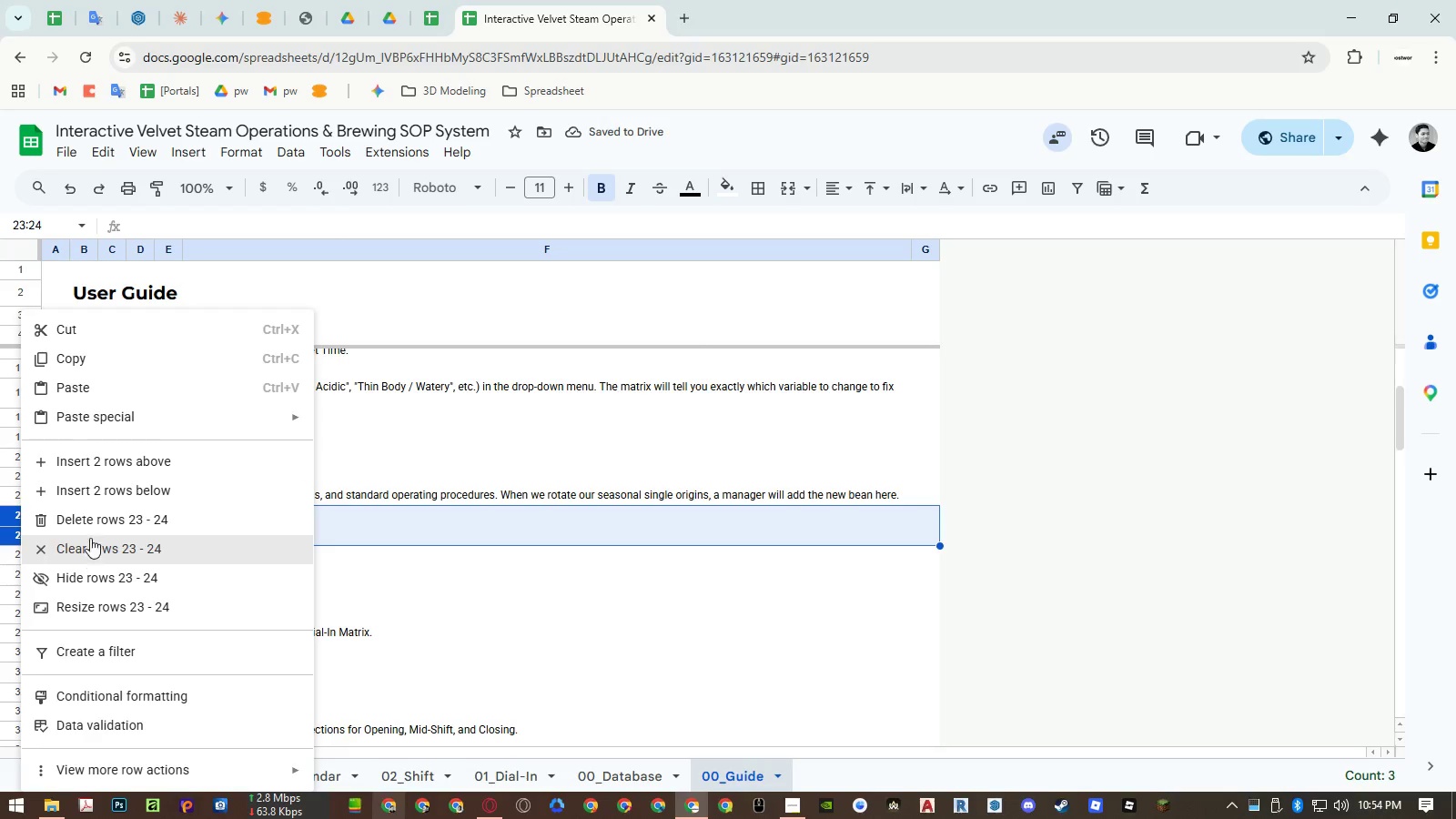 
left_click([96, 518])
 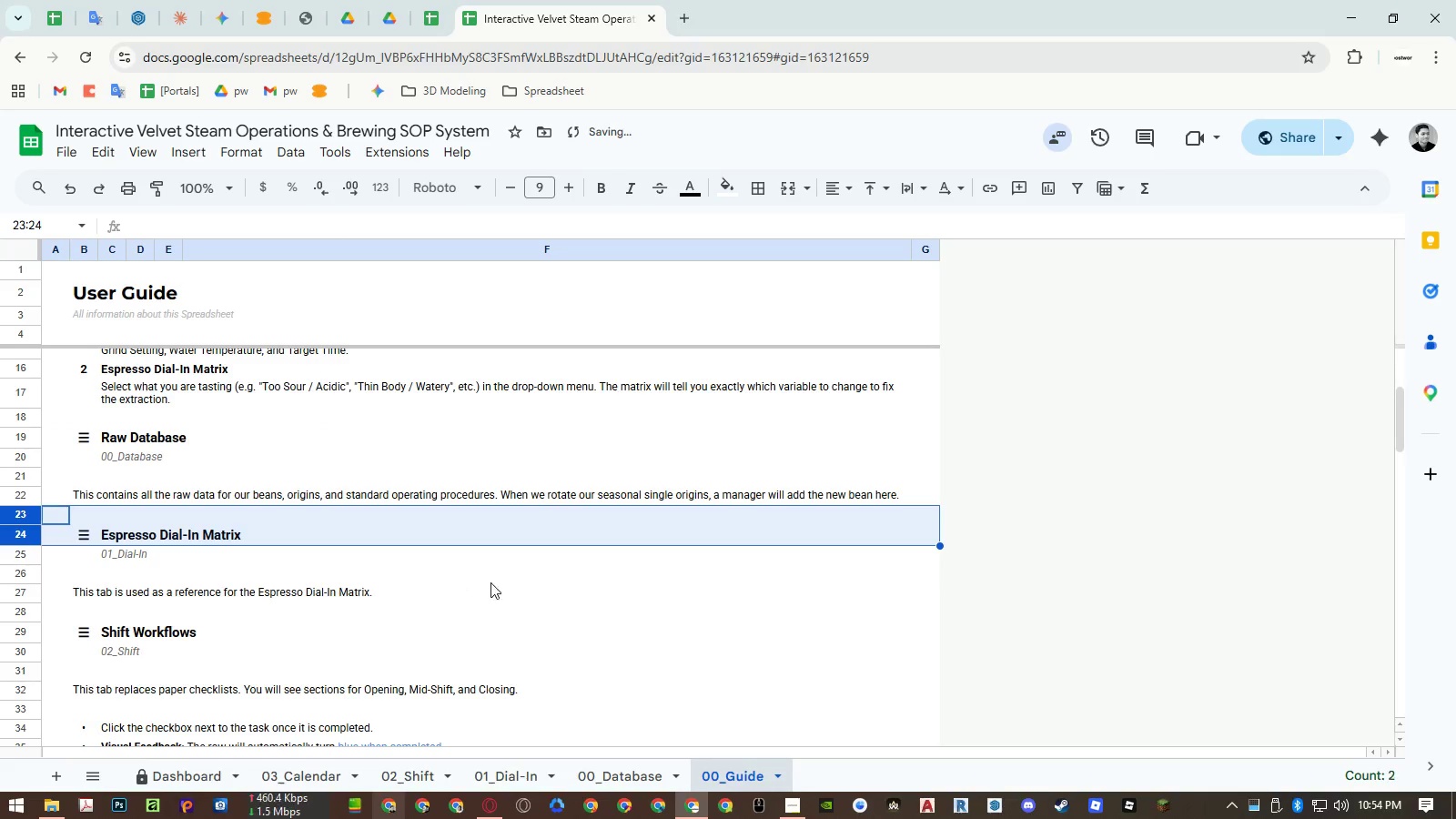 
double_click([501, 583])
 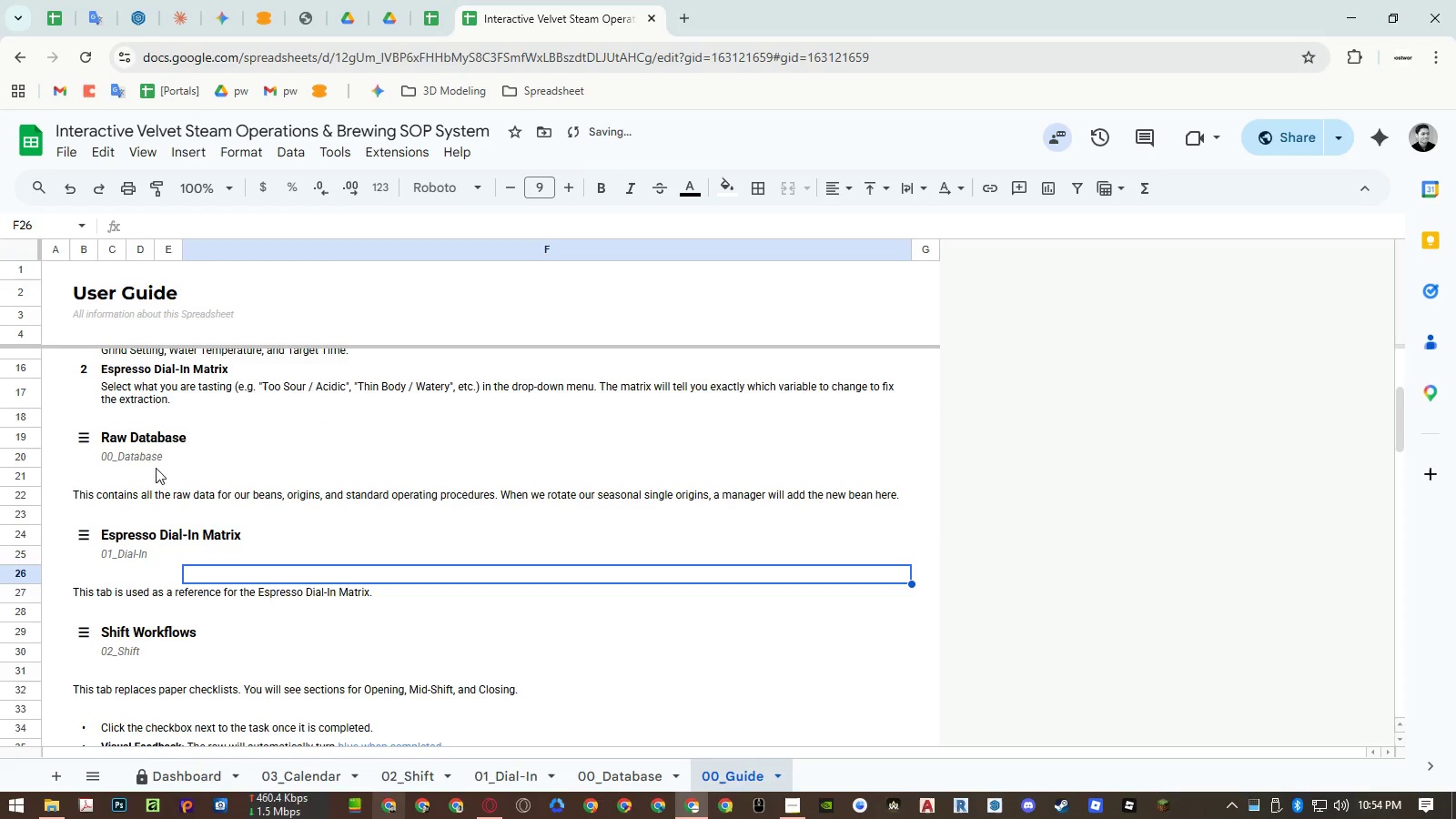 
scroll: coordinate [140, 473], scroll_direction: up, amount: 2.0
 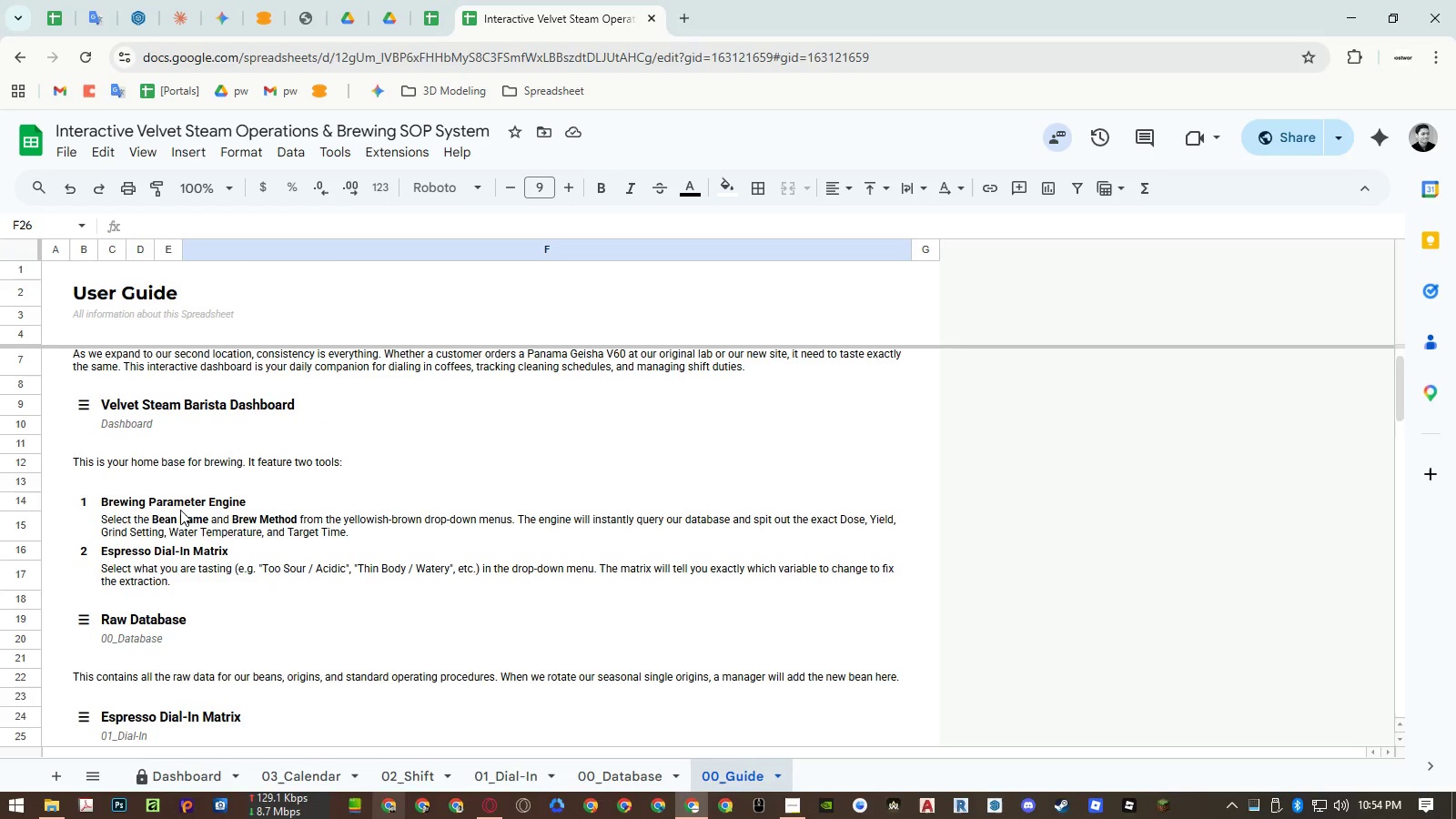 
wait(7.54)
 